 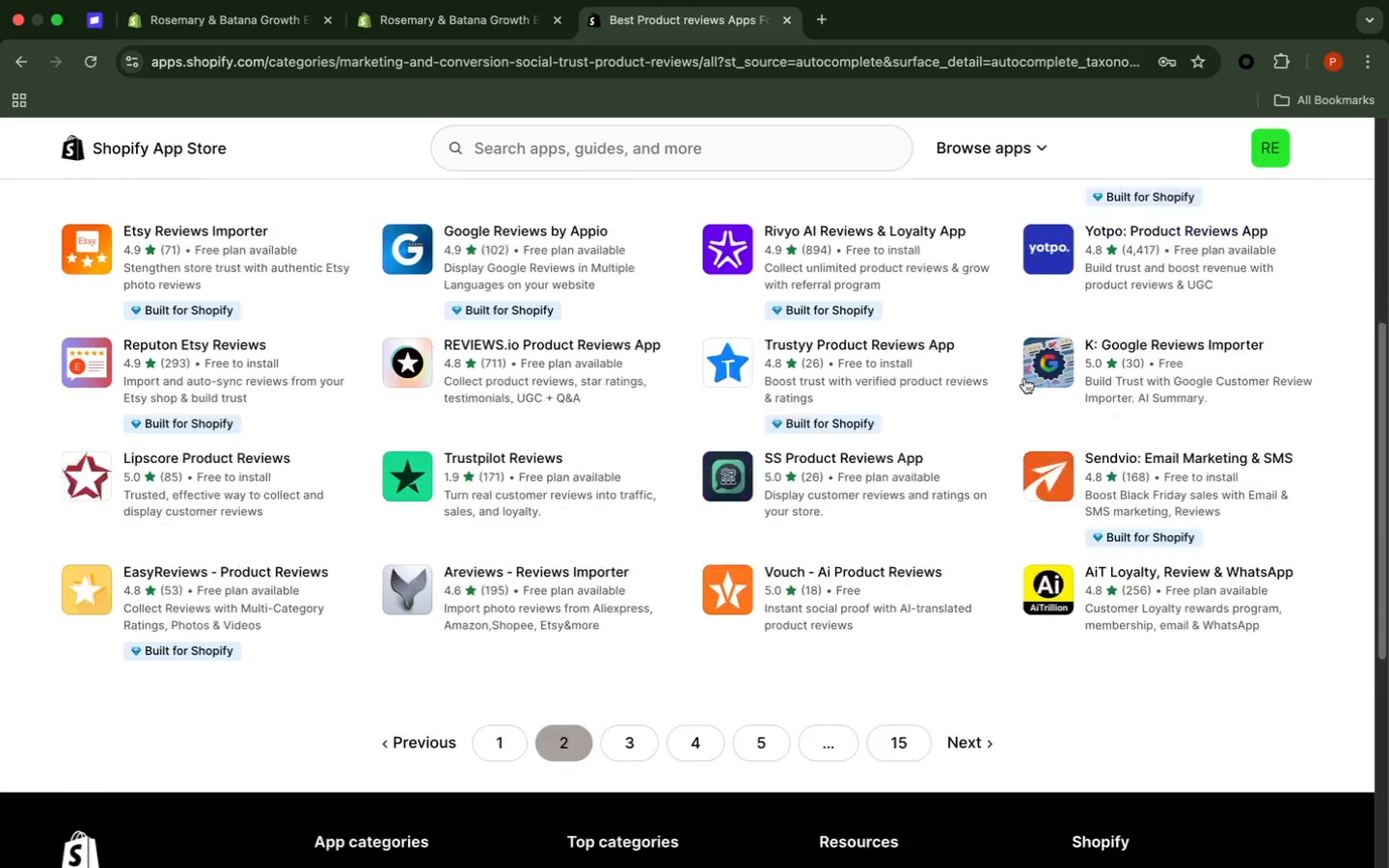 
scroll: coordinate [533, 345], scroll_direction: up, amount: 11.0
 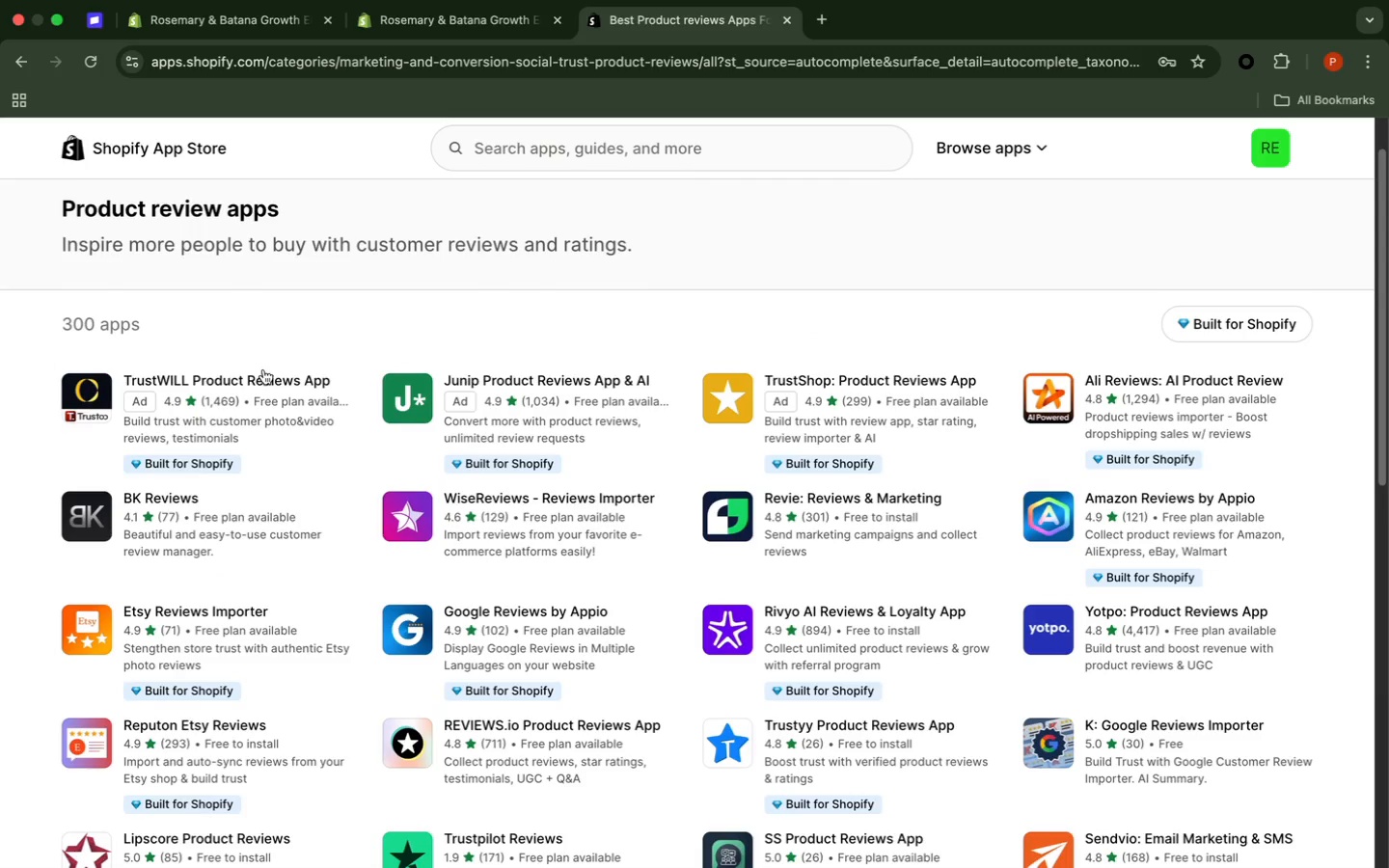 
left_click([265, 379])
 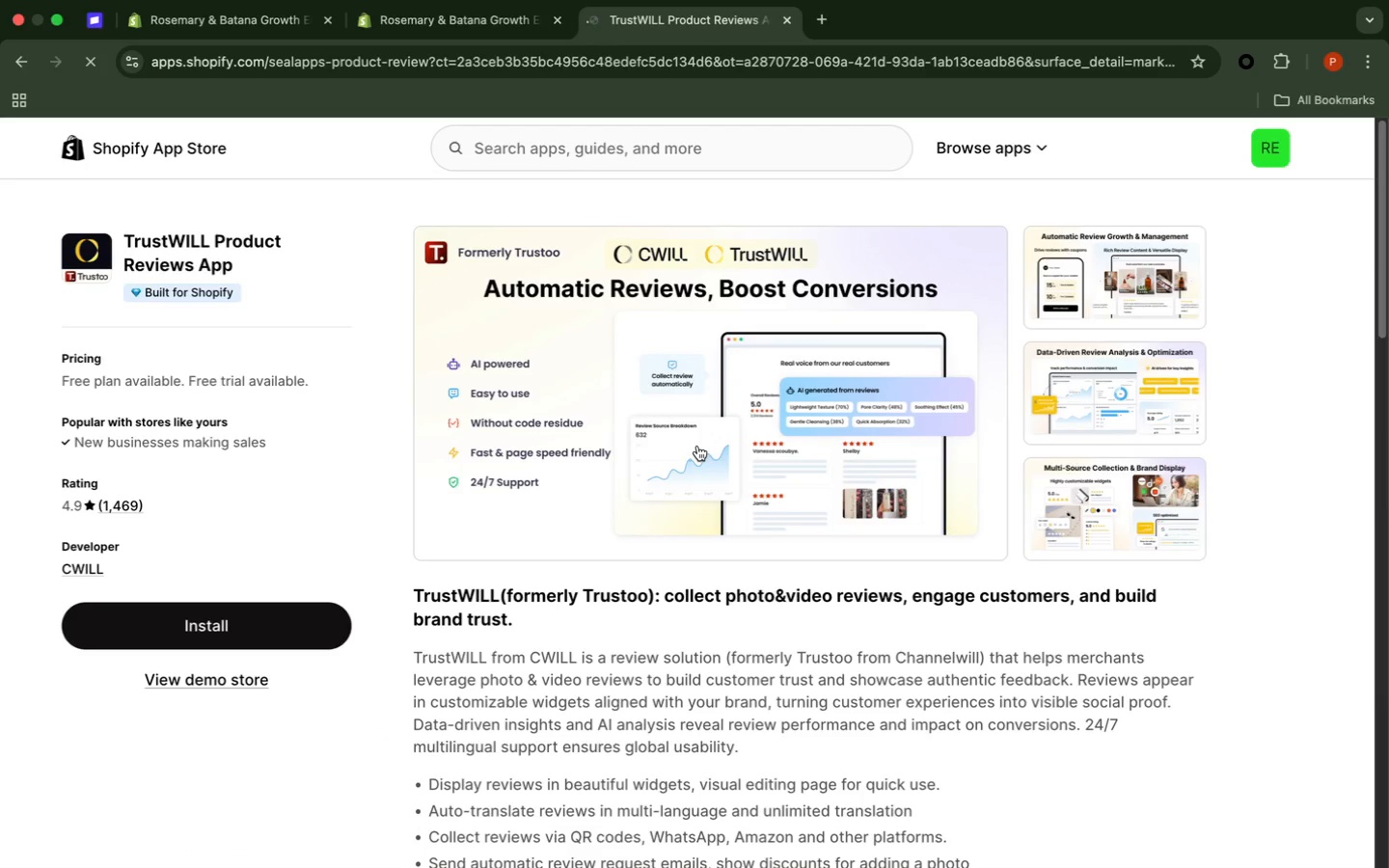 
wait(5.8)
 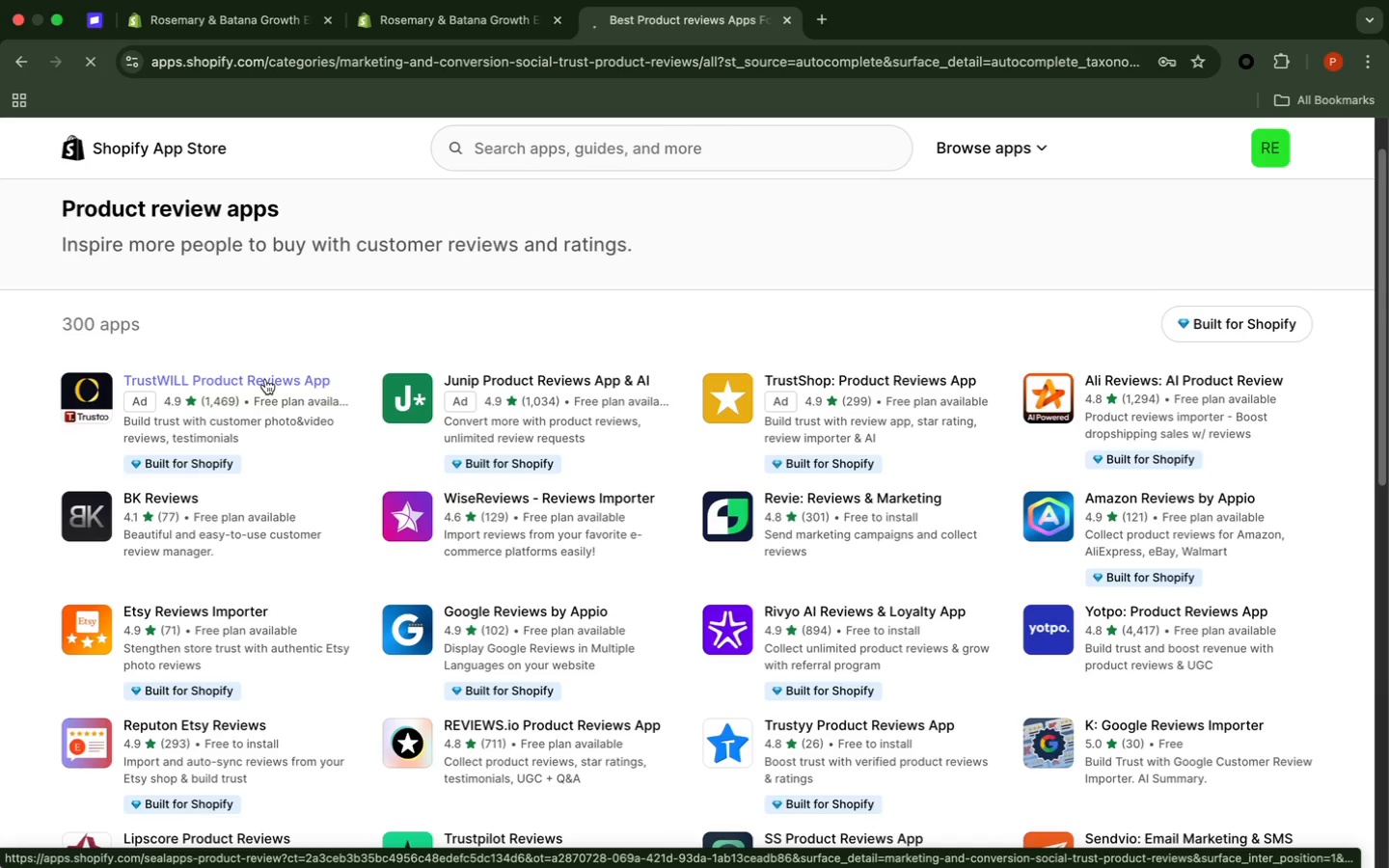 
scroll: coordinate [696, 446], scroll_direction: down, amount: 14.0
 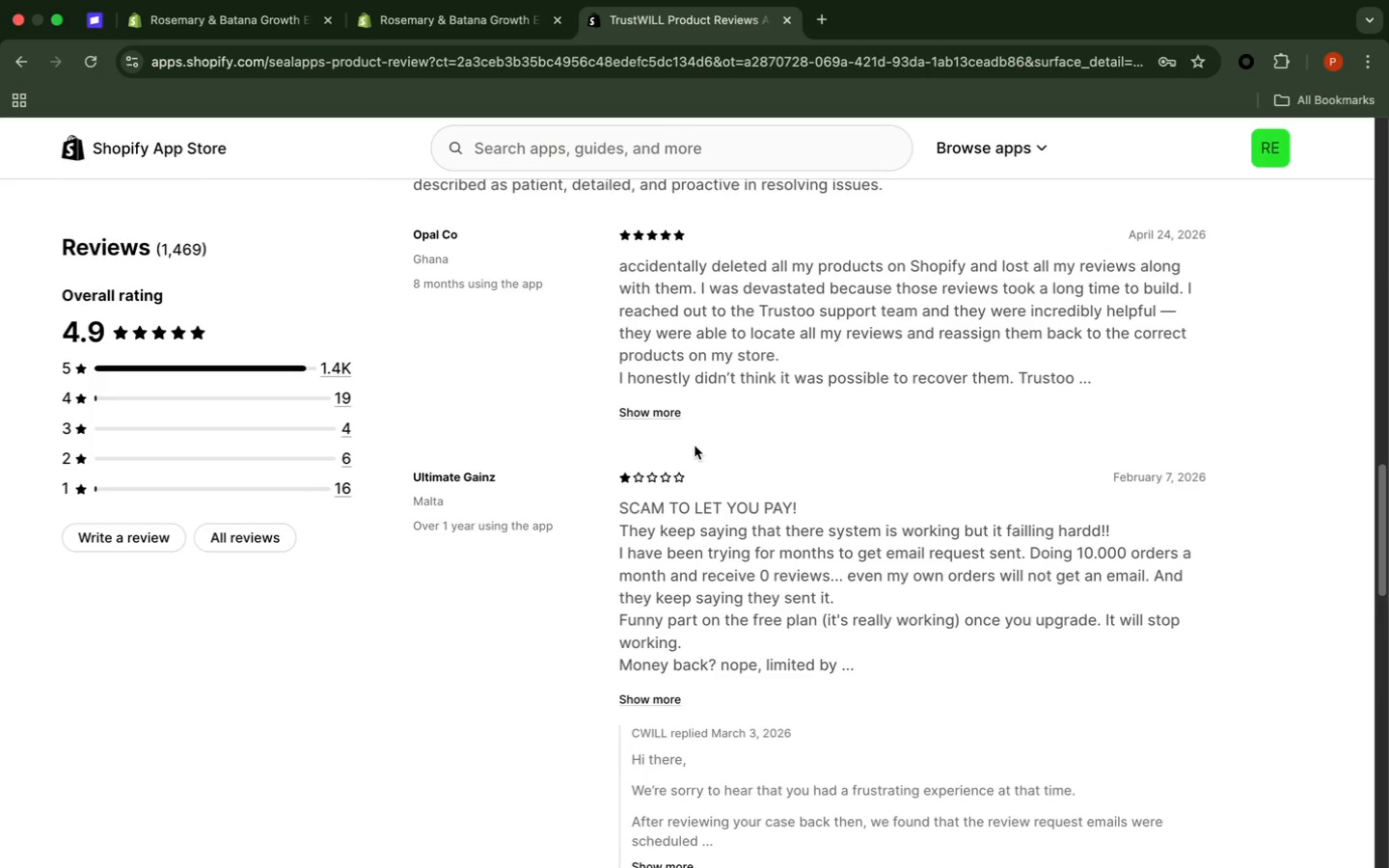 
wait(13.07)
 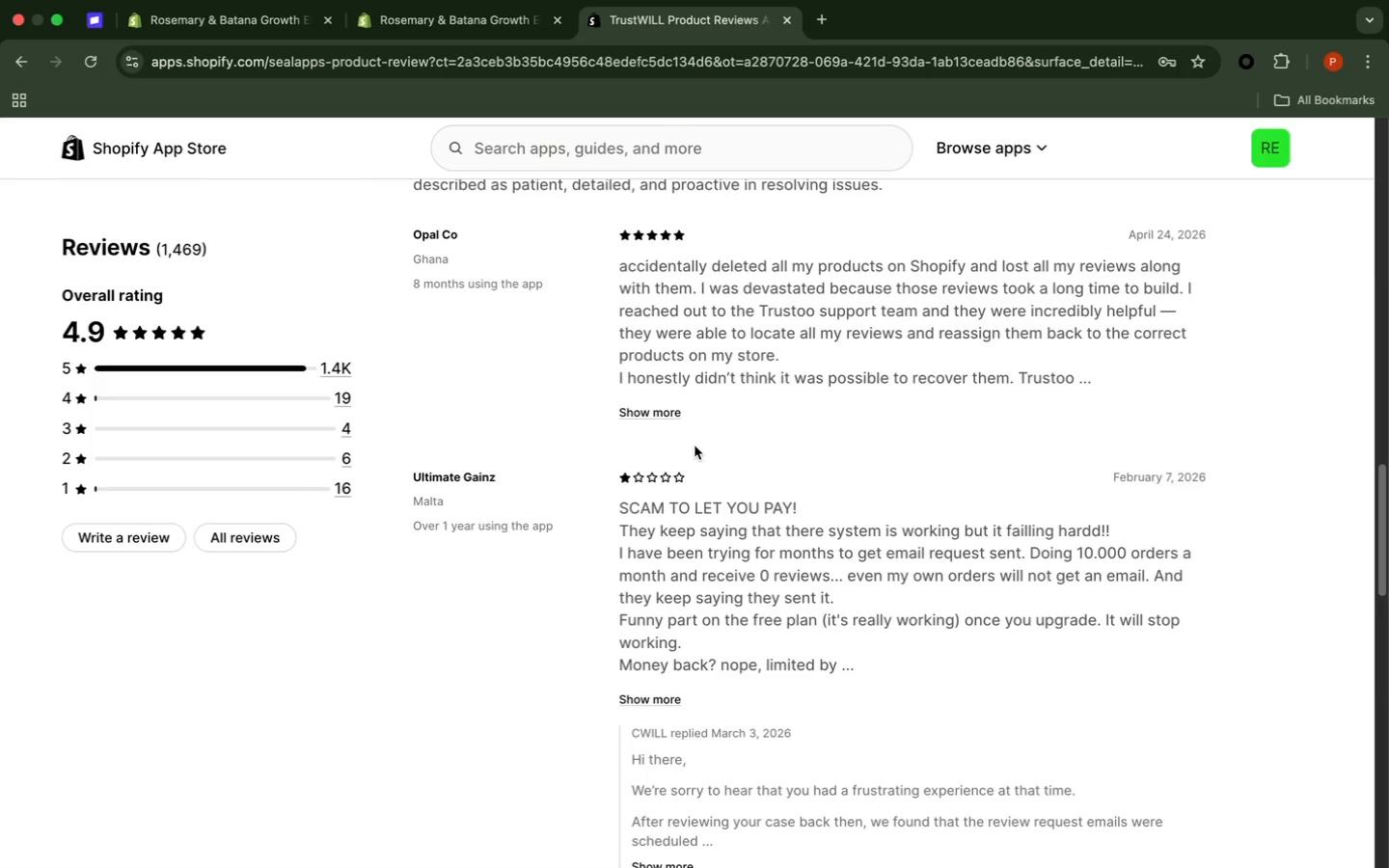 
left_click([930, 612])
 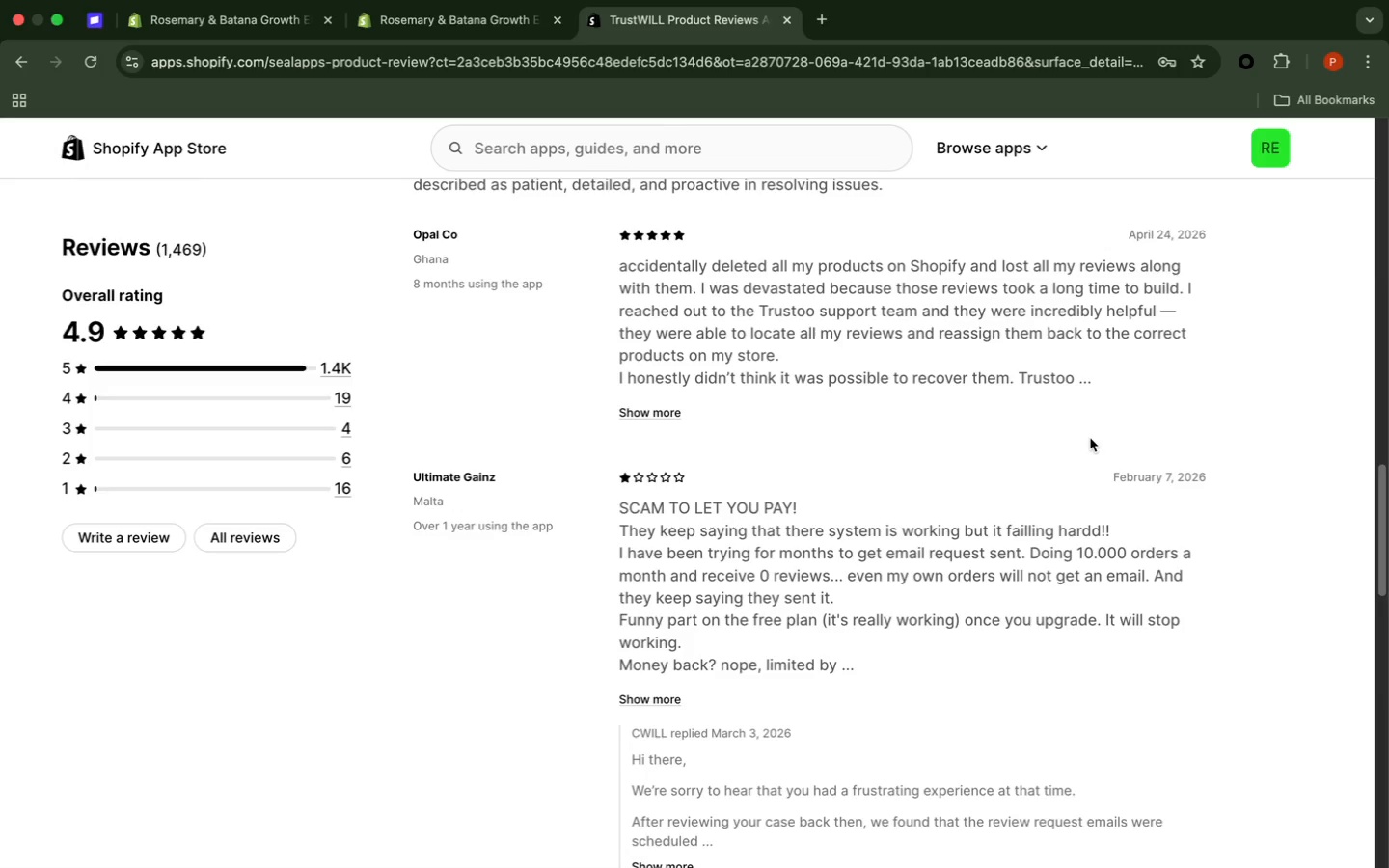 
wait(37.92)
 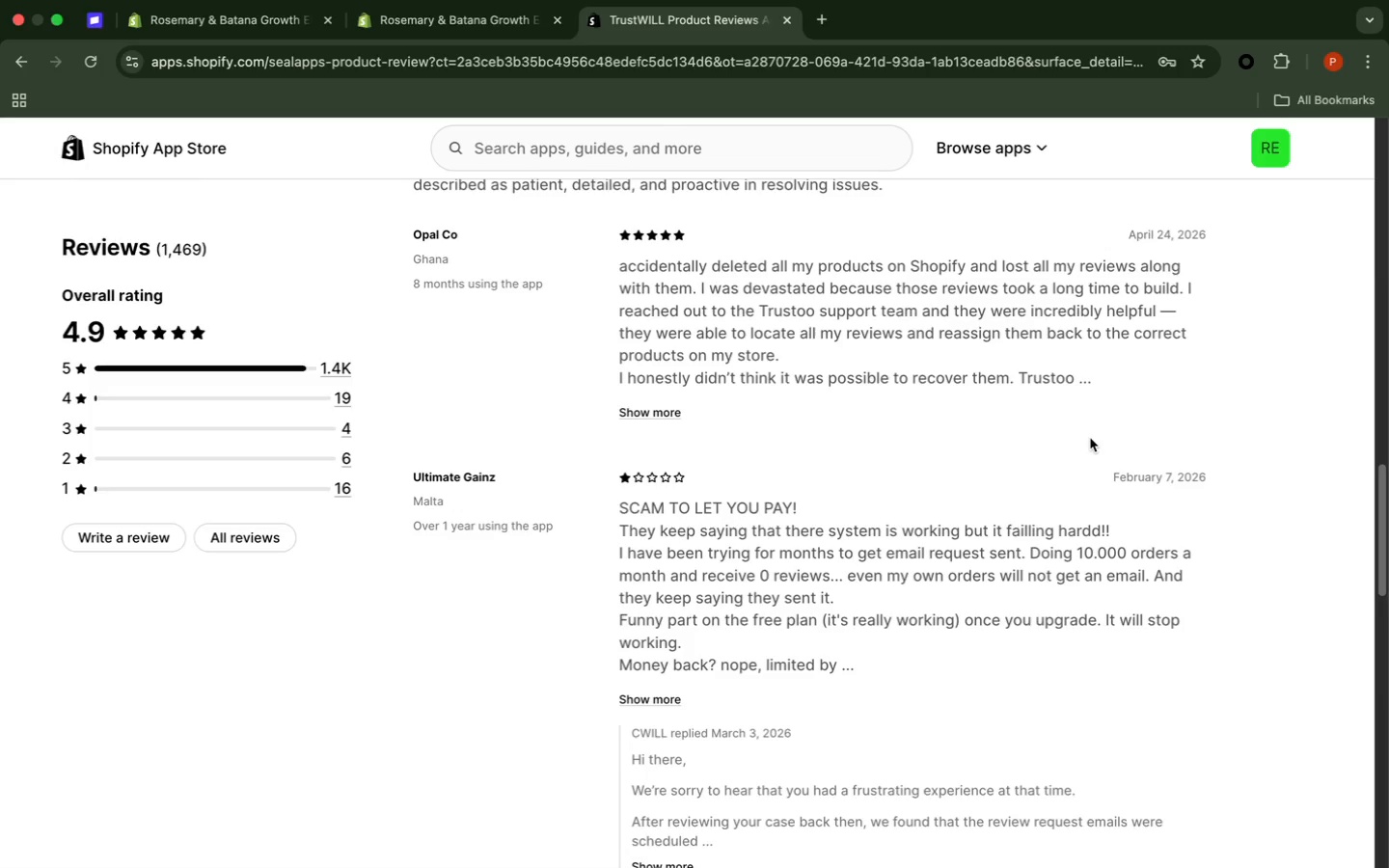 
scroll: coordinate [1097, 377], scroll_direction: down, amount: 13.0
 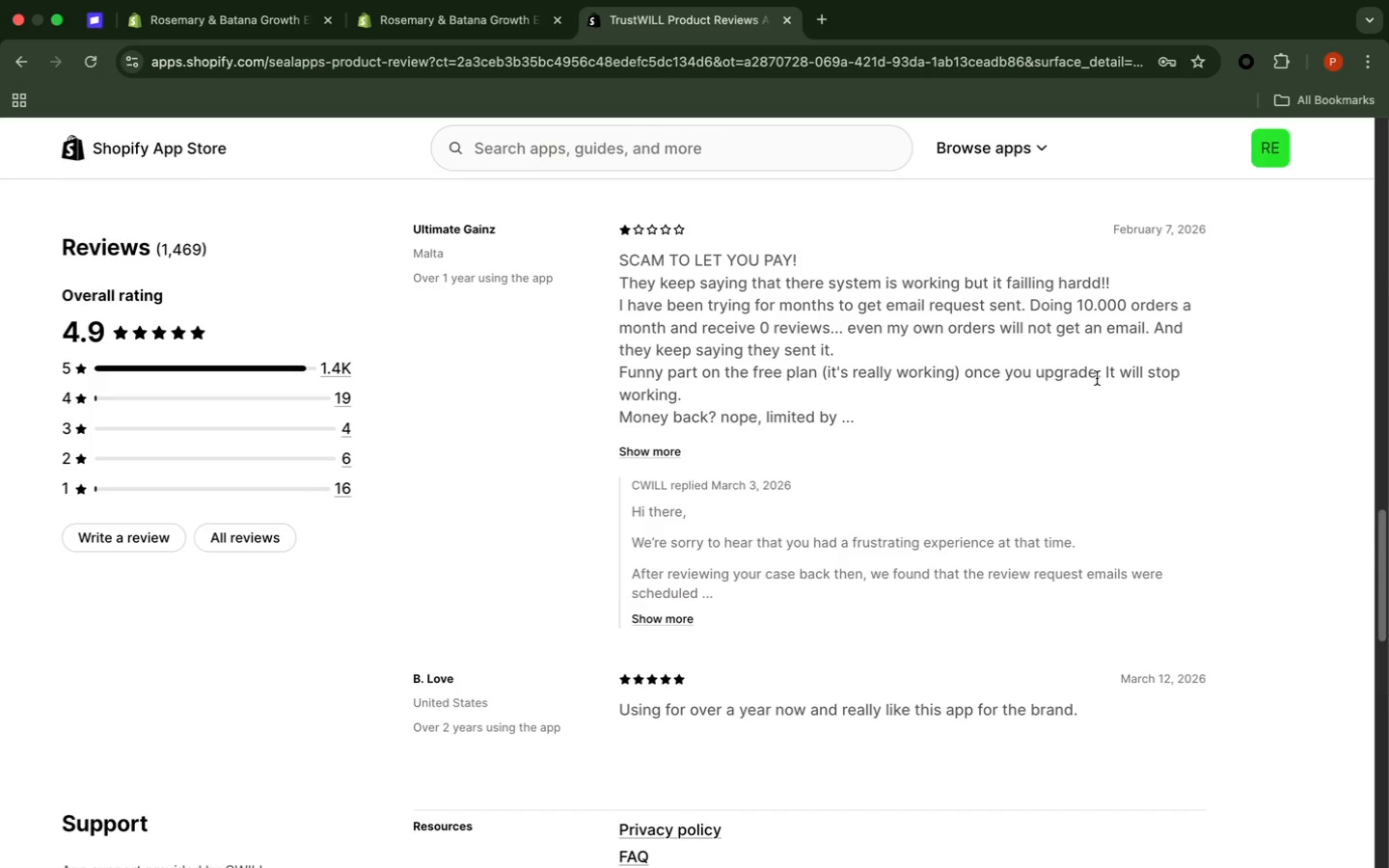 
scroll: coordinate [1099, 377], scroll_direction: down, amount: 11.0
 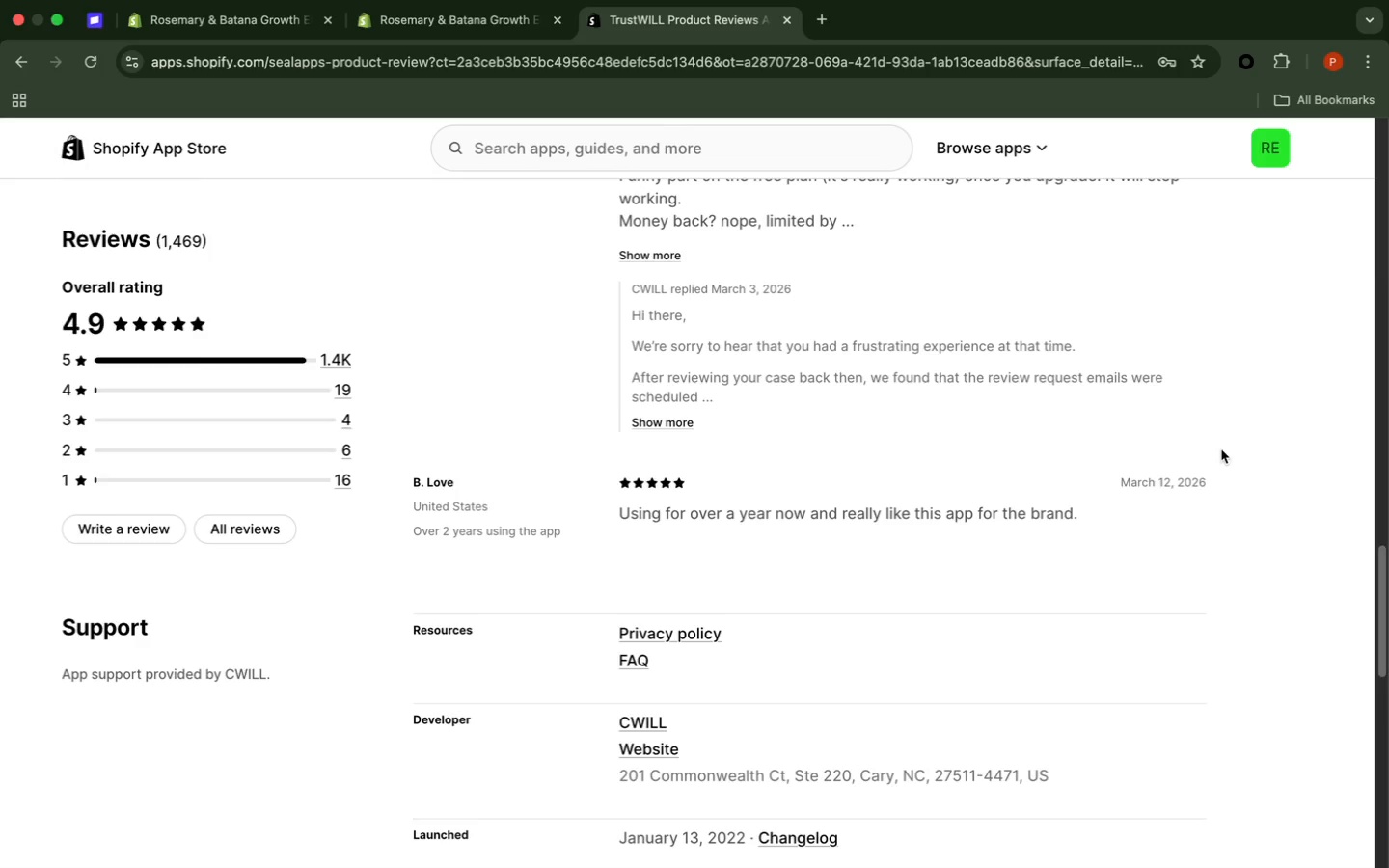 
wait(23.94)
 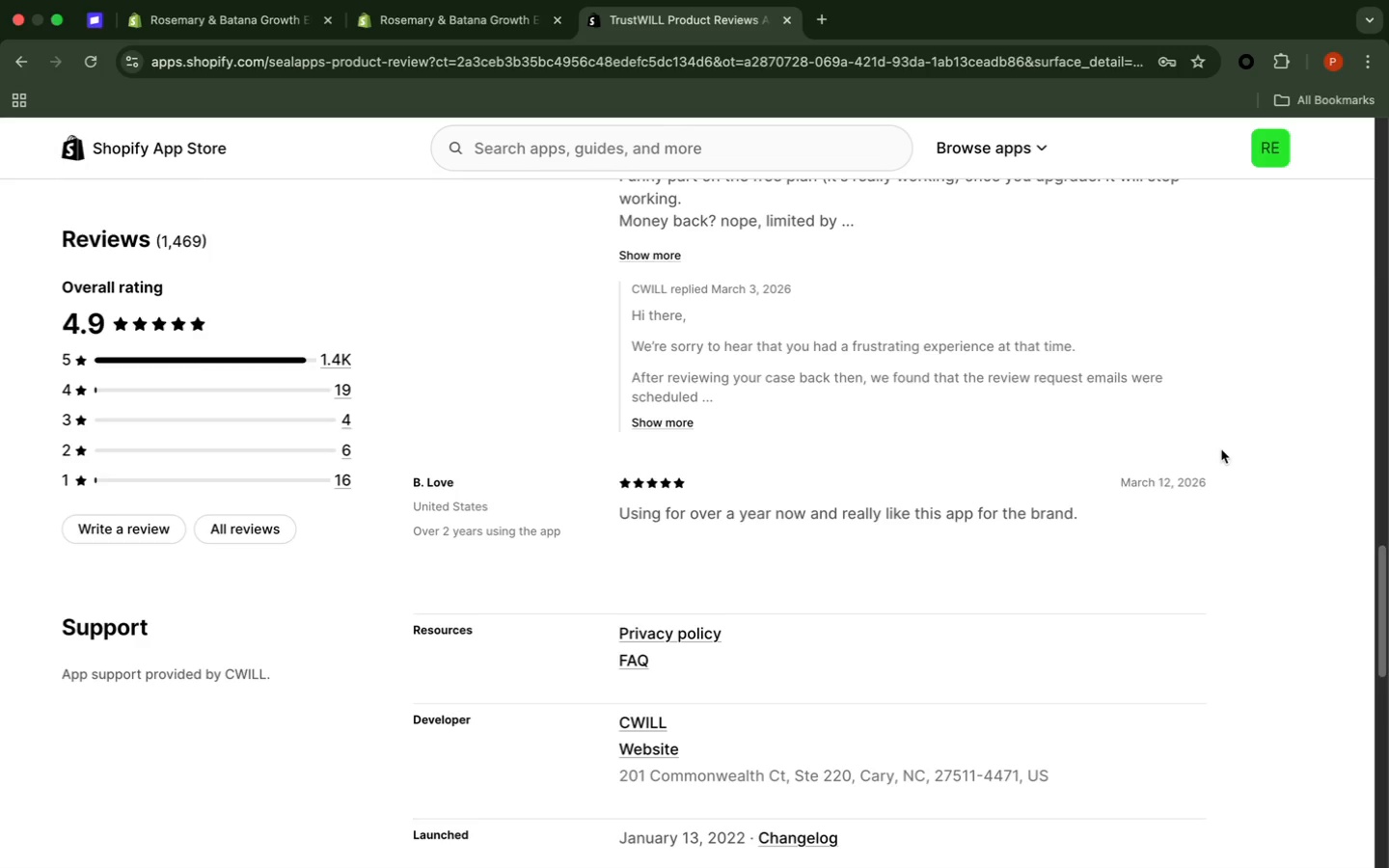 
left_click([1293, 431])
 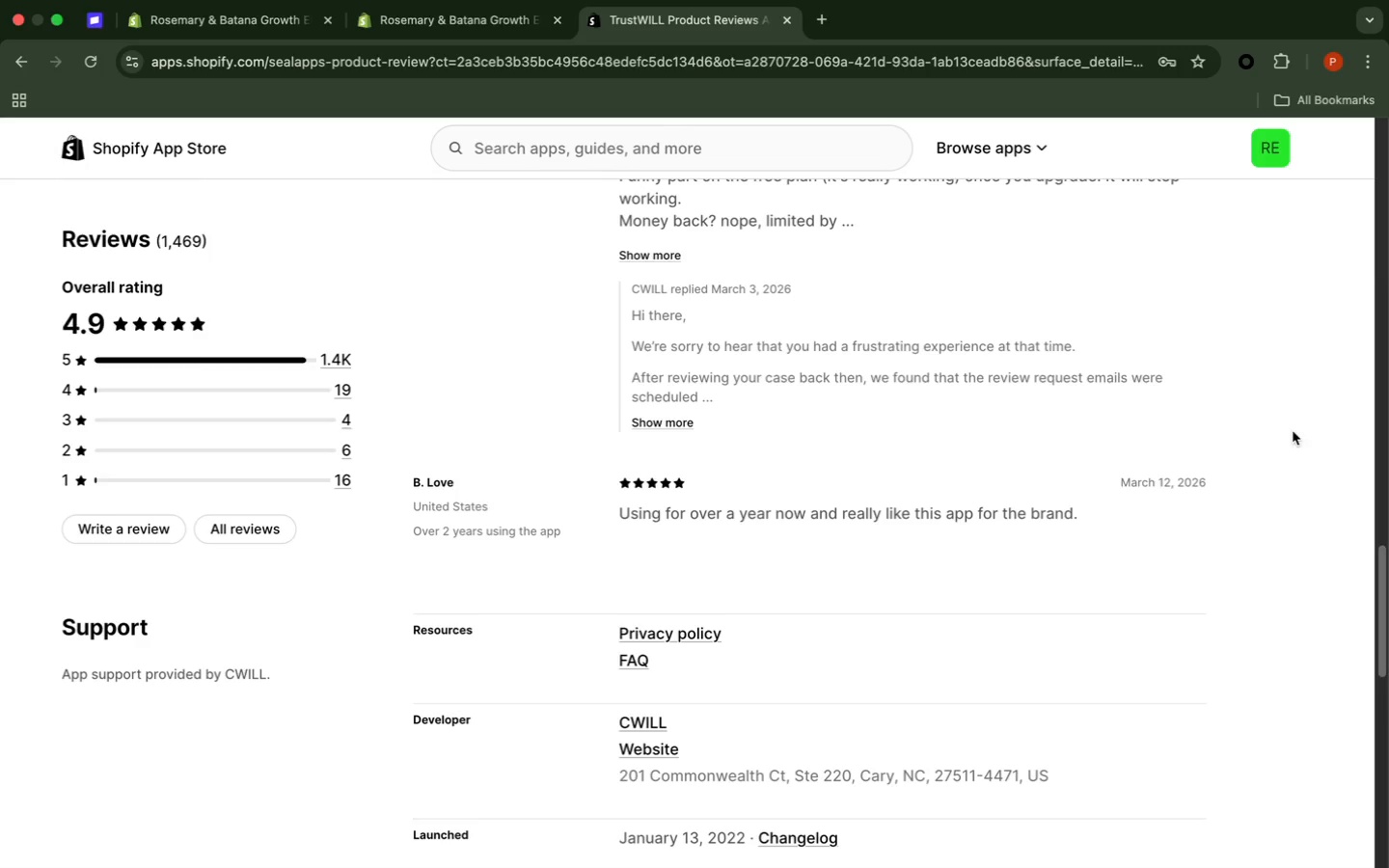 
scroll: coordinate [1278, 473], scroll_direction: down, amount: 3.0
 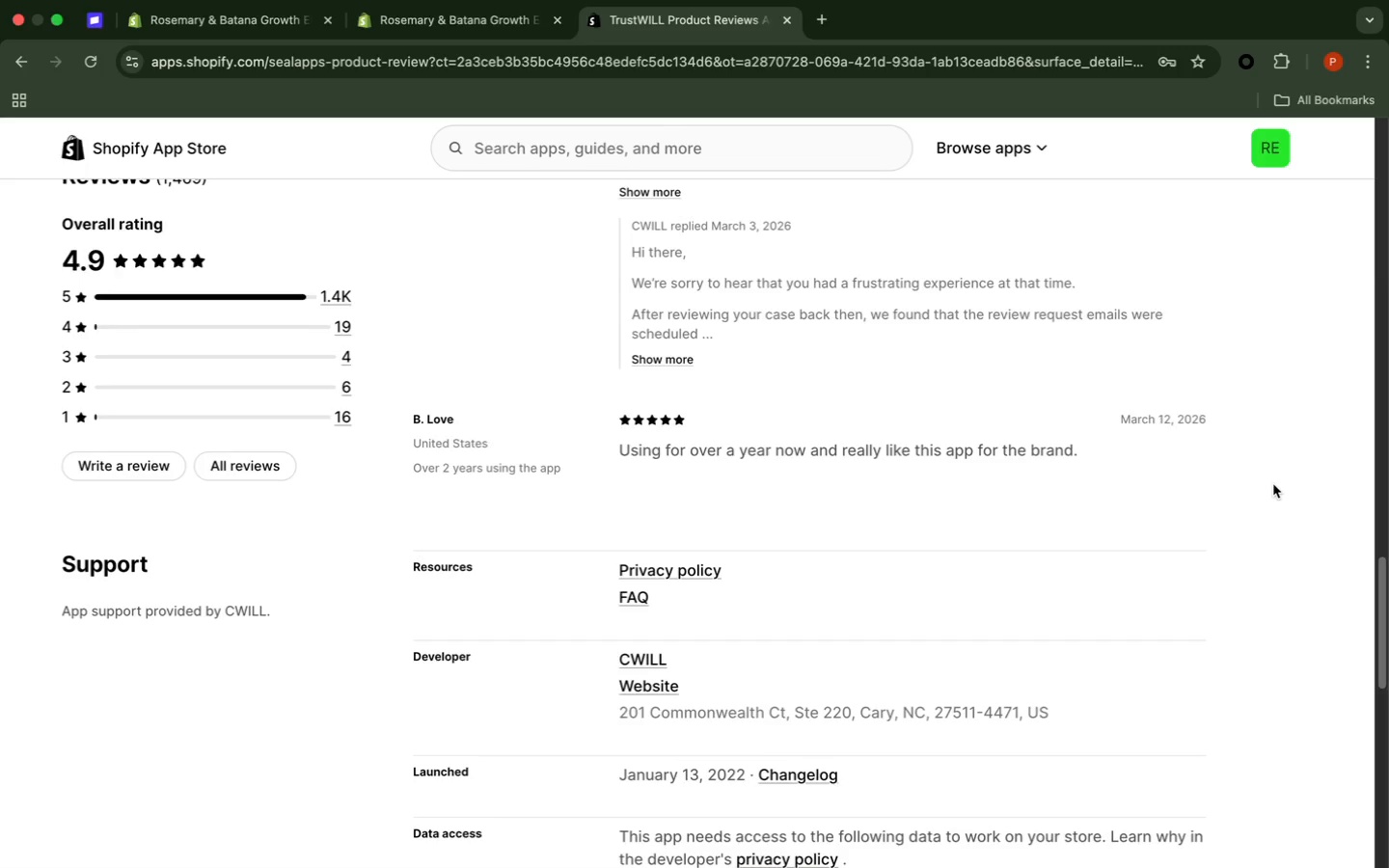 
wait(41.75)
 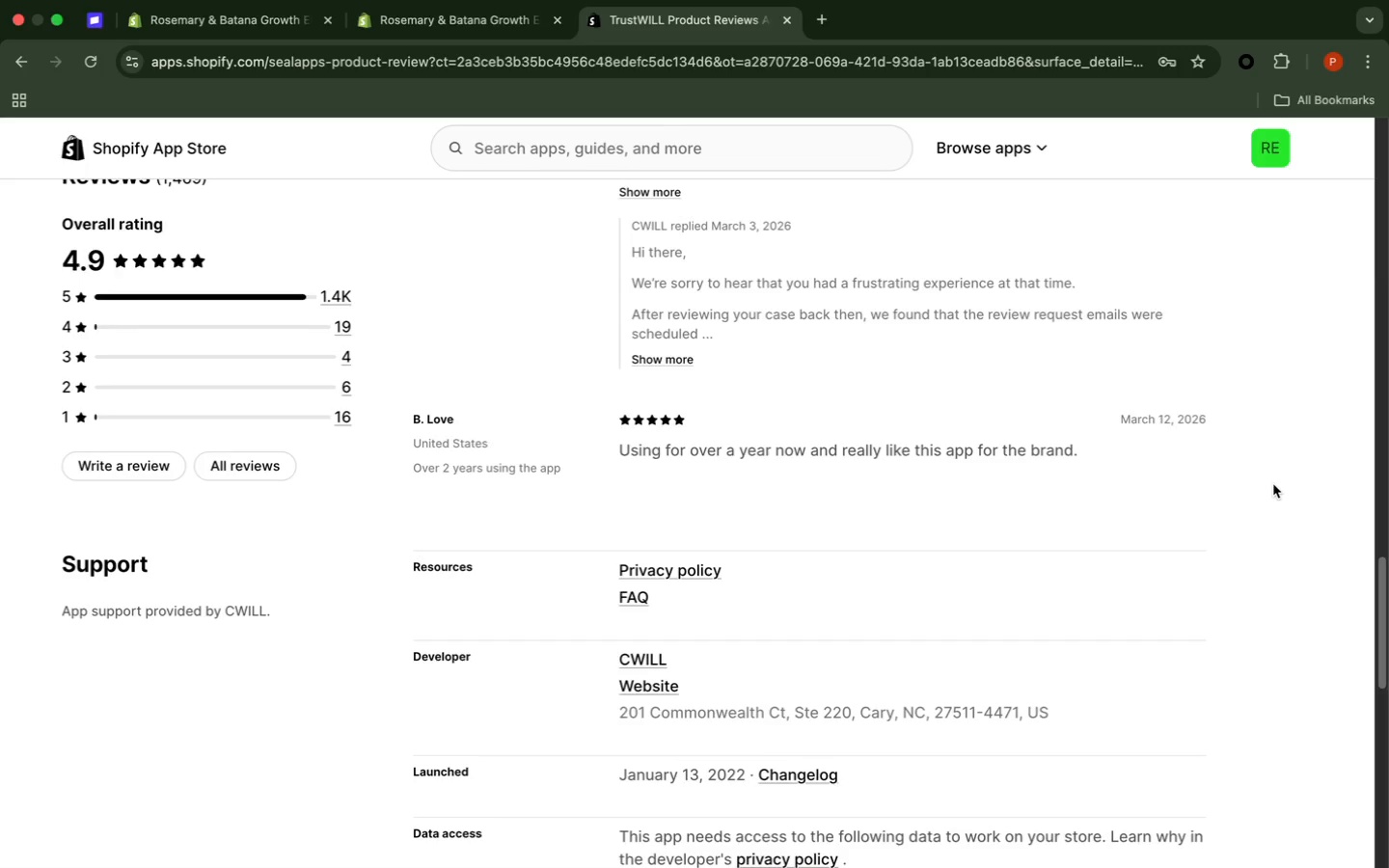 
scroll: coordinate [1255, 556], scroll_direction: down, amount: 21.0
 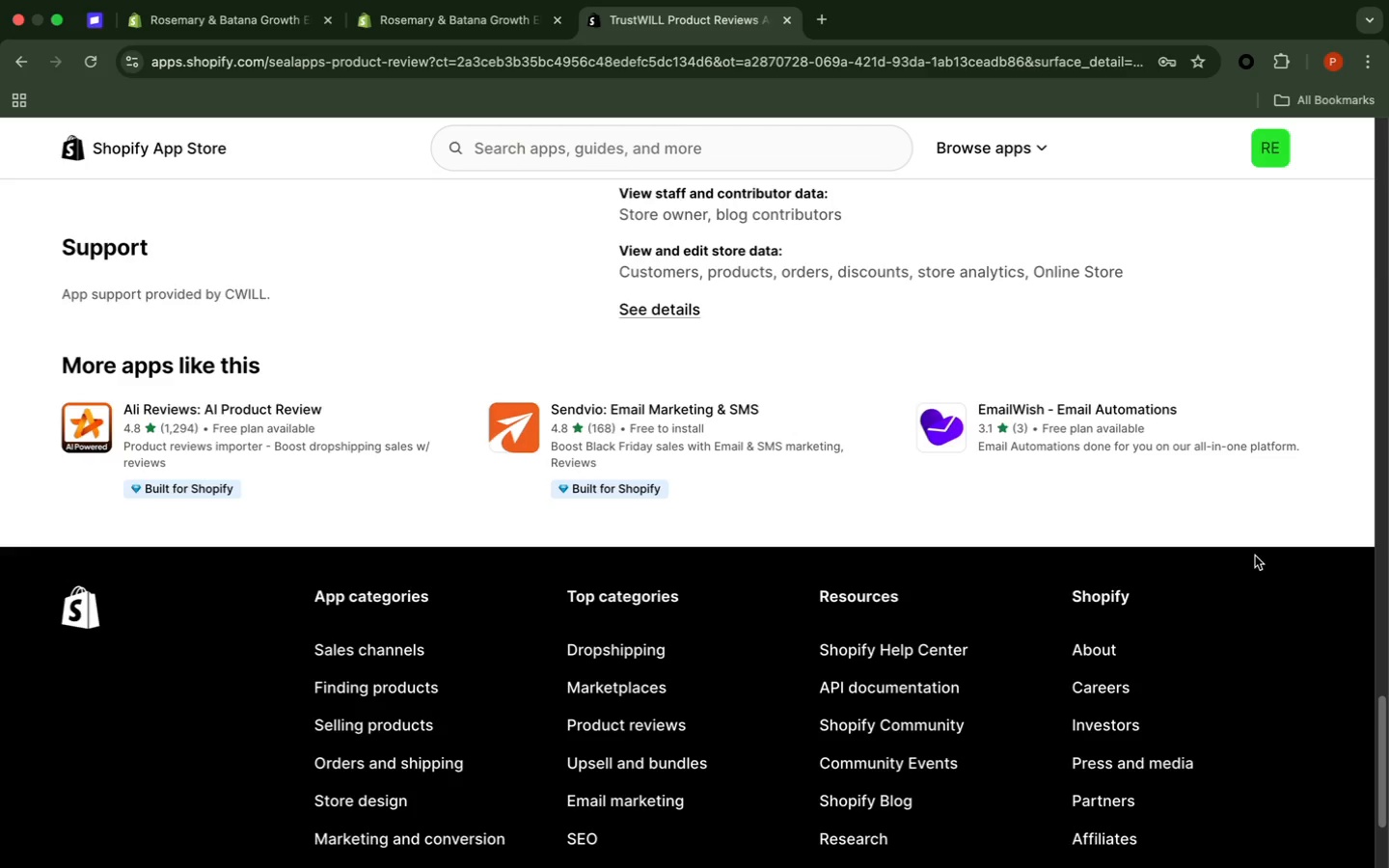 
wait(5.35)
 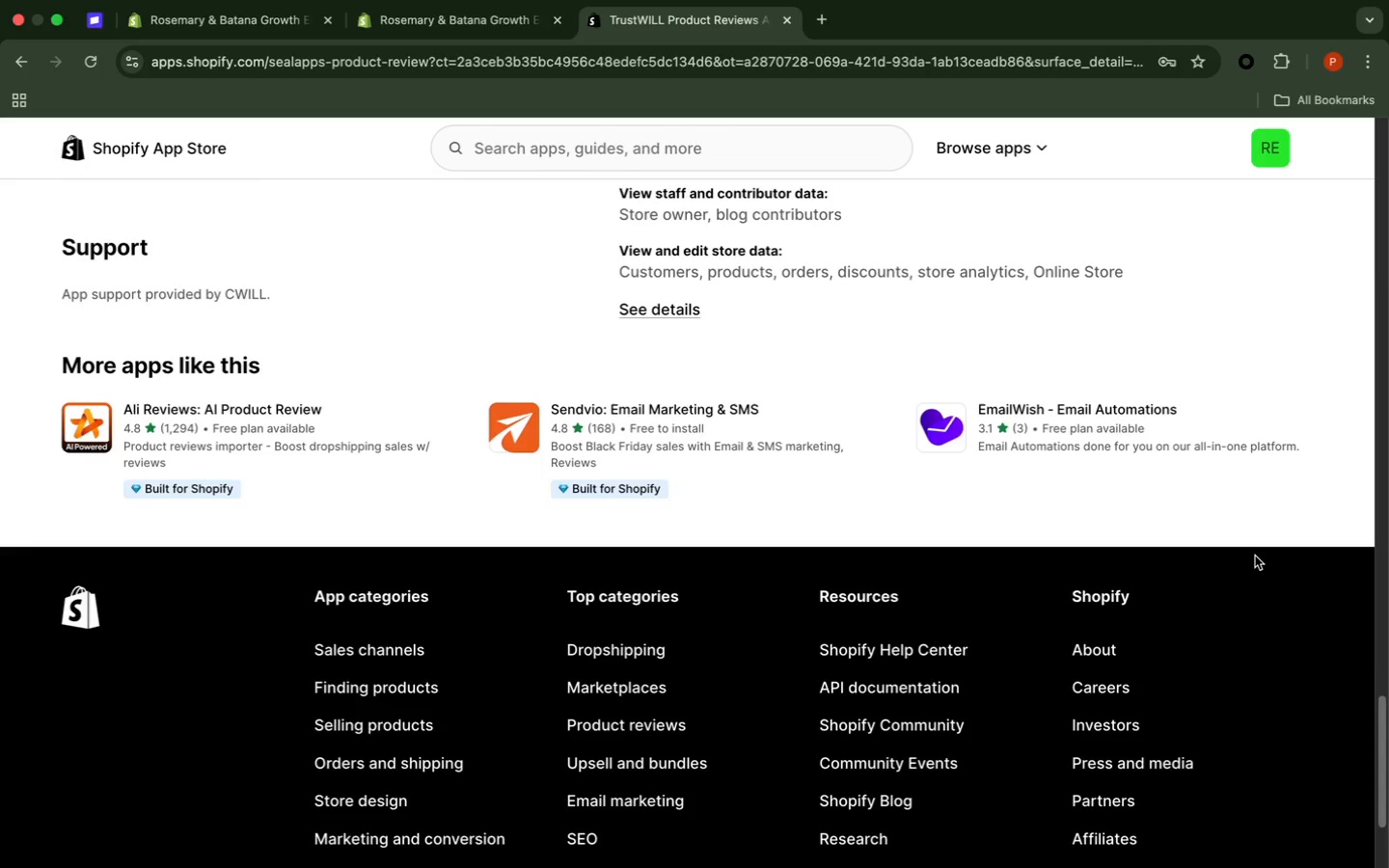 
scroll: coordinate [1263, 556], scroll_direction: up, amount: 28.0
 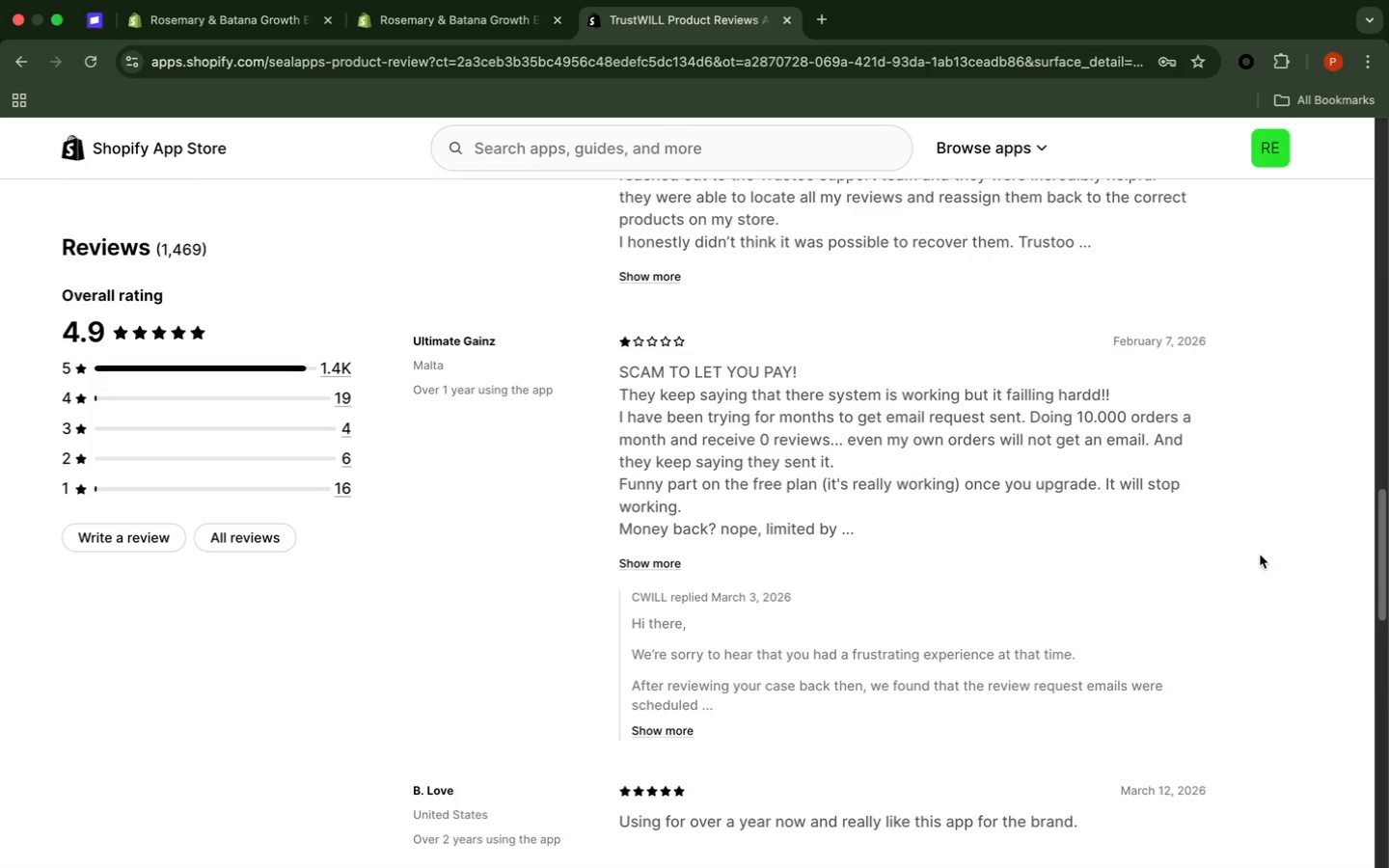 
wait(33.02)
 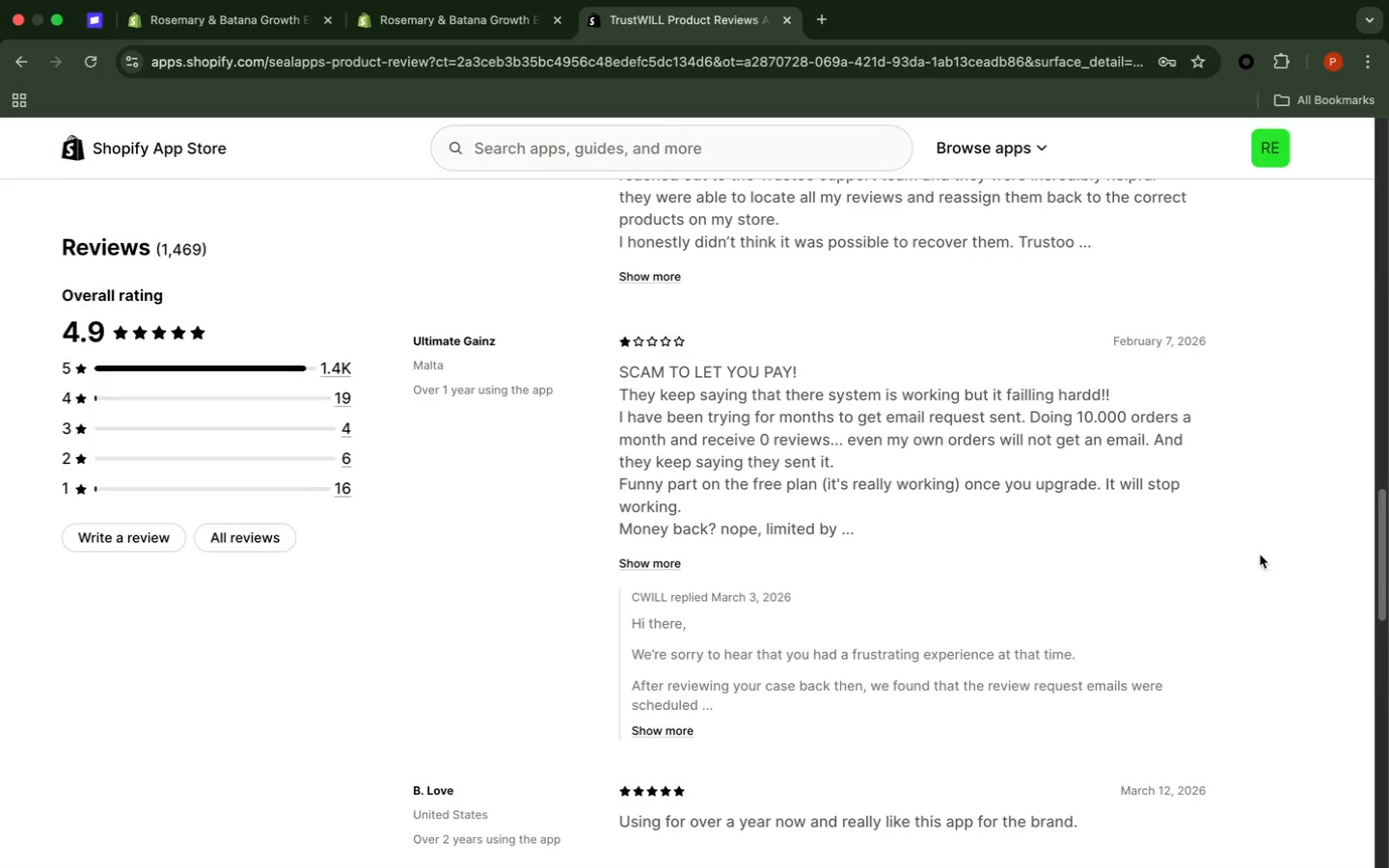 
scroll: coordinate [1255, 565], scroll_direction: down, amount: 23.0
 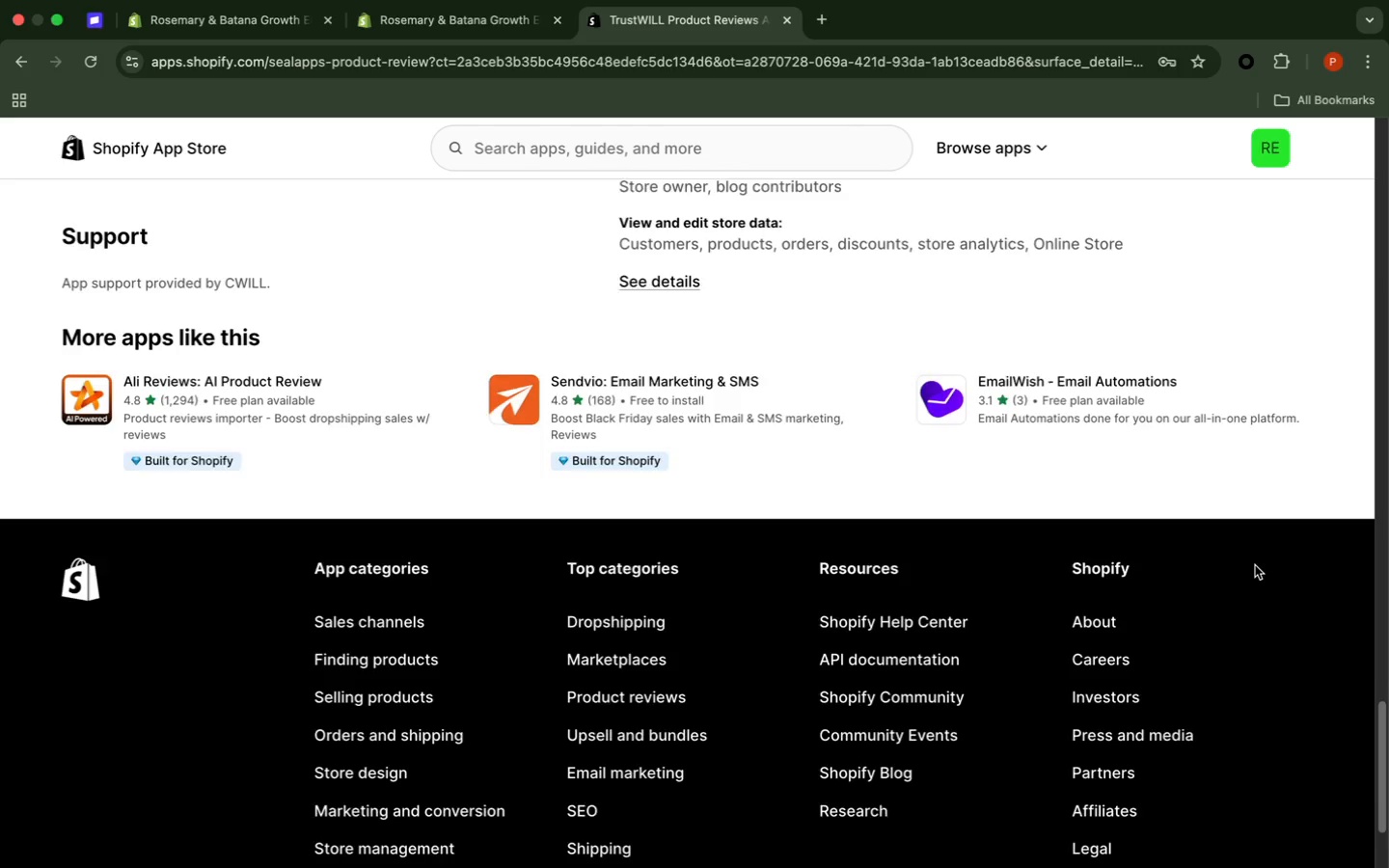 
scroll: coordinate [1254, 565], scroll_direction: up, amount: 22.0
 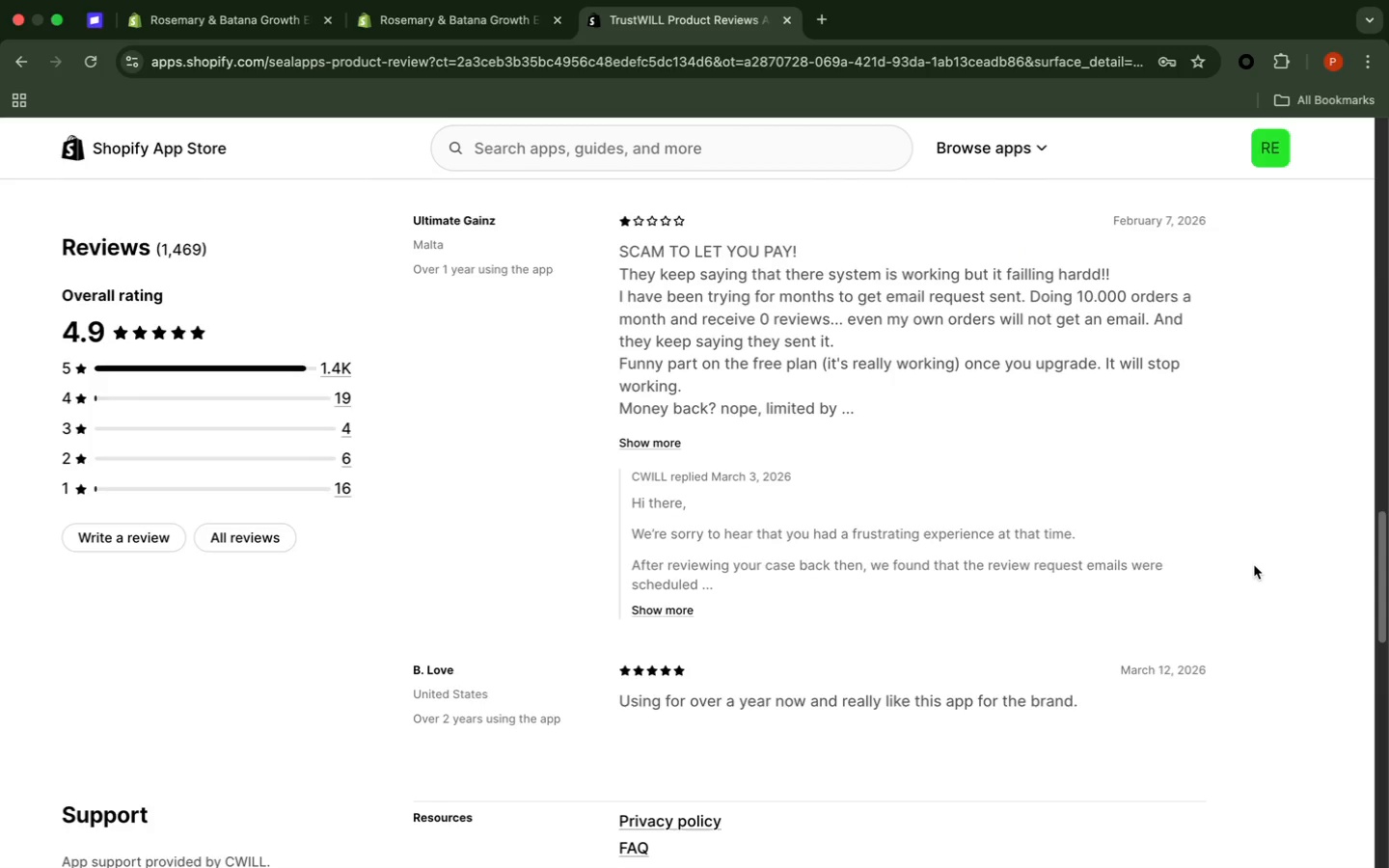 
scroll: coordinate [1254, 565], scroll_direction: down, amount: 1.0
 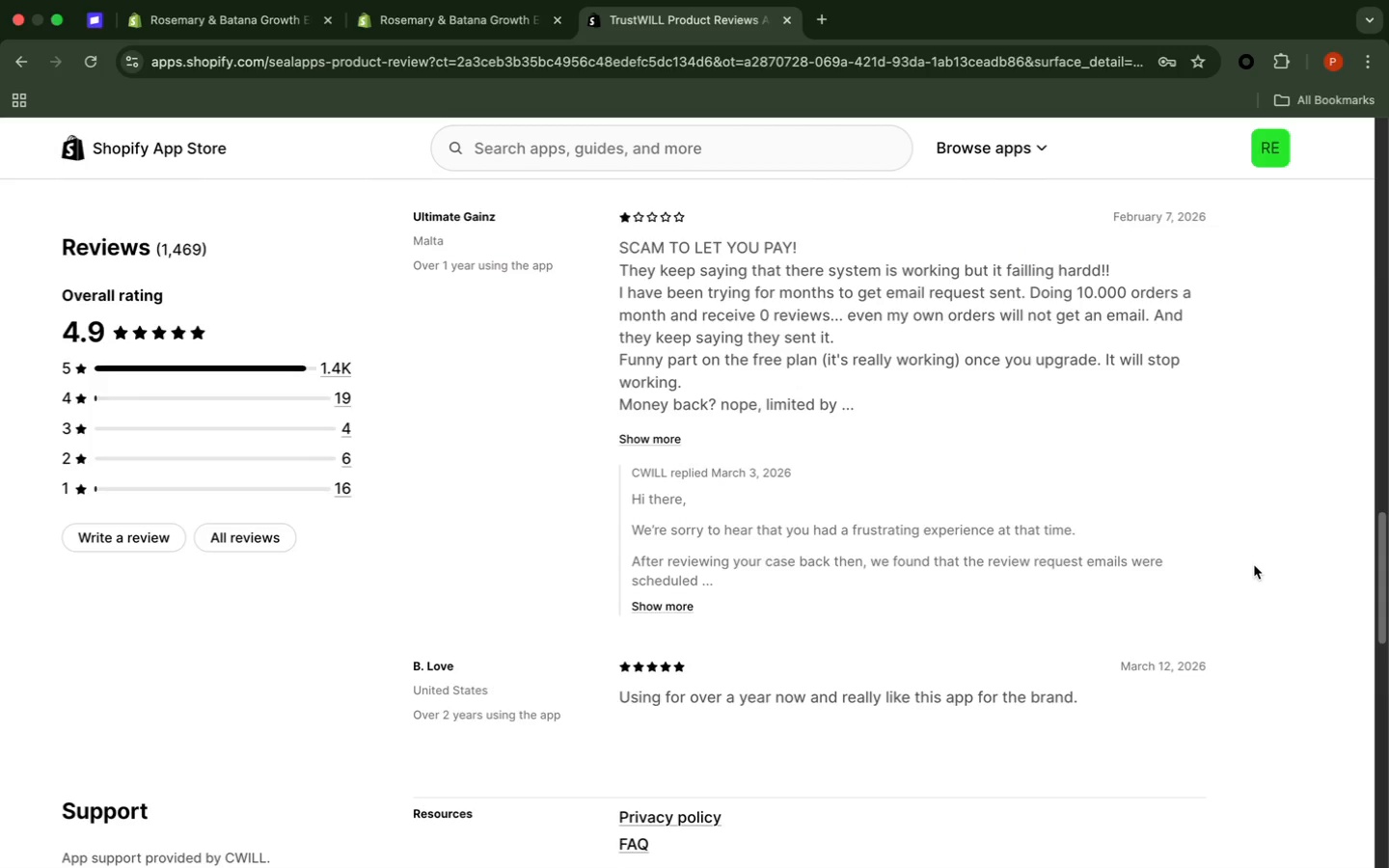 
wait(5.31)
 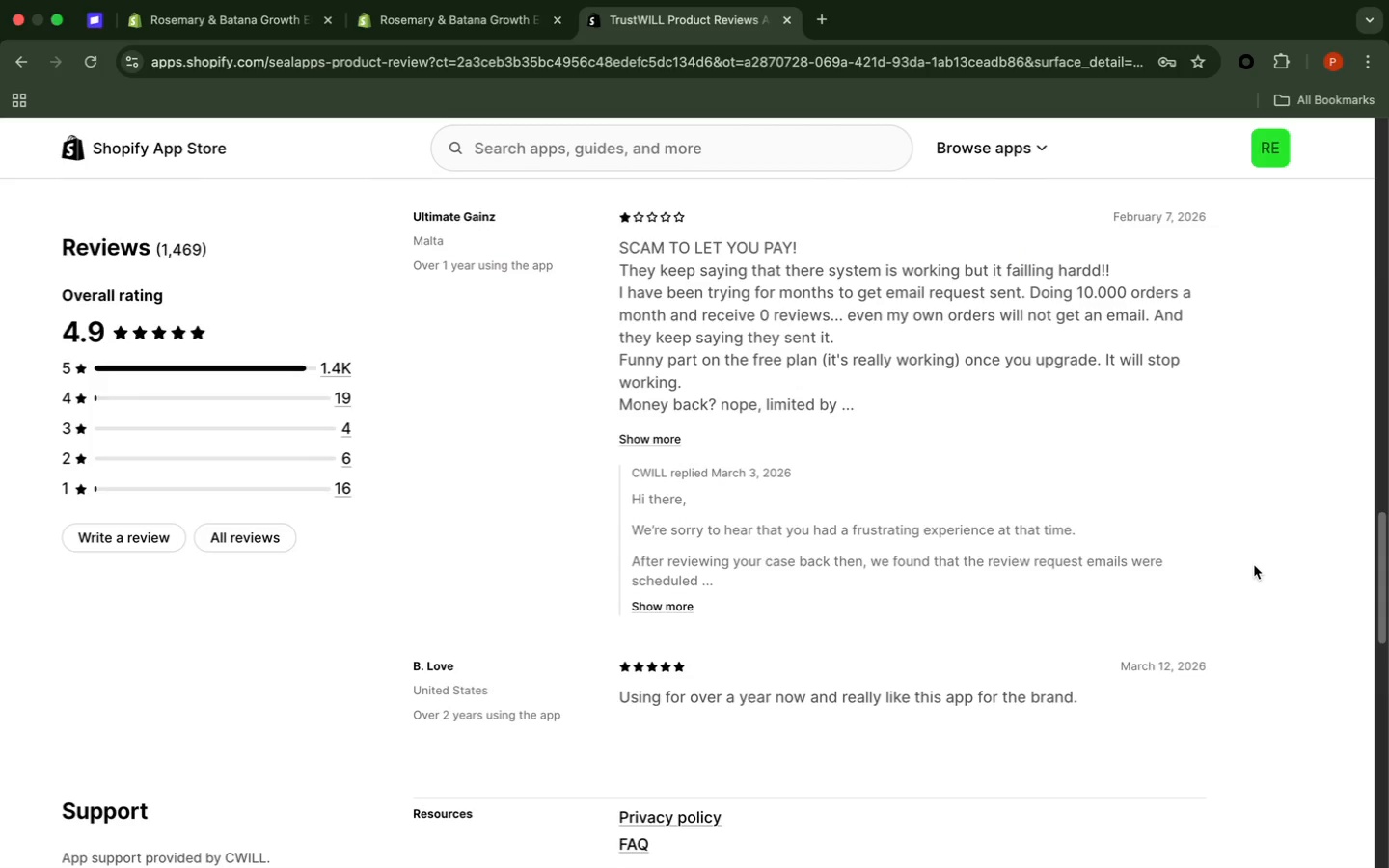 
scroll: coordinate [1254, 565], scroll_direction: up, amount: 38.0
 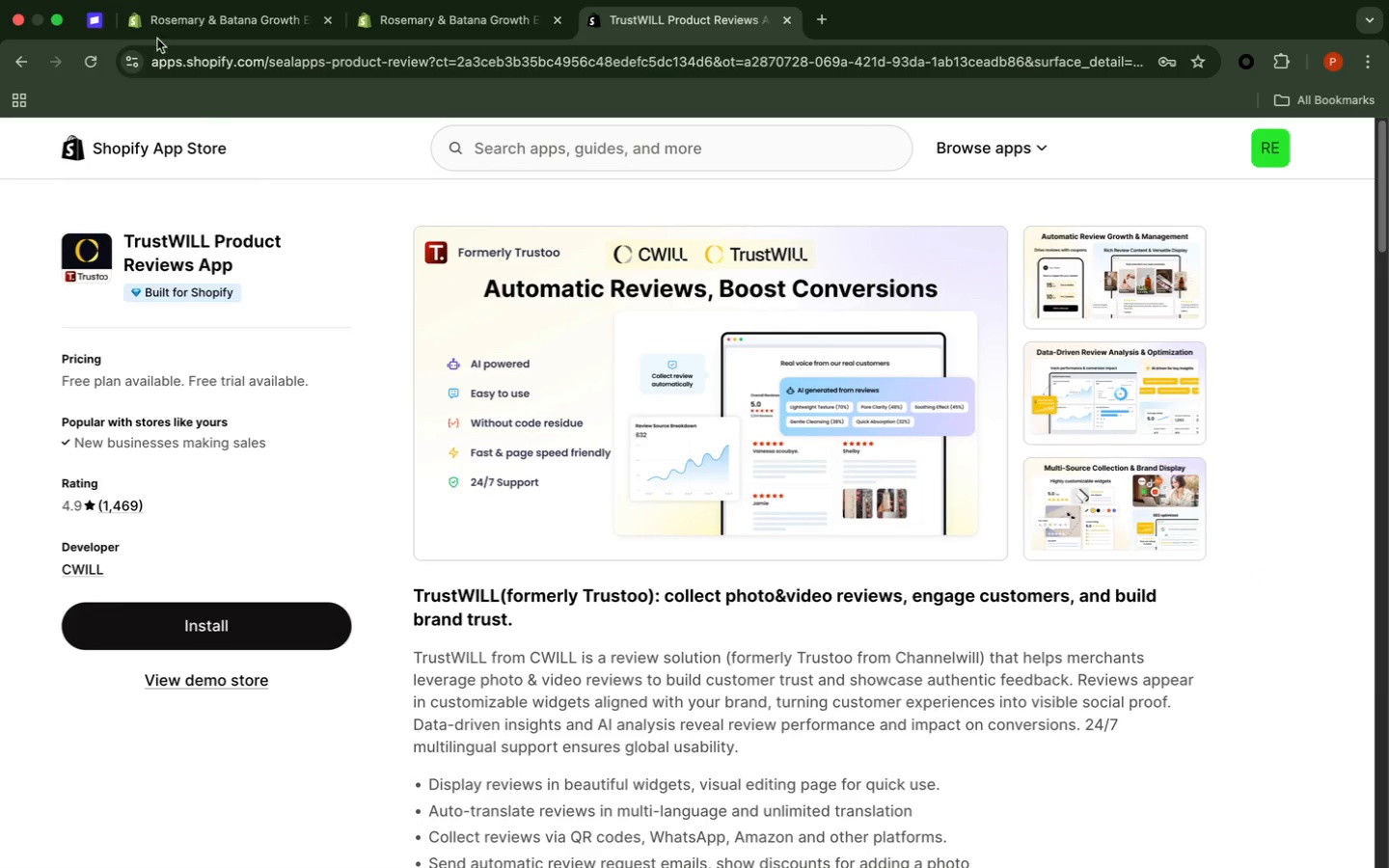 
left_click([26, 71])
 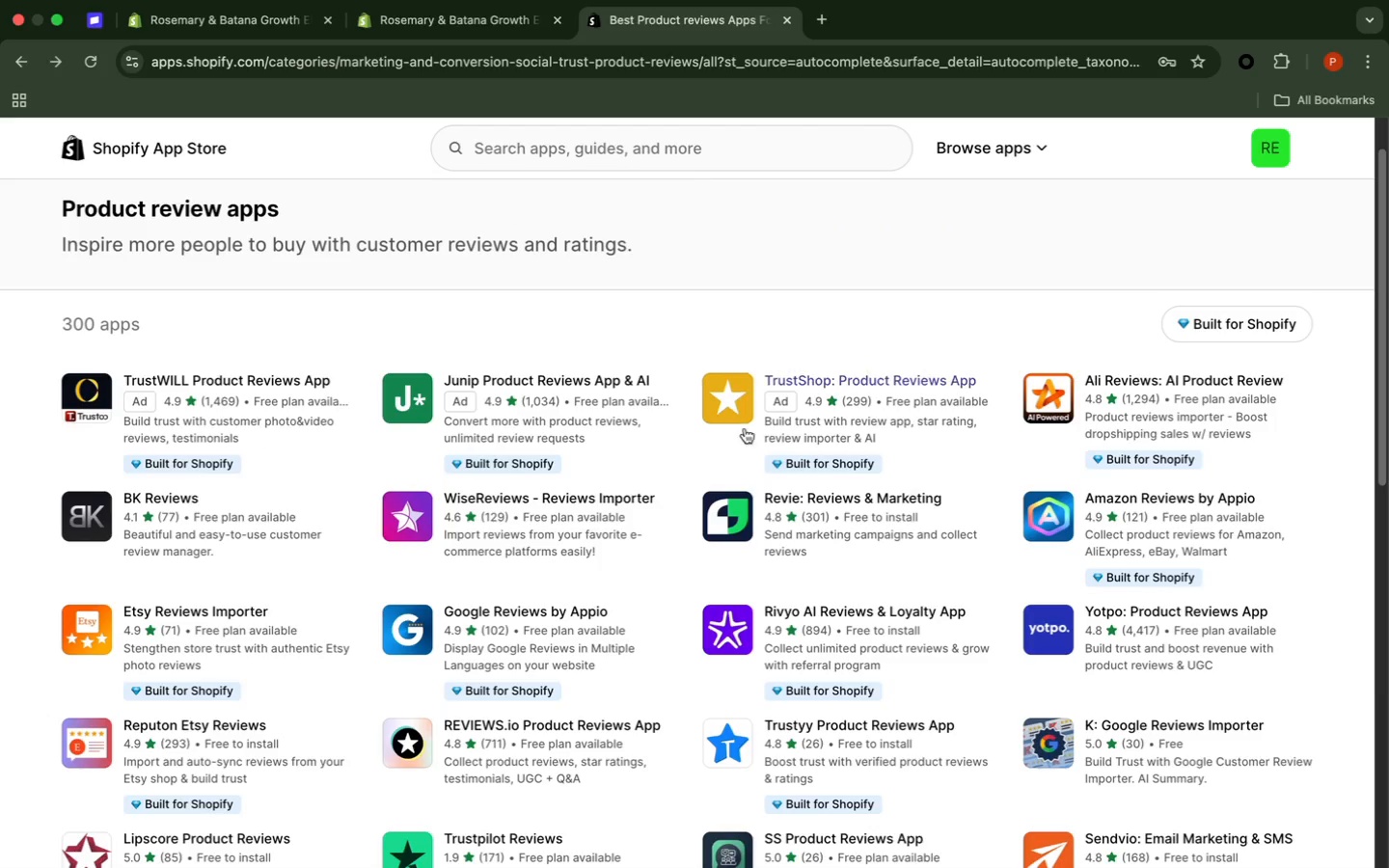 
left_click([941, 409])
 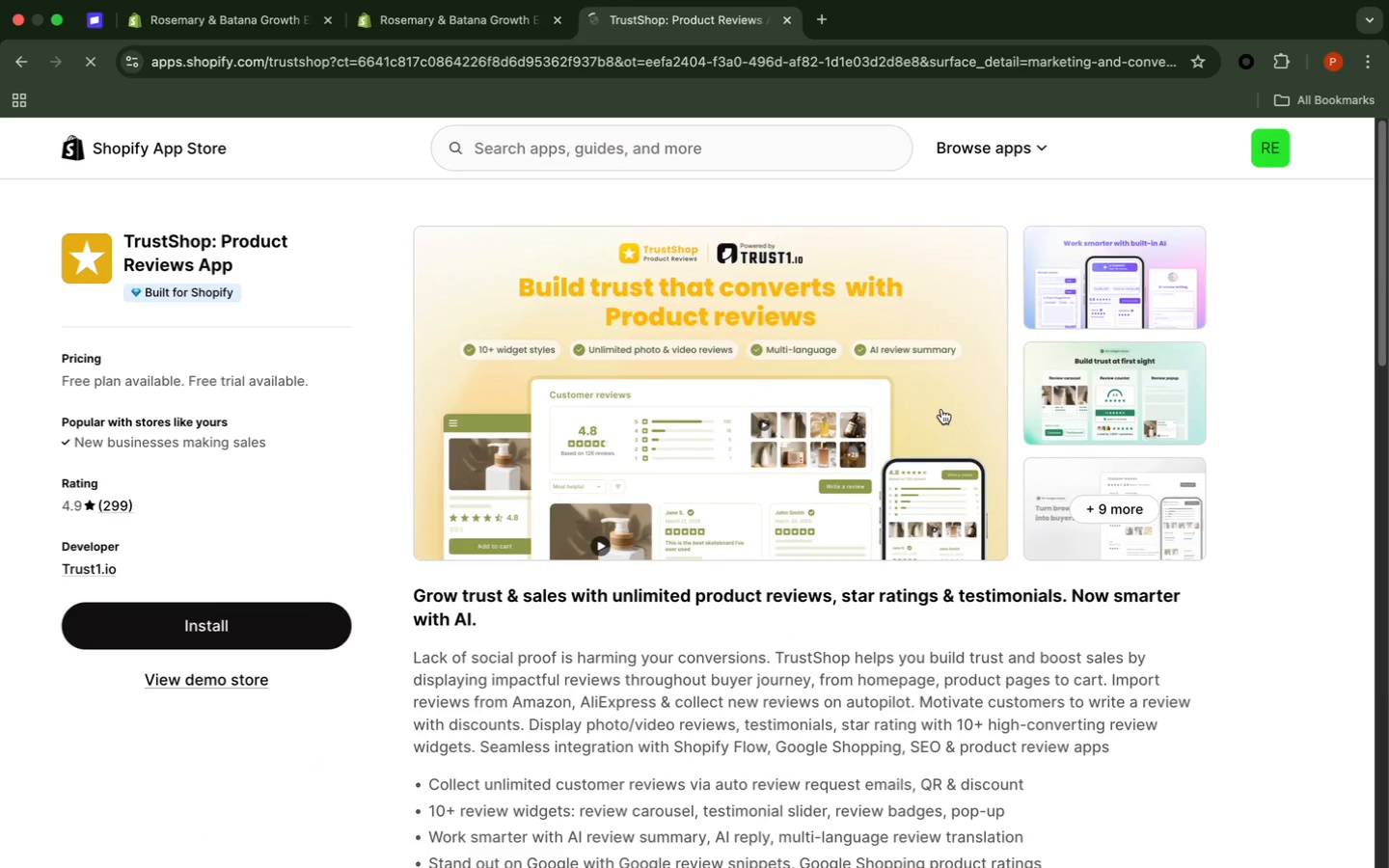 
scroll: coordinate [650, 381], scroll_direction: down, amount: 23.0
 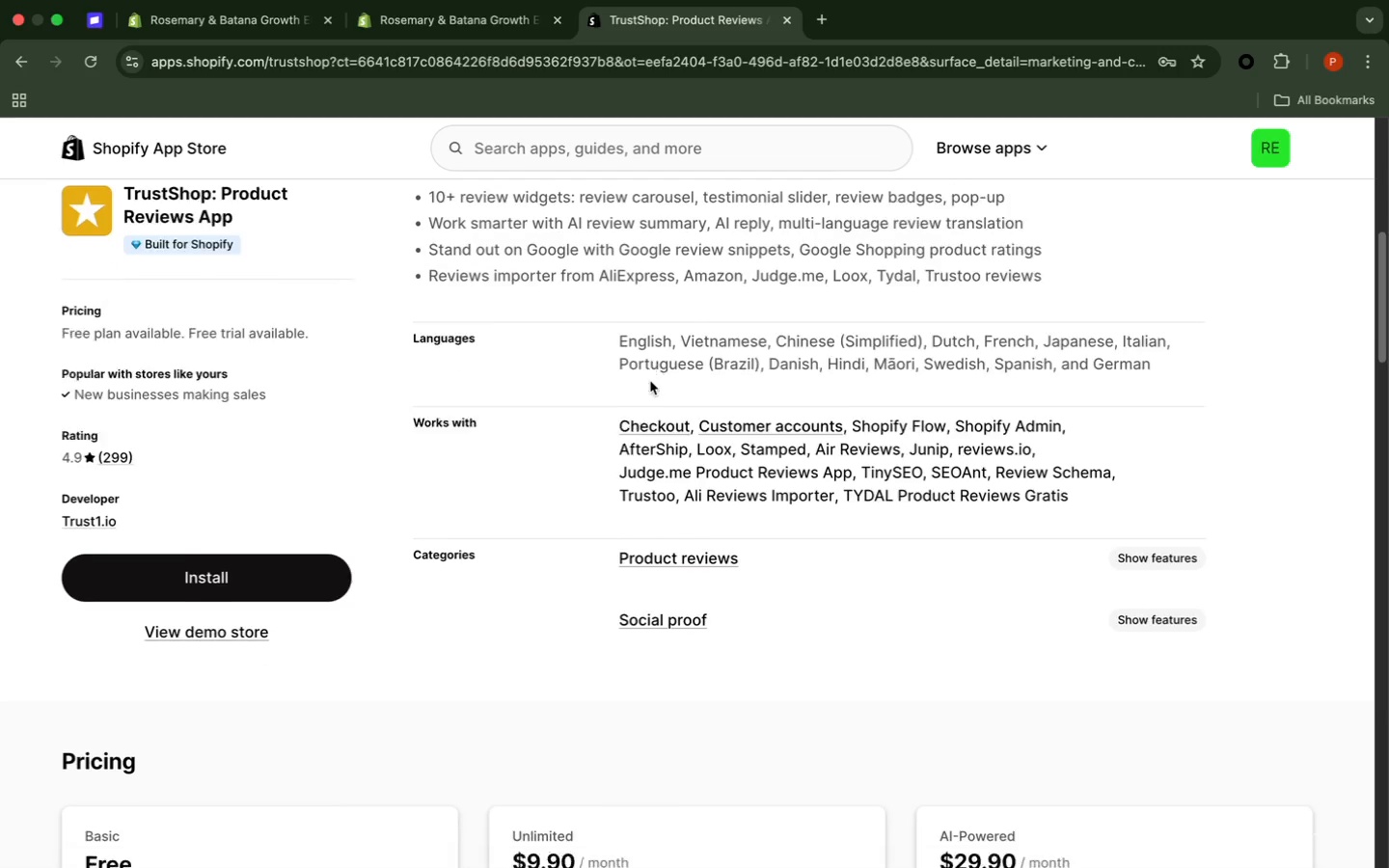 
wait(5.12)
 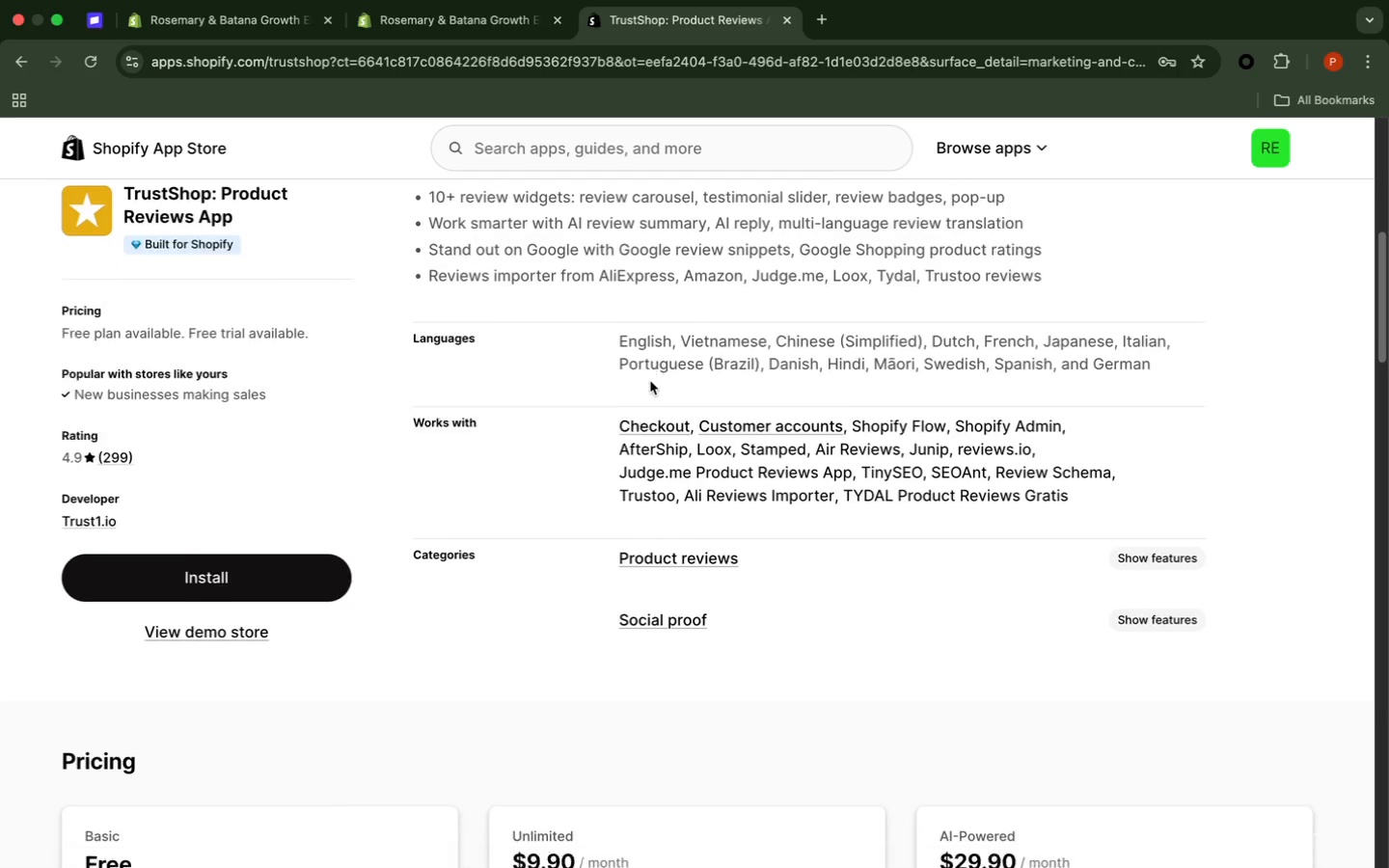 
scroll: coordinate [948, 488], scroll_direction: down, amount: 3.0
 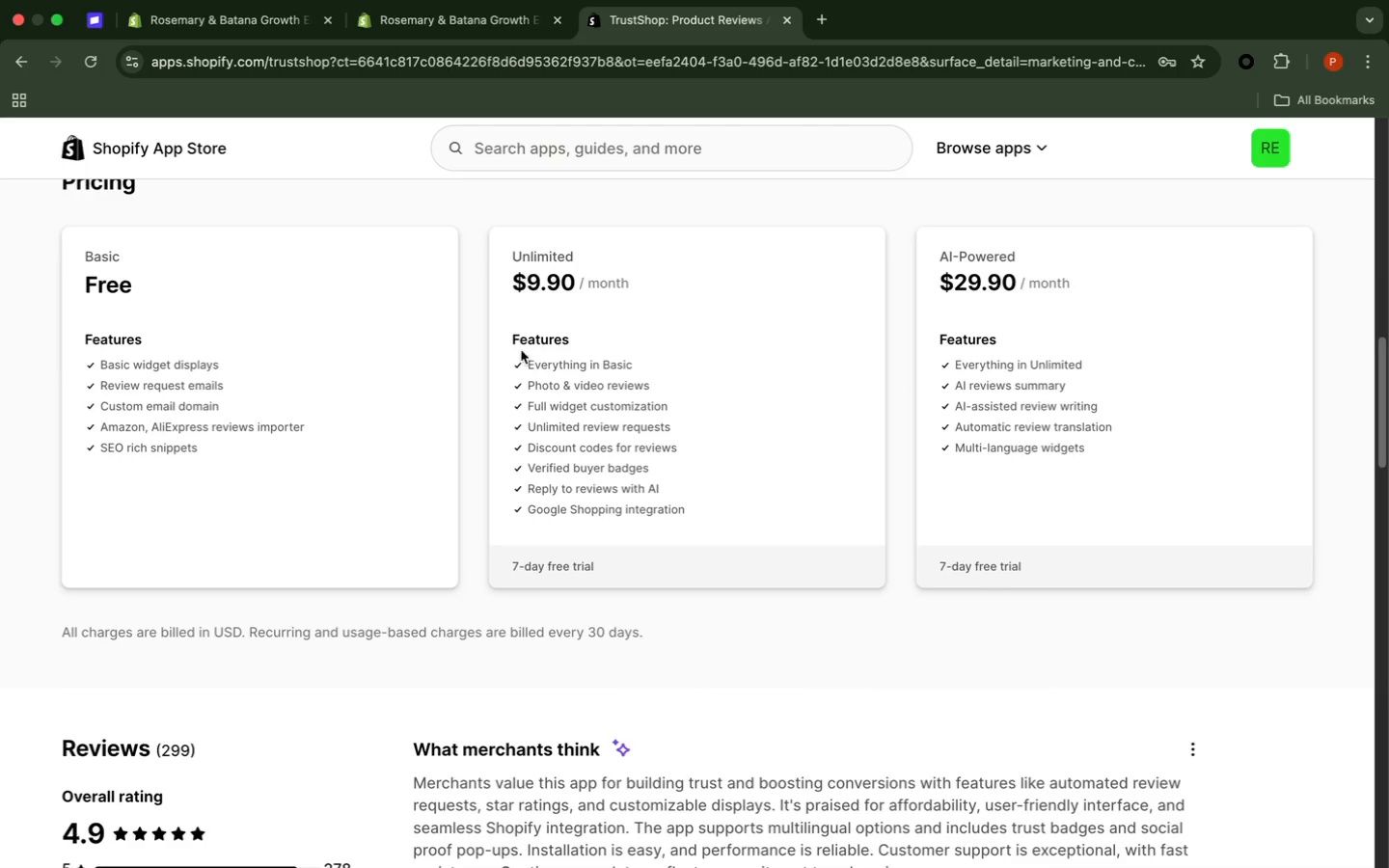 
wait(8.2)
 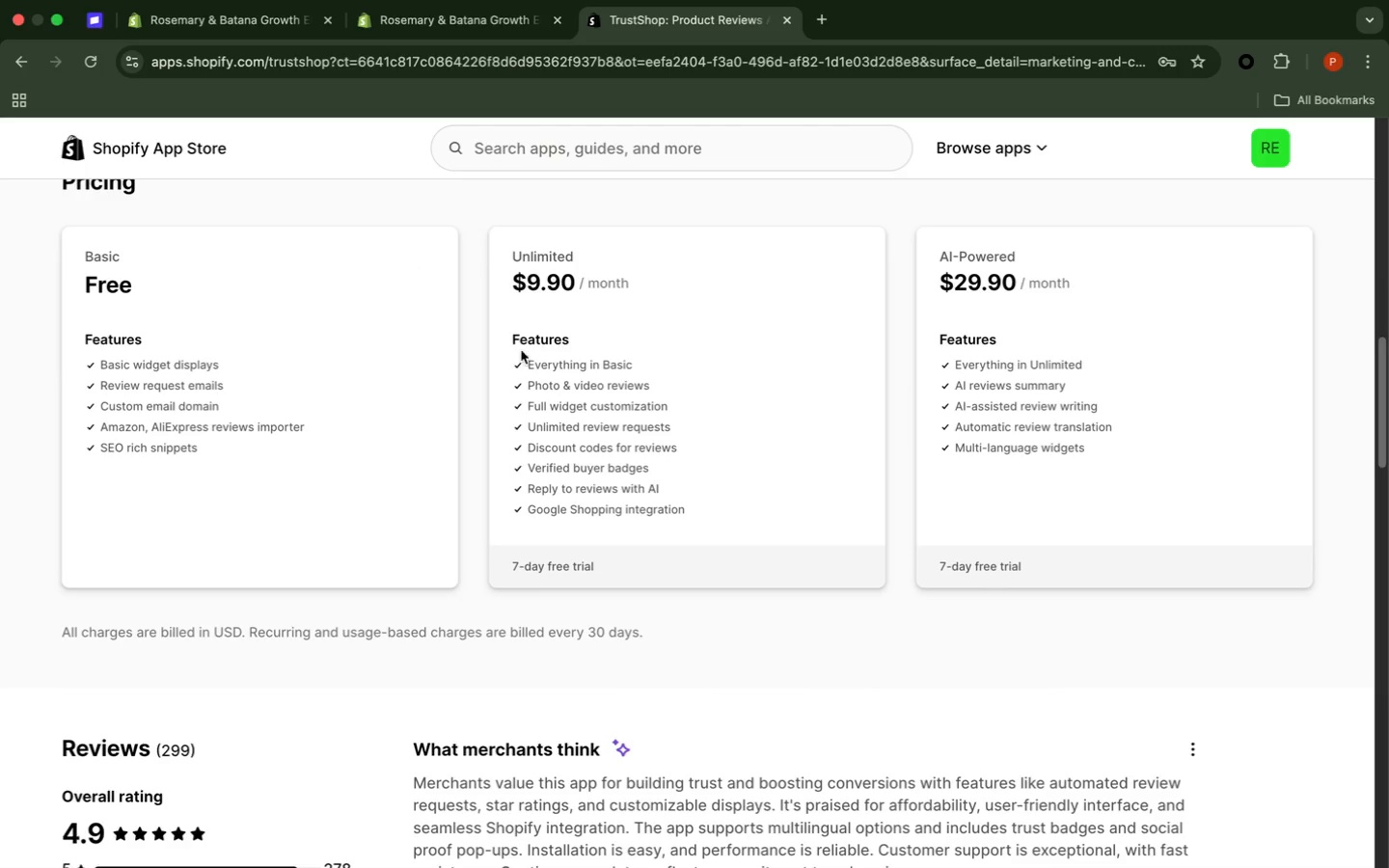 
scroll: coordinate [722, 542], scroll_direction: down, amount: 18.0
 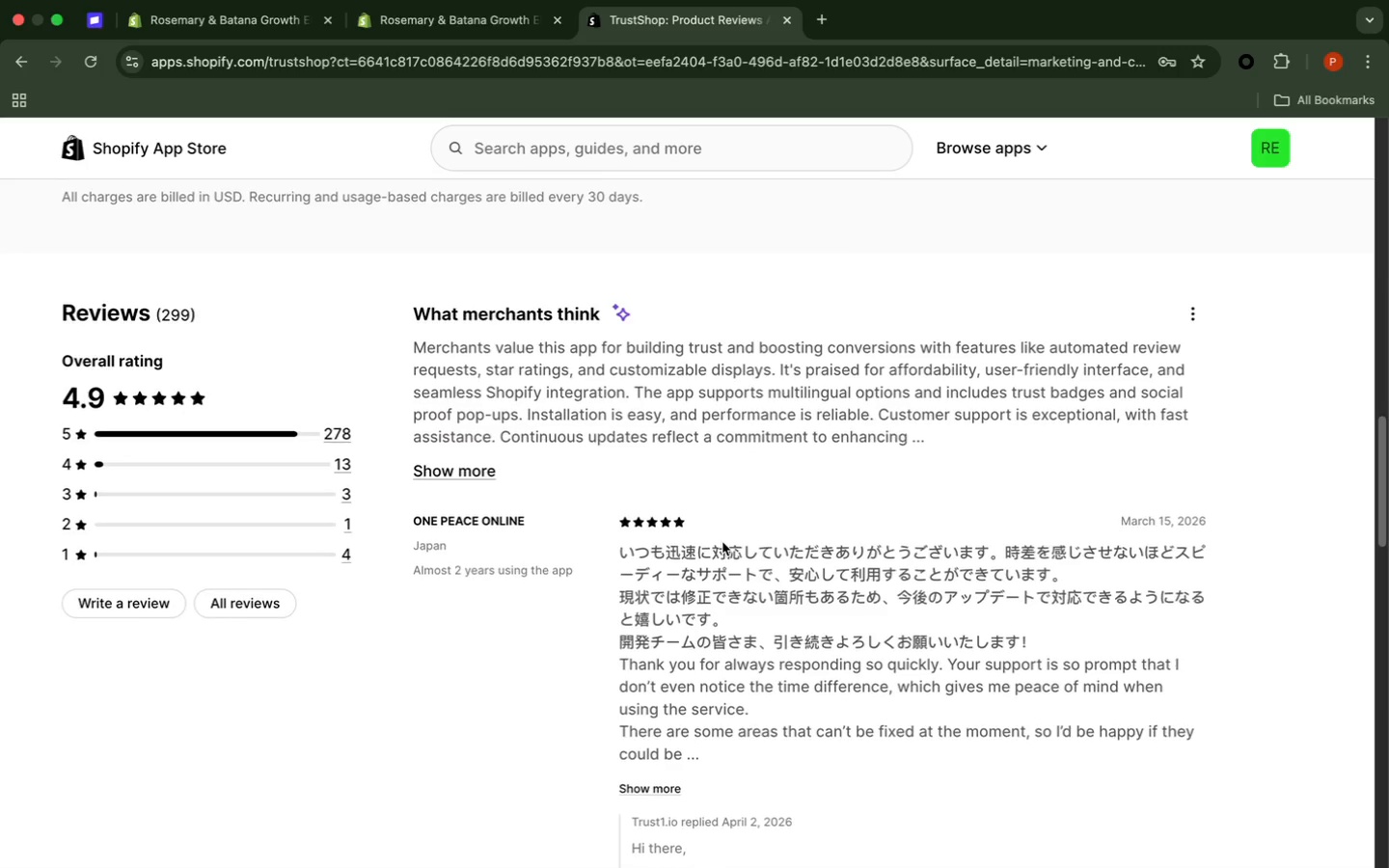 
scroll: coordinate [723, 542], scroll_direction: up, amount: 13.0
 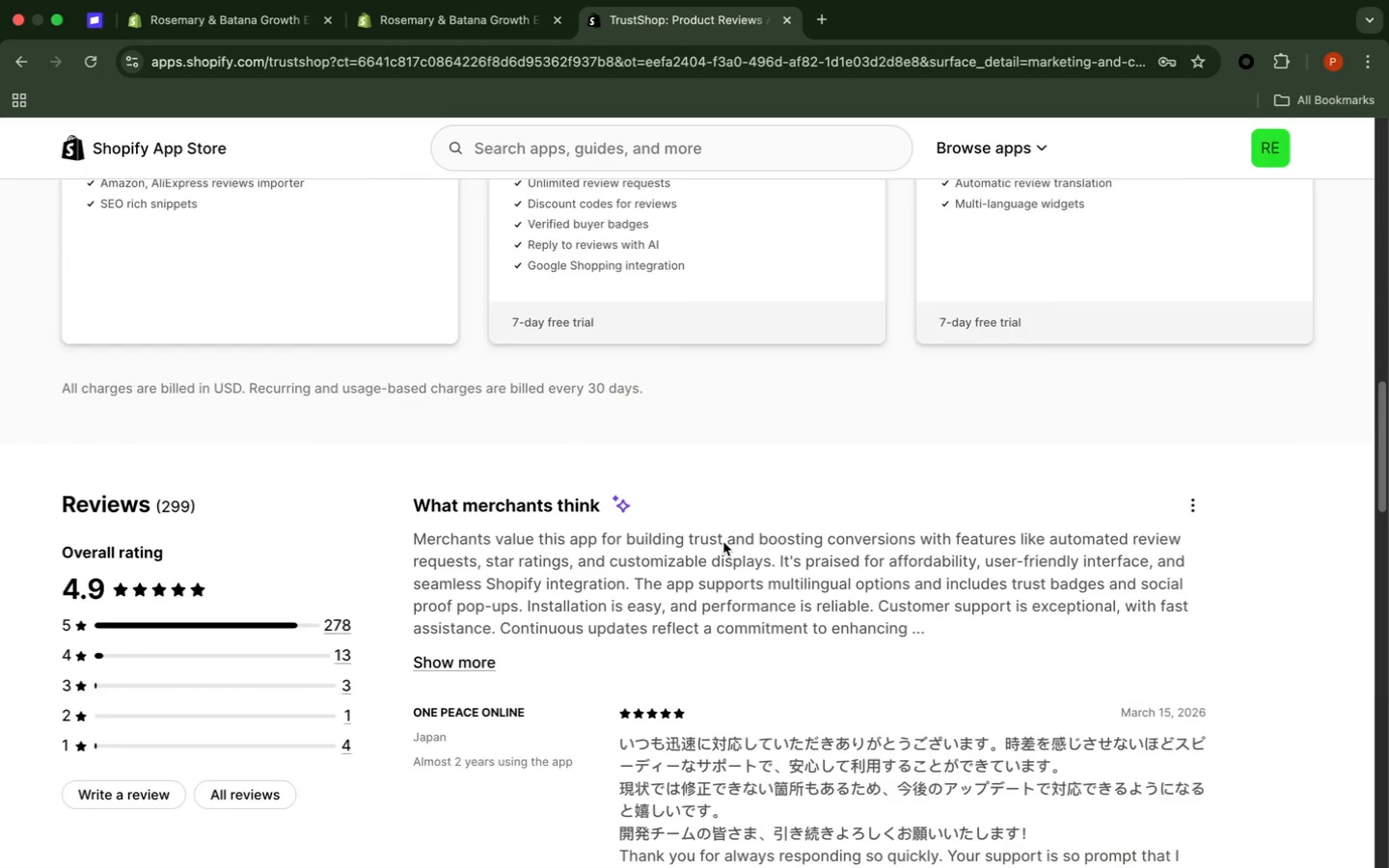 
scroll: coordinate [722, 542], scroll_direction: down, amount: 44.0
 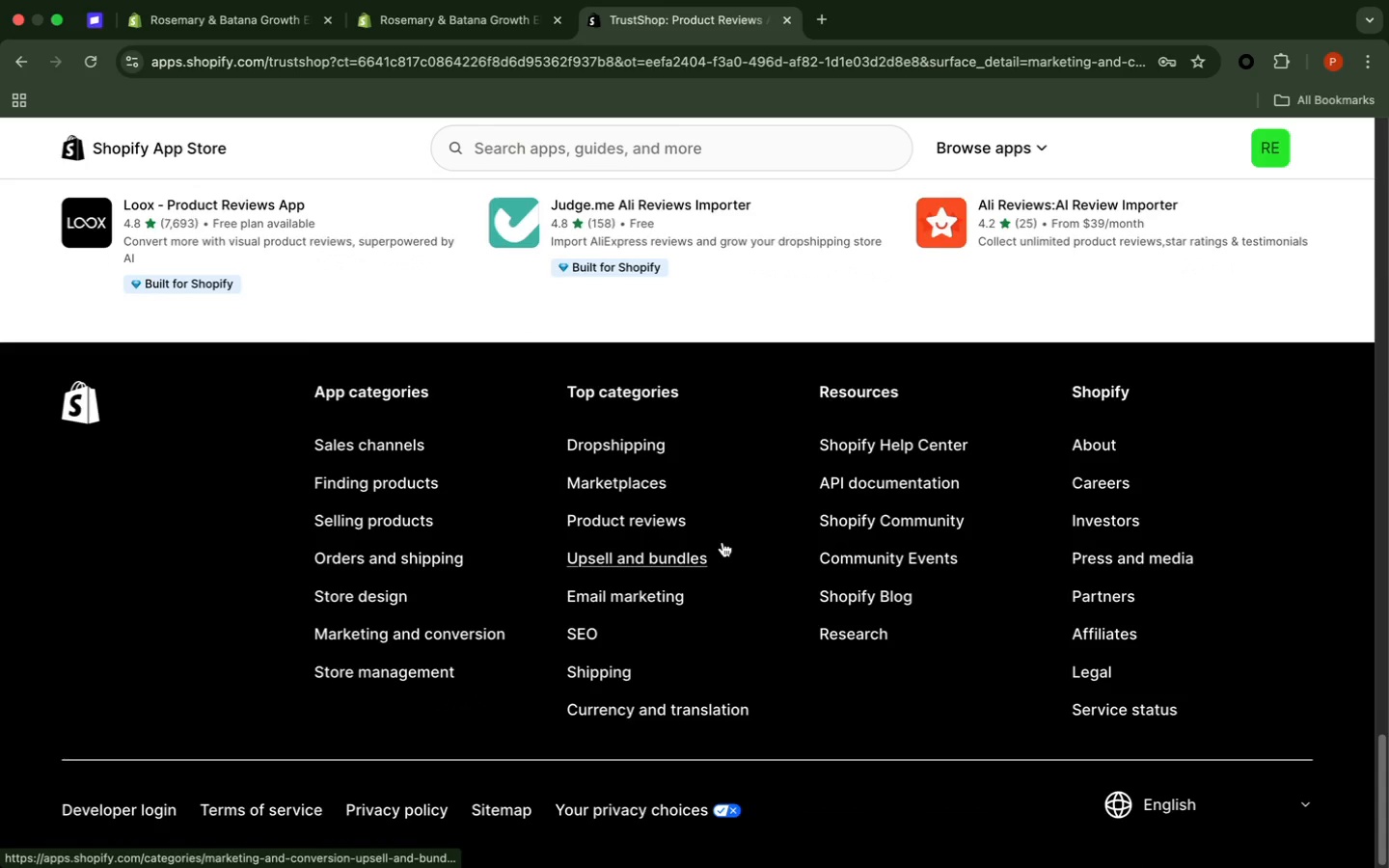 
scroll: coordinate [722, 542], scroll_direction: up, amount: 110.0
 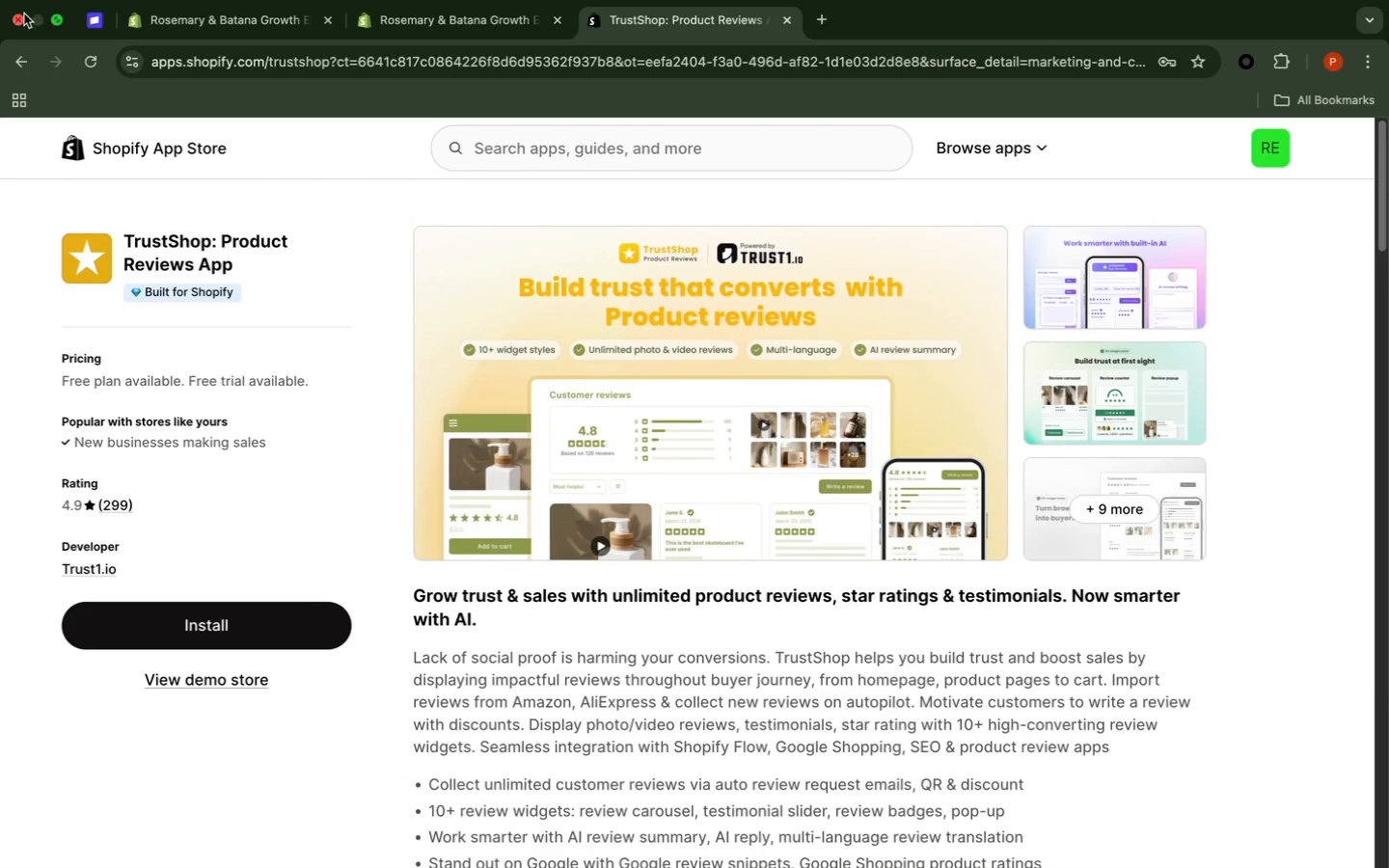 
left_click([1, 69])
 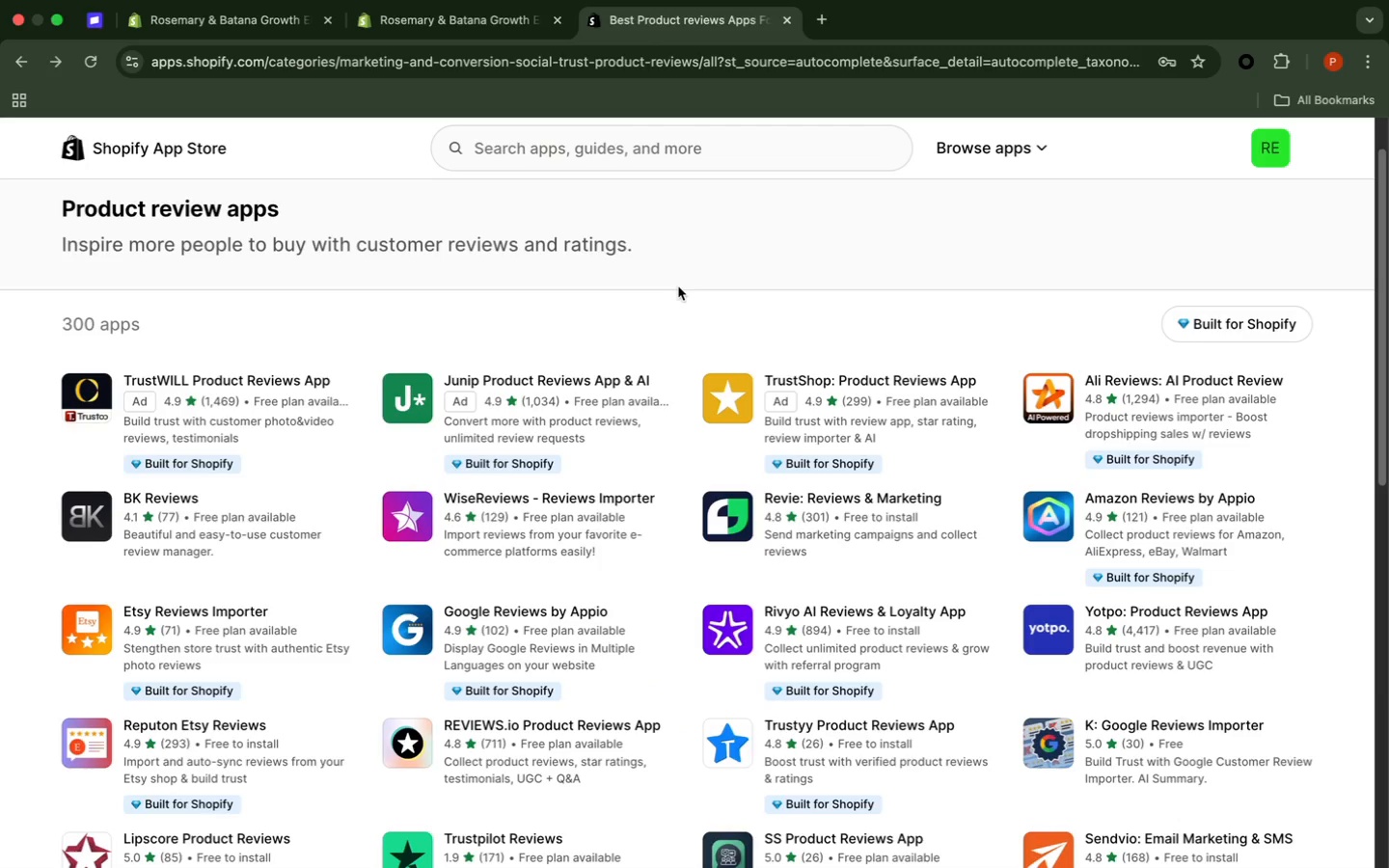 
wait(10.21)
 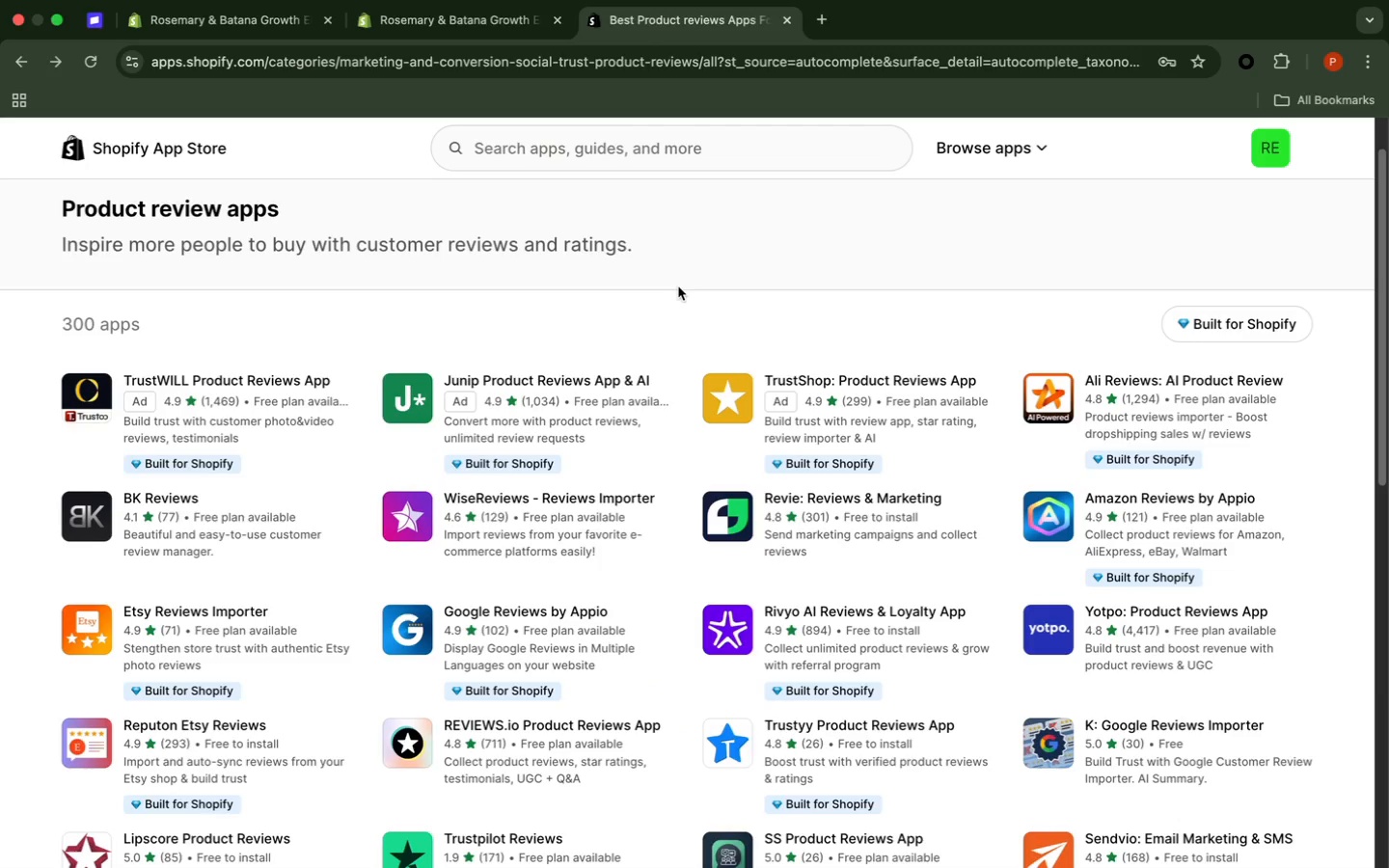 
left_click([567, 492])
 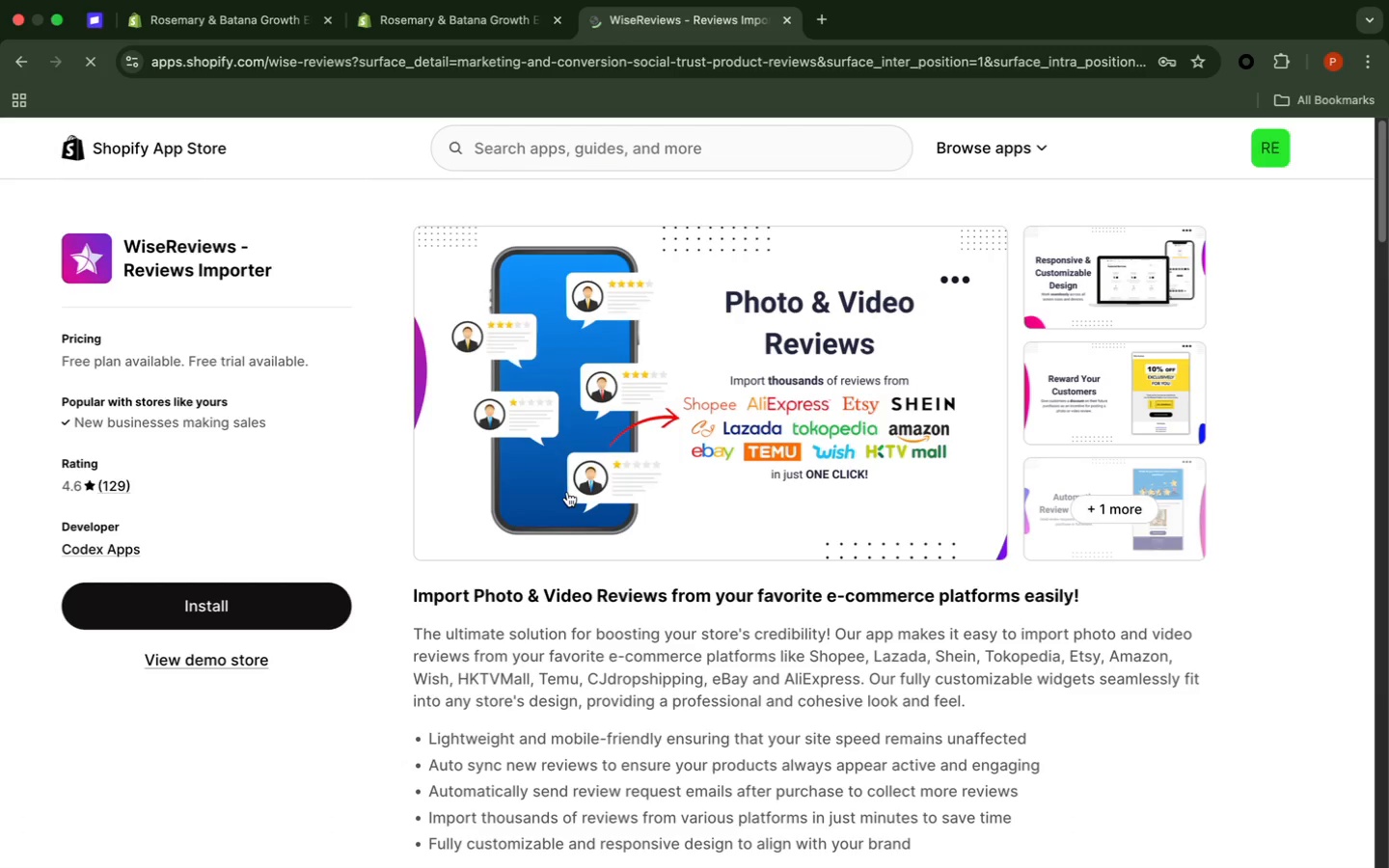 
scroll: coordinate [979, 384], scroll_direction: down, amount: 15.0
 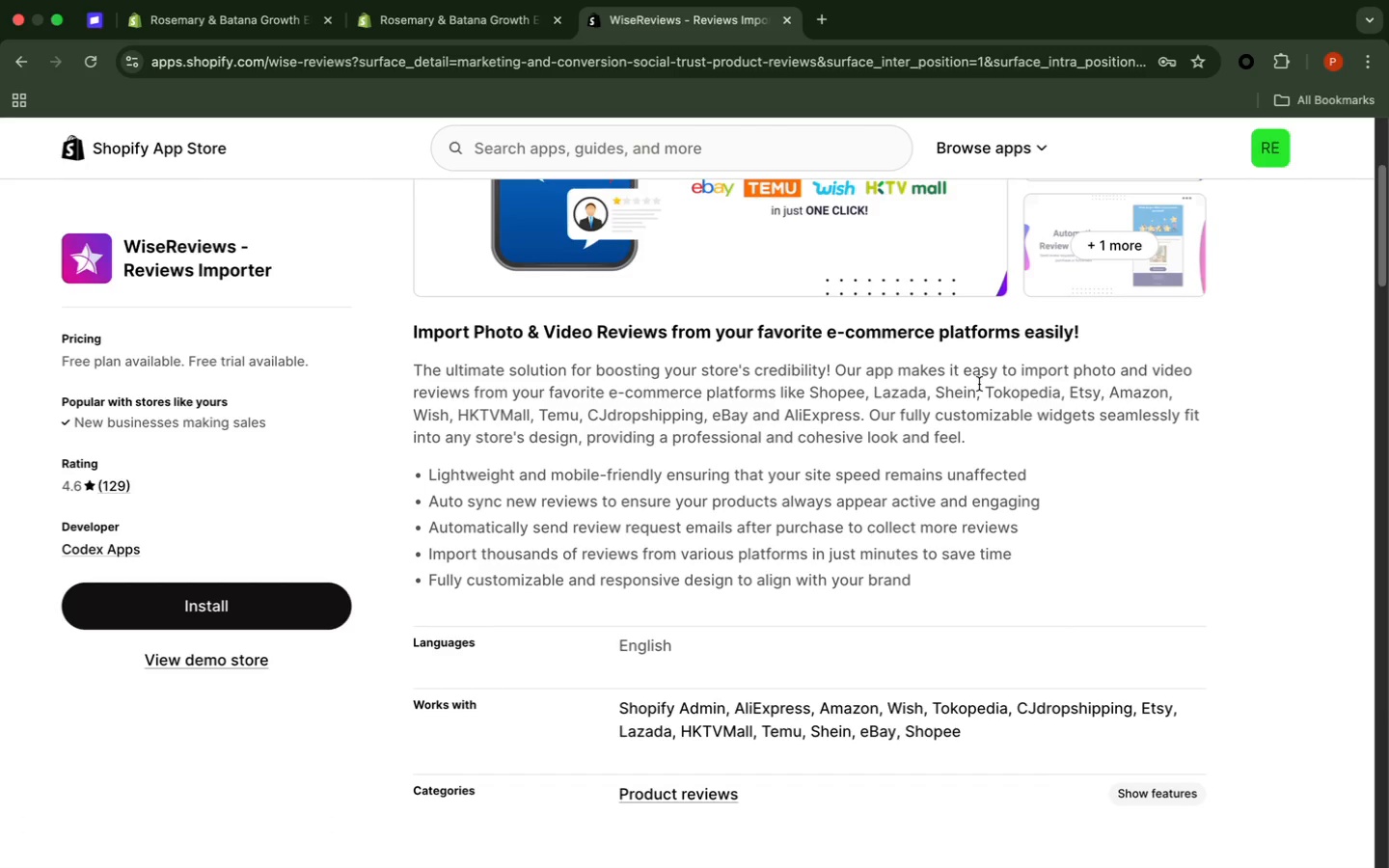 
wait(9.6)
 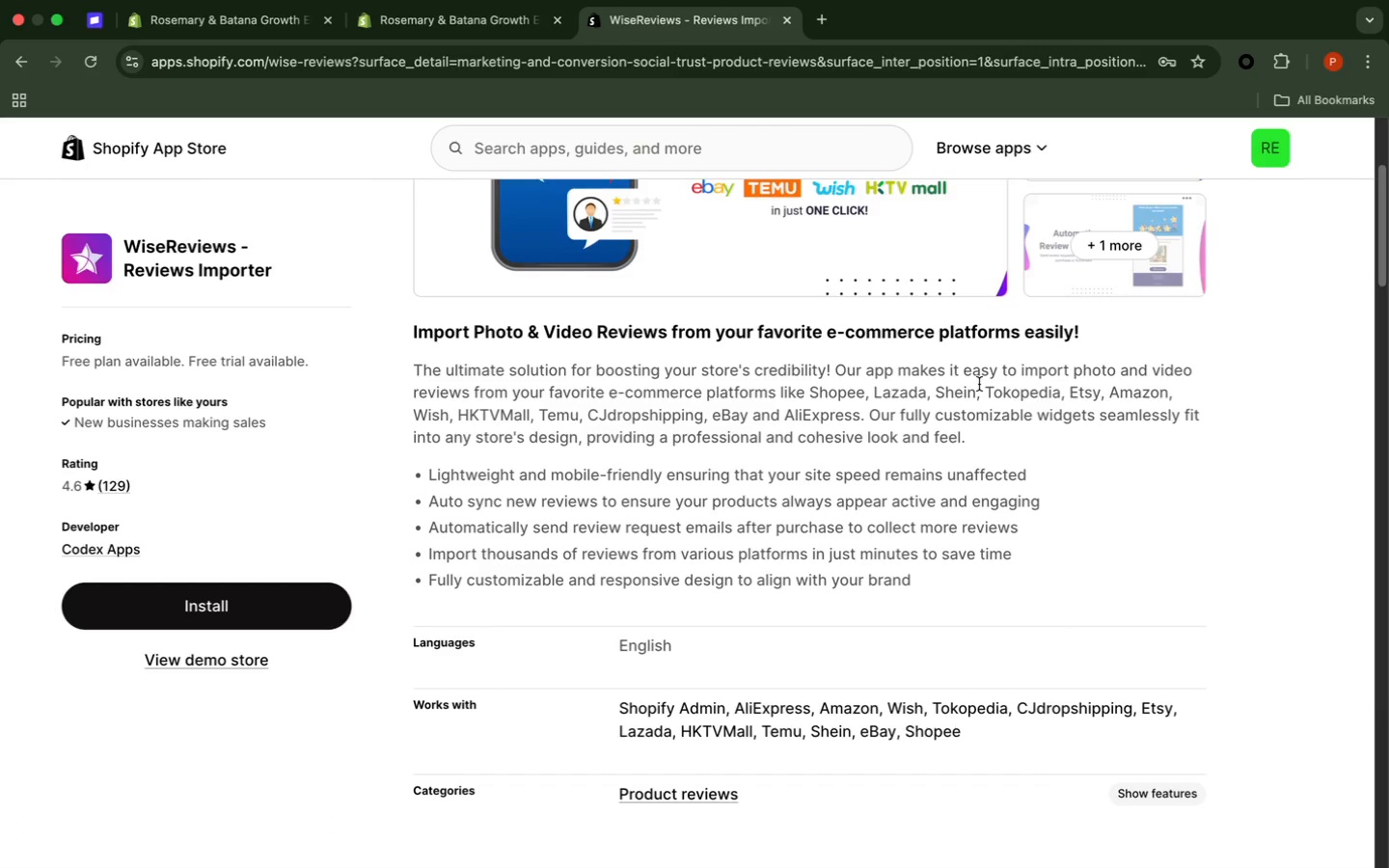 
scroll: coordinate [677, 474], scroll_direction: down, amount: 1.0
 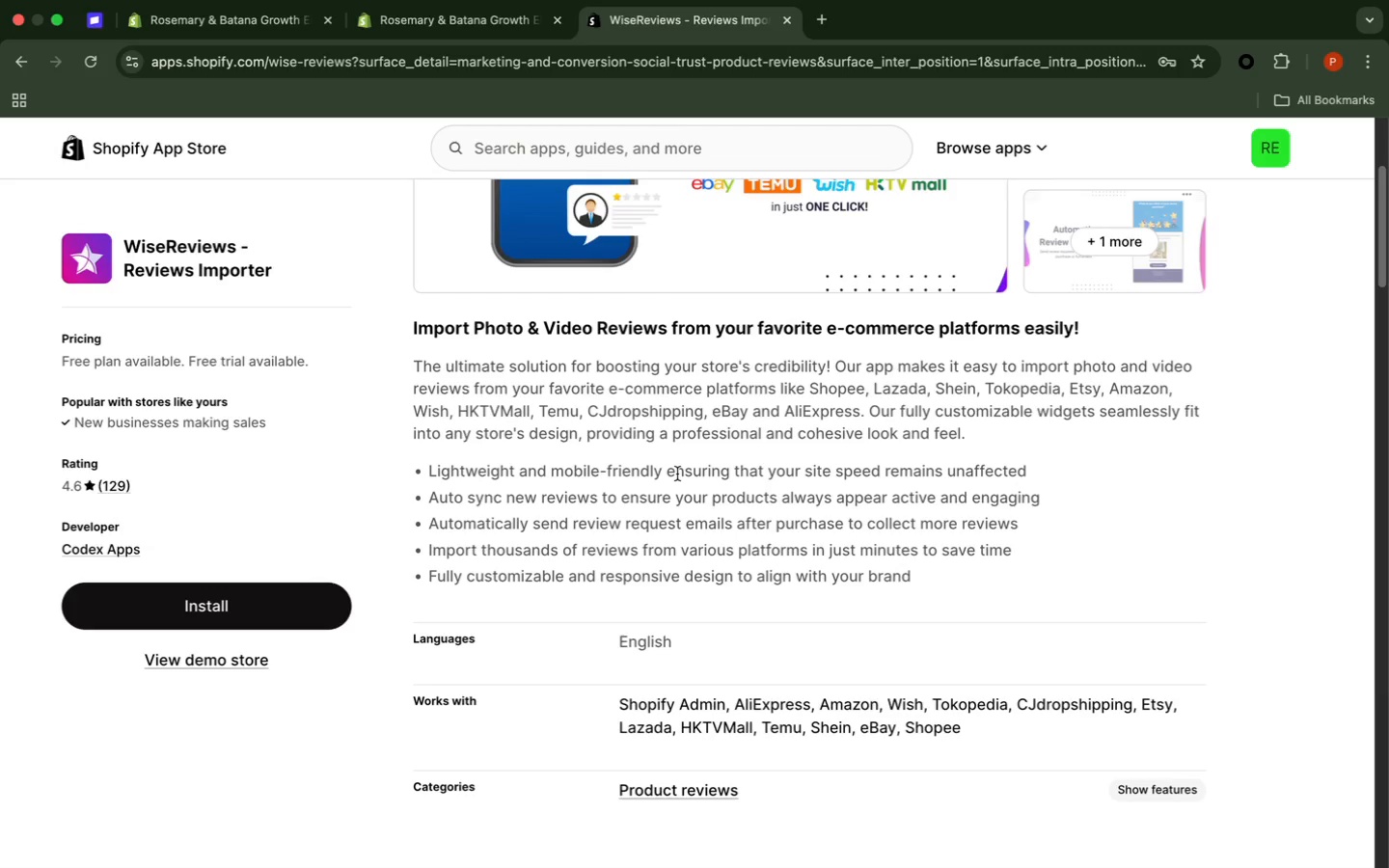 
wait(7.7)
 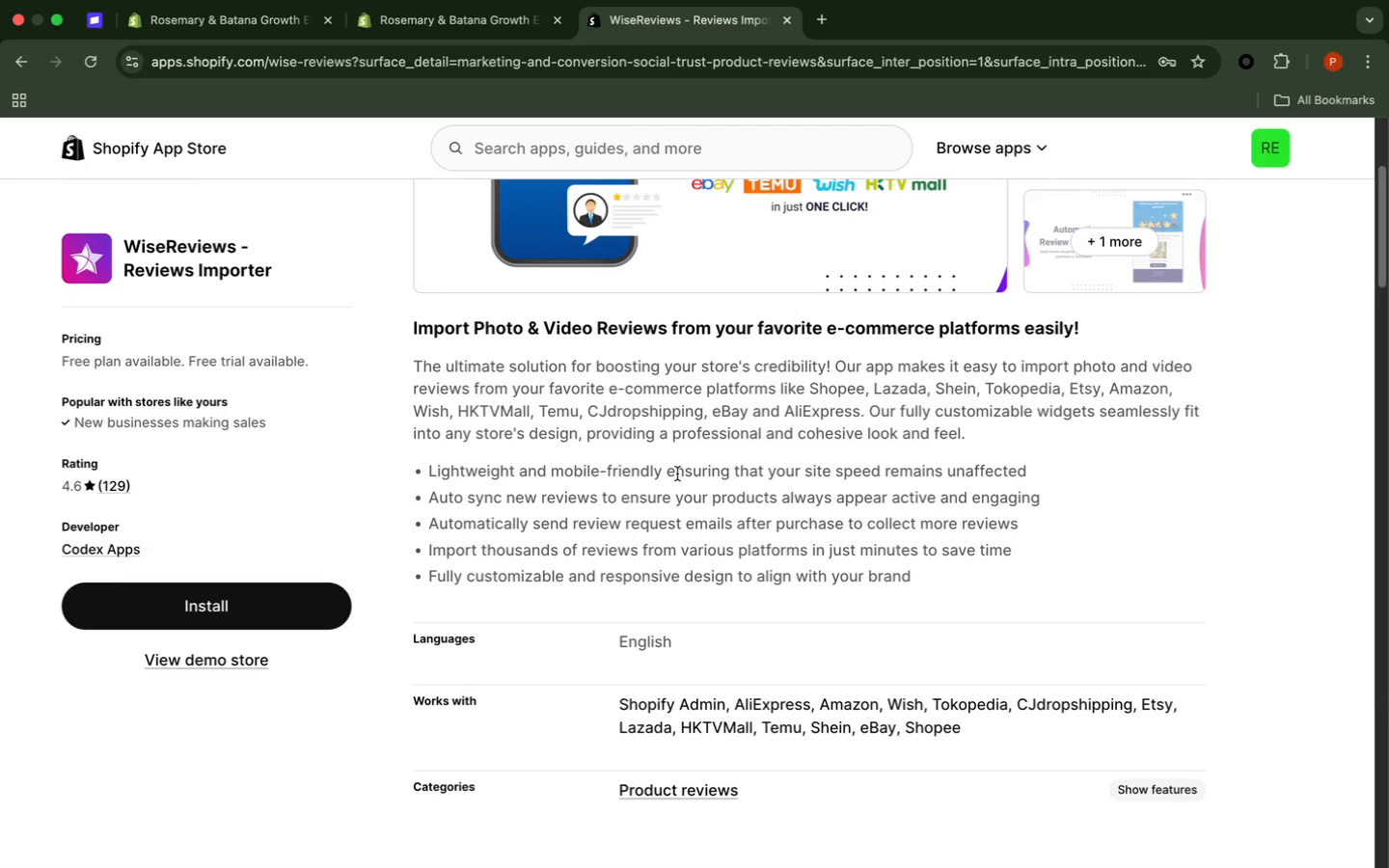 
scroll: coordinate [679, 475], scroll_direction: down, amount: 26.0
 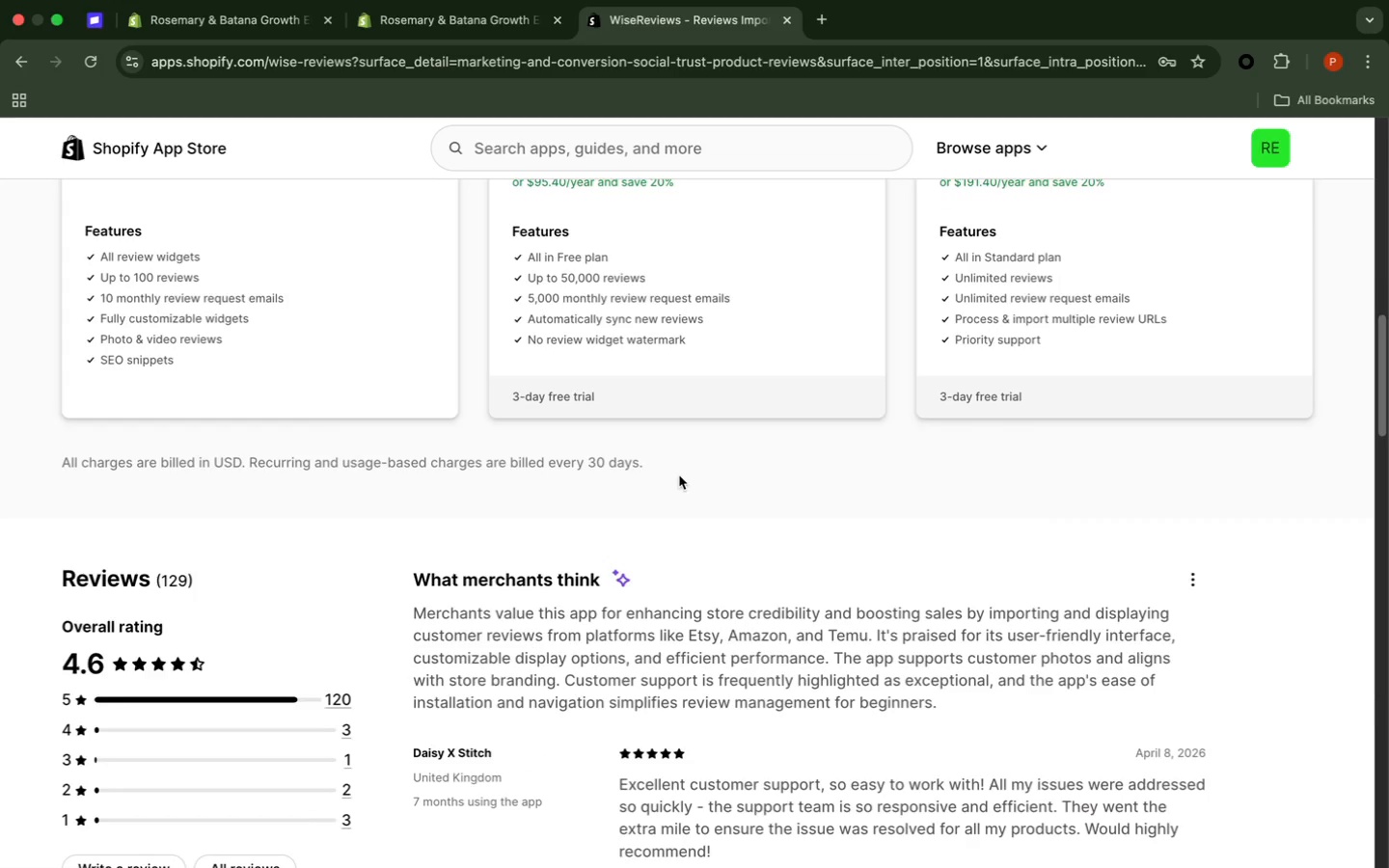 
scroll: coordinate [680, 475], scroll_direction: up, amount: 7.0
 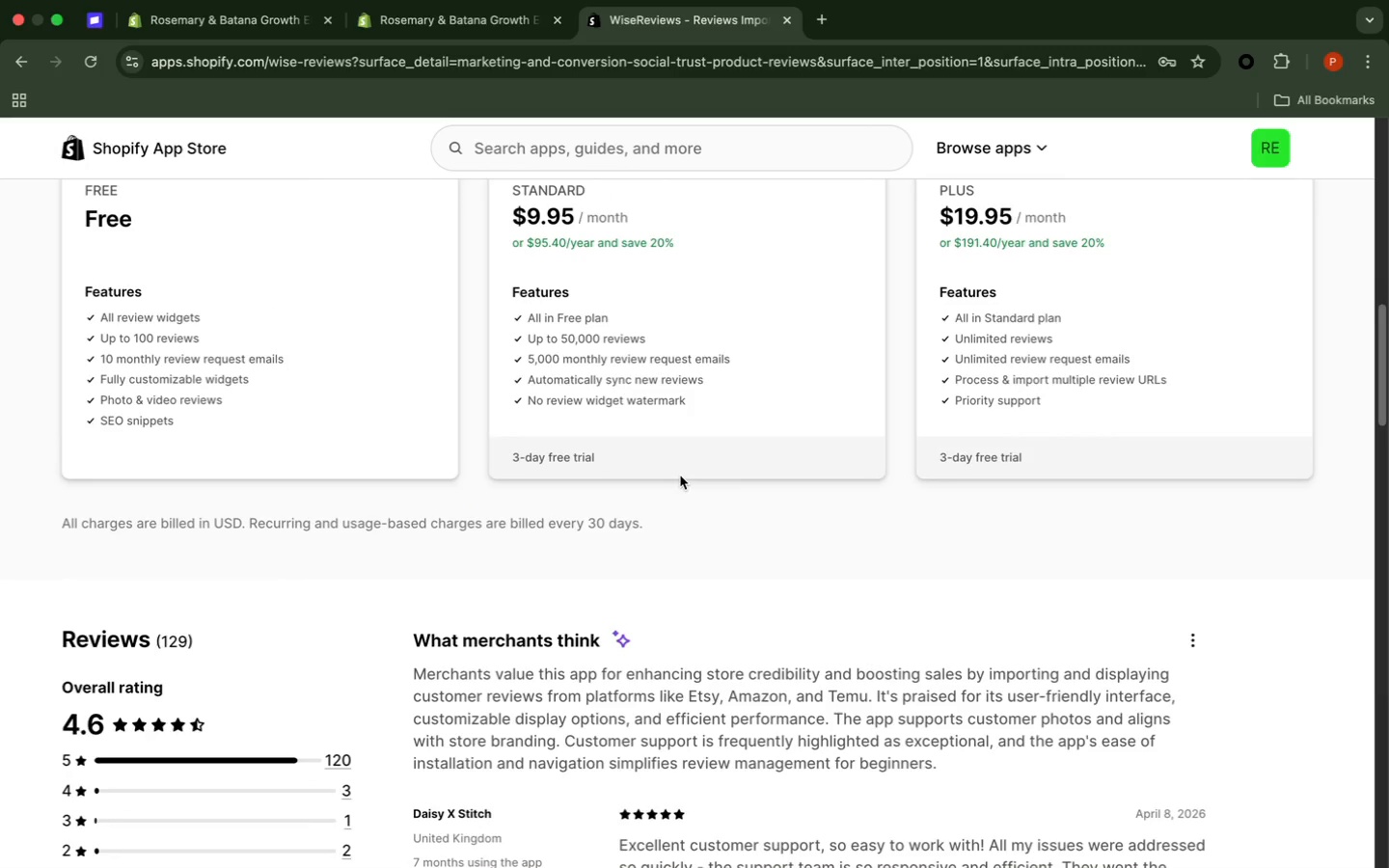 
scroll: coordinate [683, 476], scroll_direction: down, amount: 34.0
 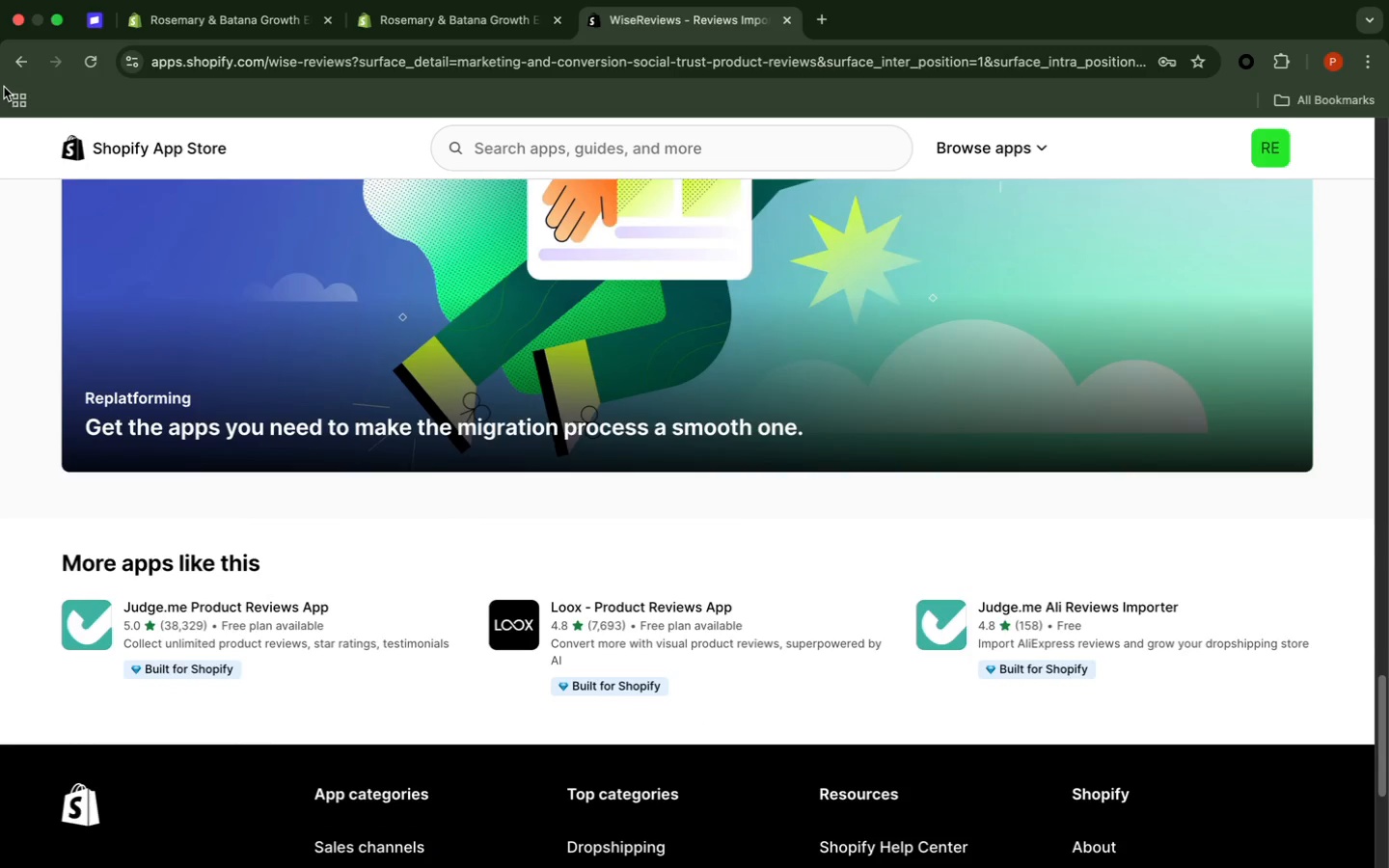 
left_click([14, 64])
 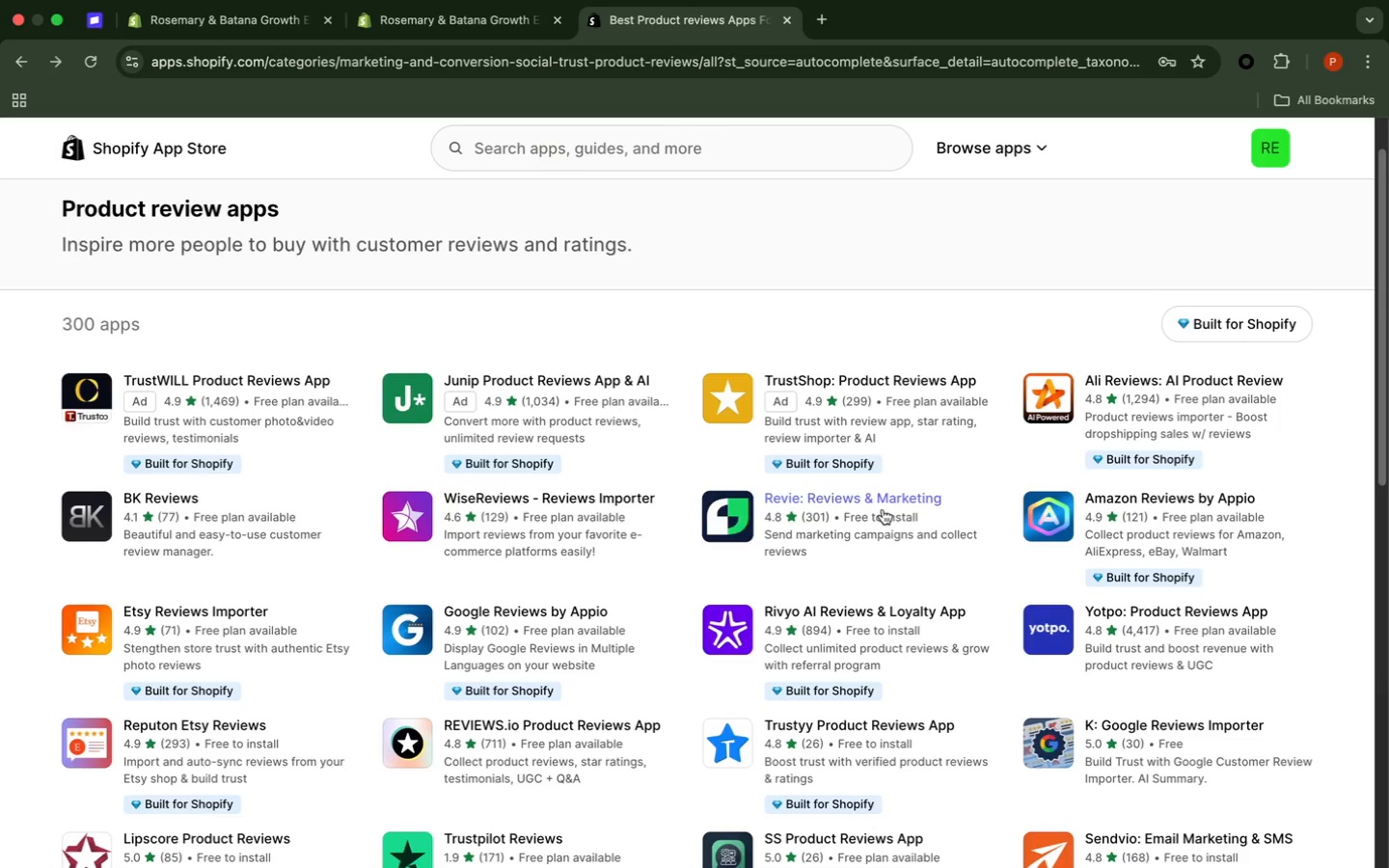 
wait(5.26)
 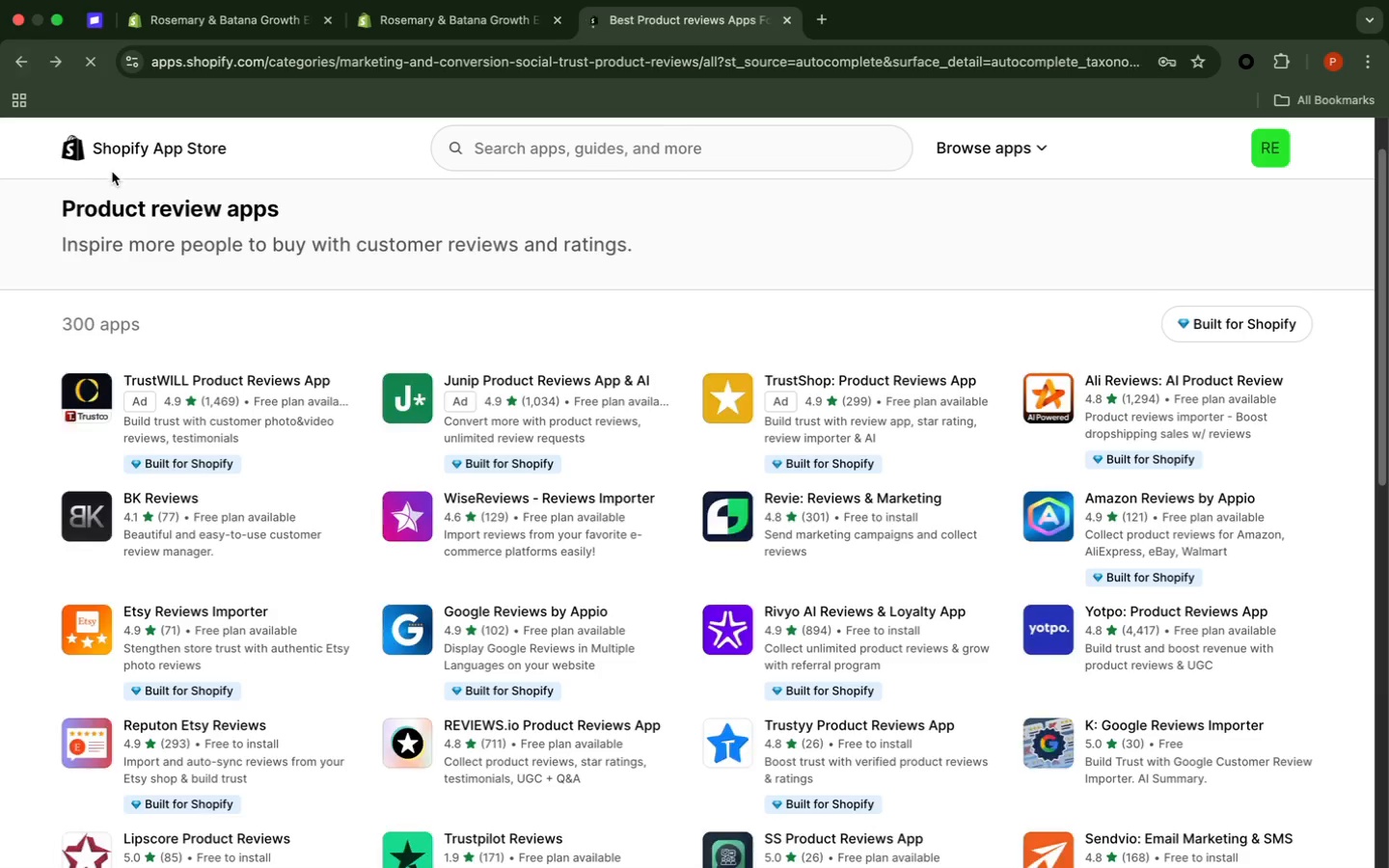 
left_click([879, 502])
 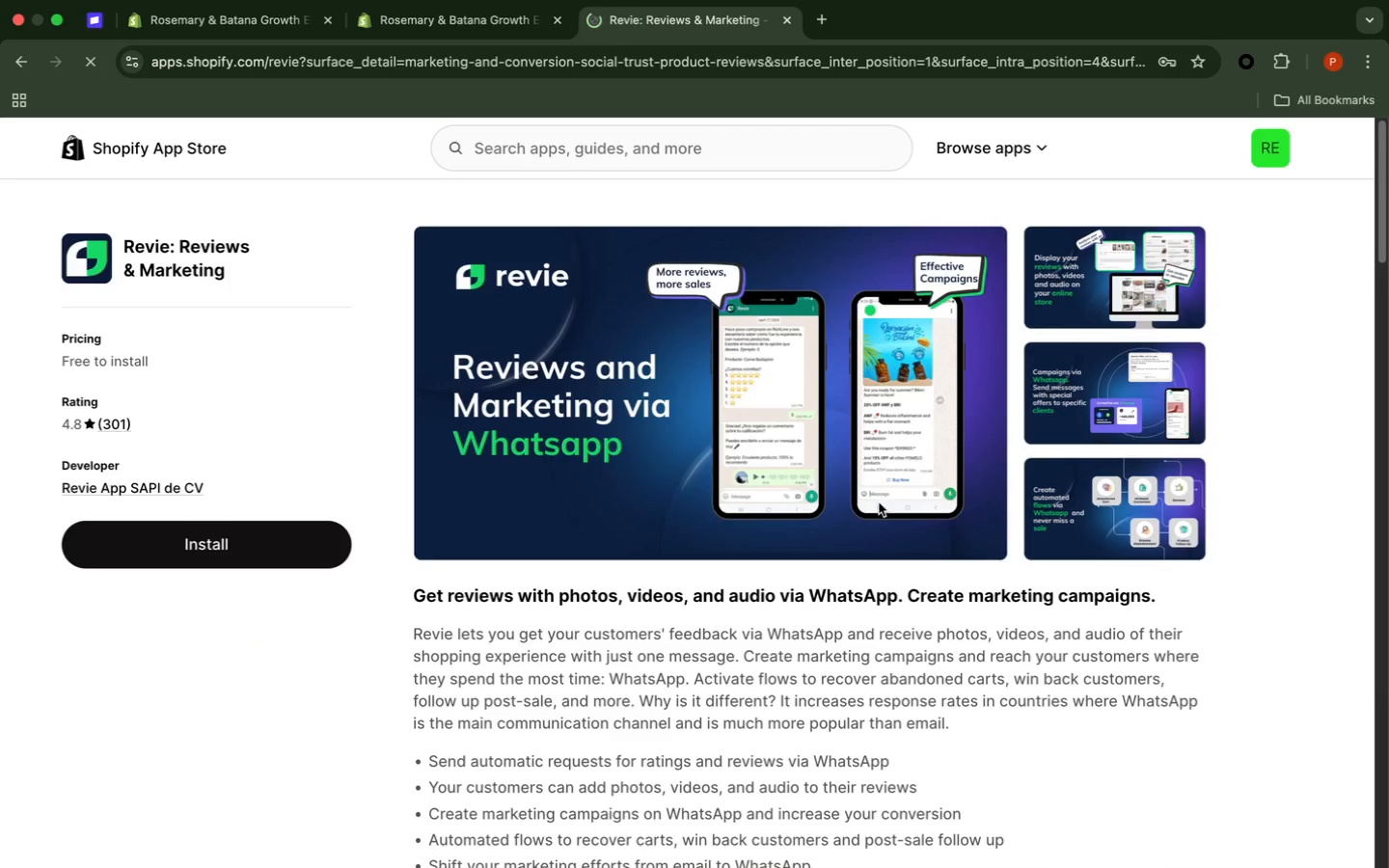 
wait(6.36)
 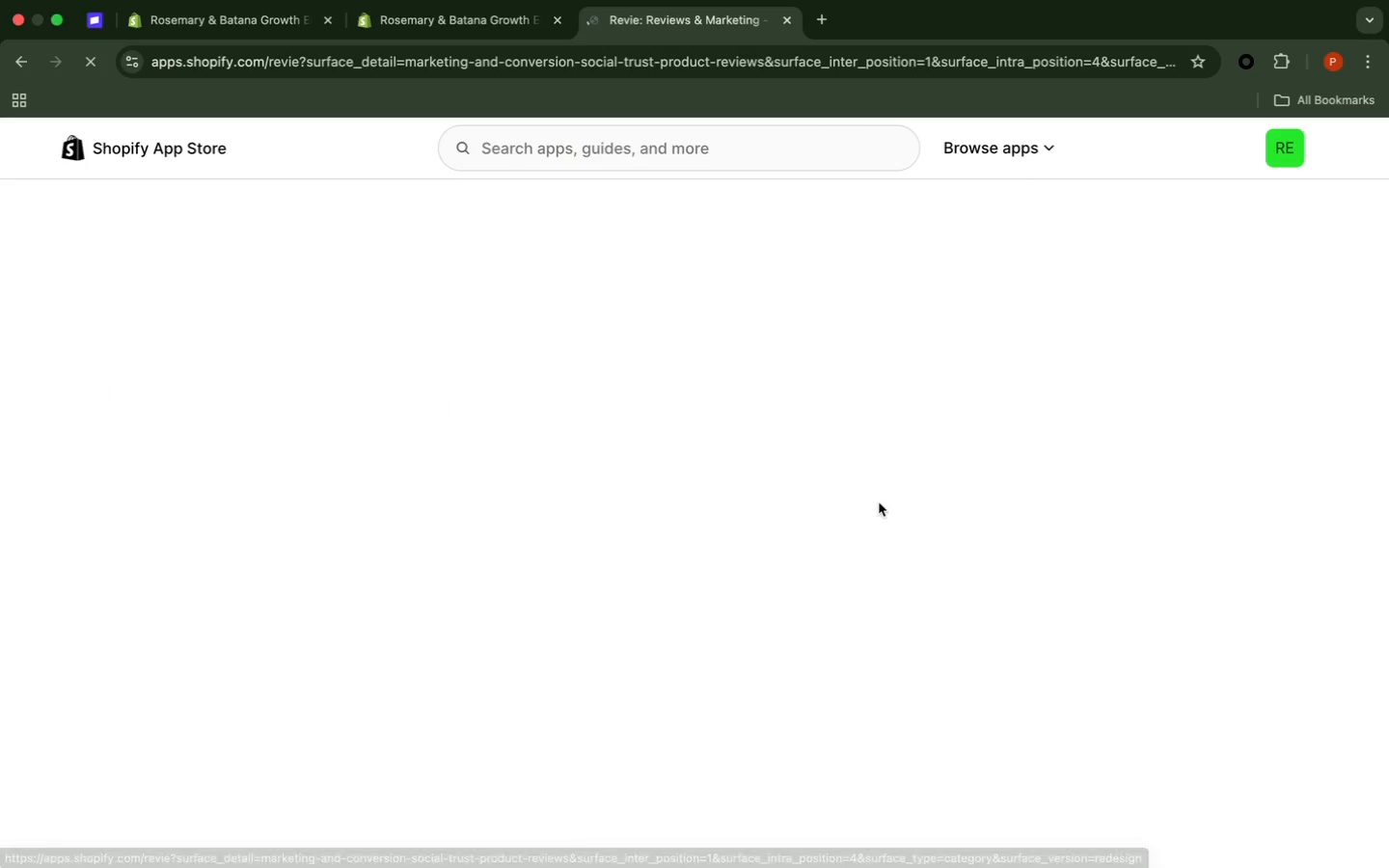 
left_click([1268, 568])
 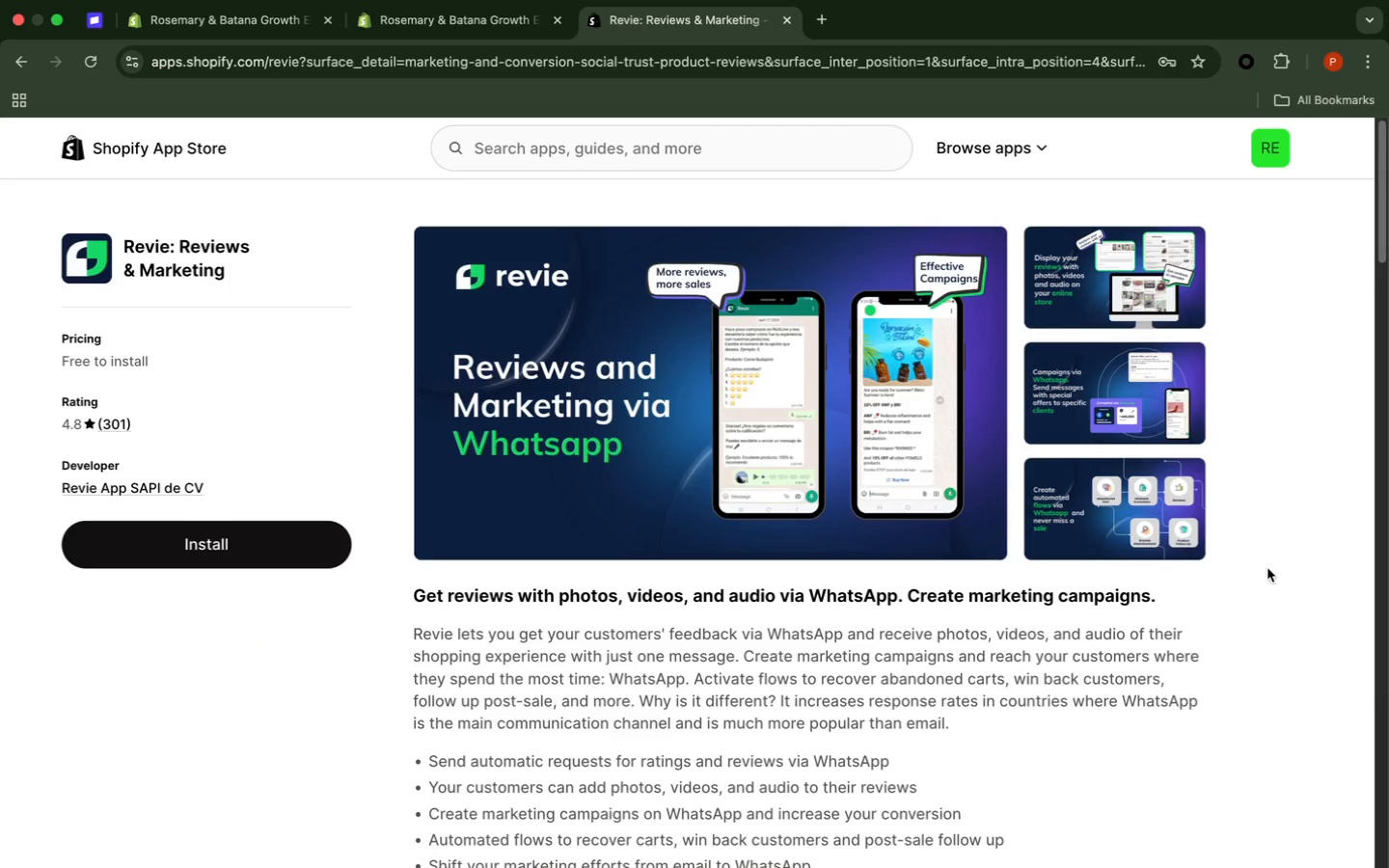 
scroll: coordinate [1266, 564], scroll_direction: down, amount: 20.0
 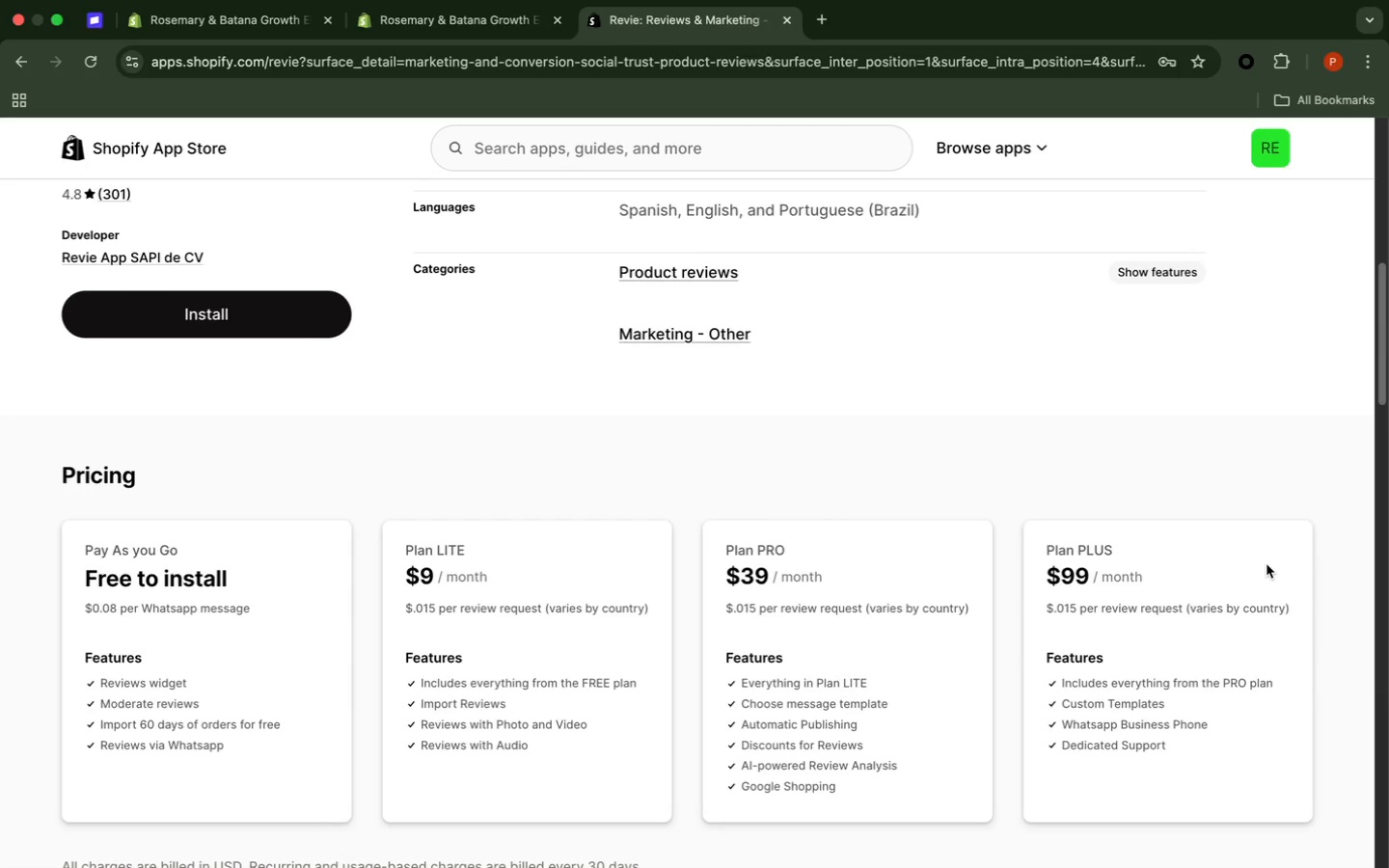 
scroll: coordinate [1266, 564], scroll_direction: up, amount: 5.0
 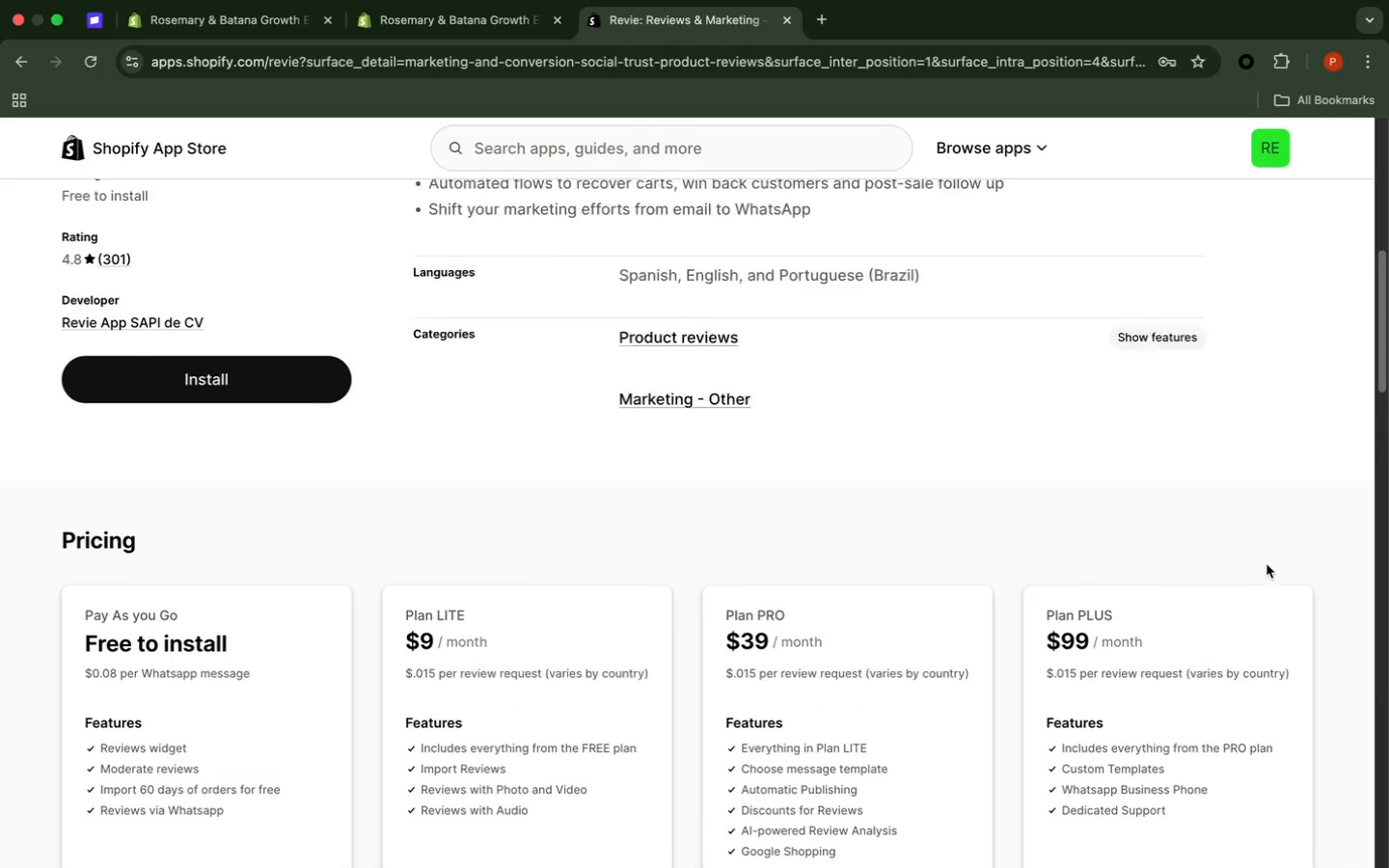 
scroll: coordinate [1266, 564], scroll_direction: down, amount: 12.0
 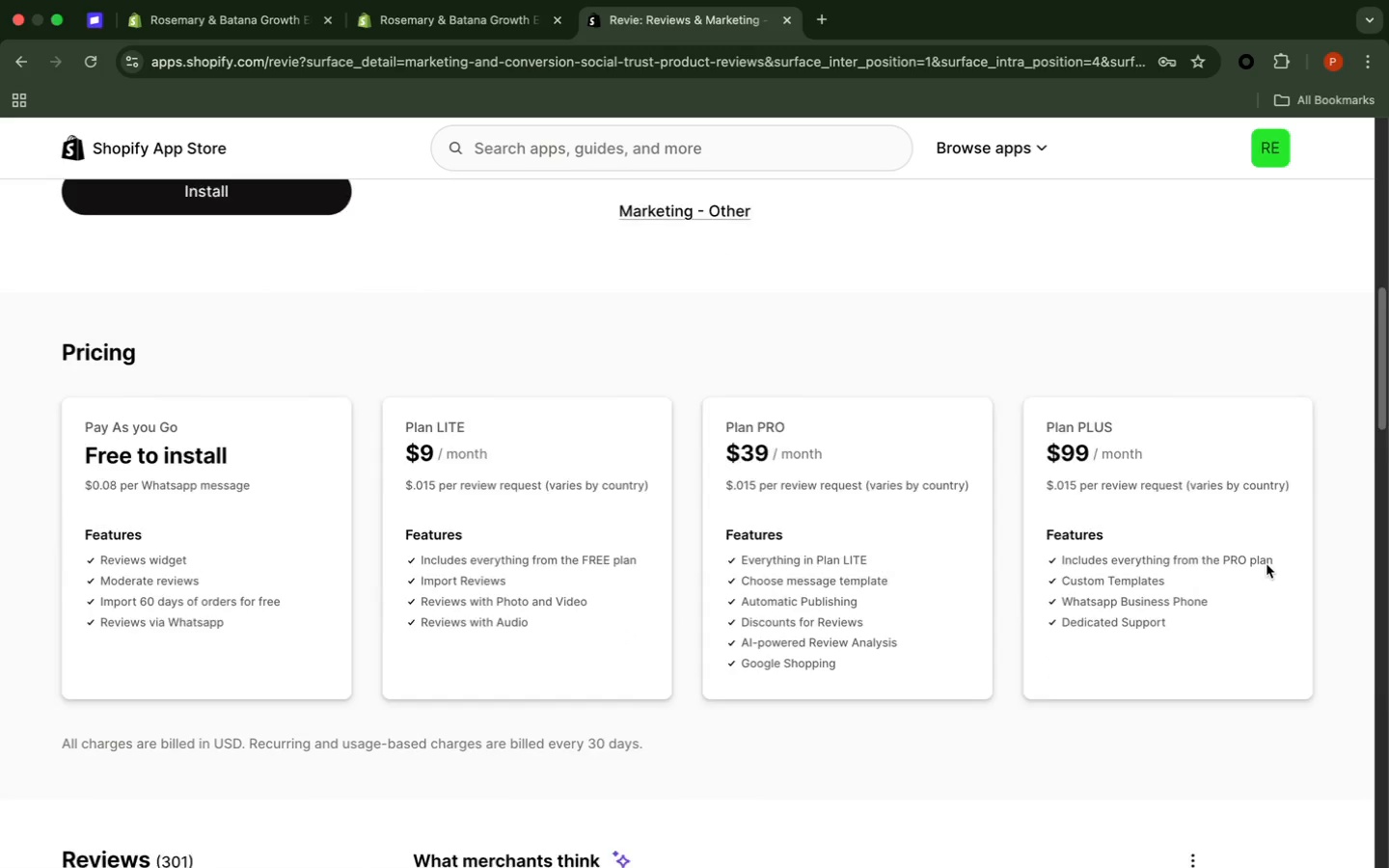 
scroll: coordinate [1266, 563], scroll_direction: up, amount: 11.0
 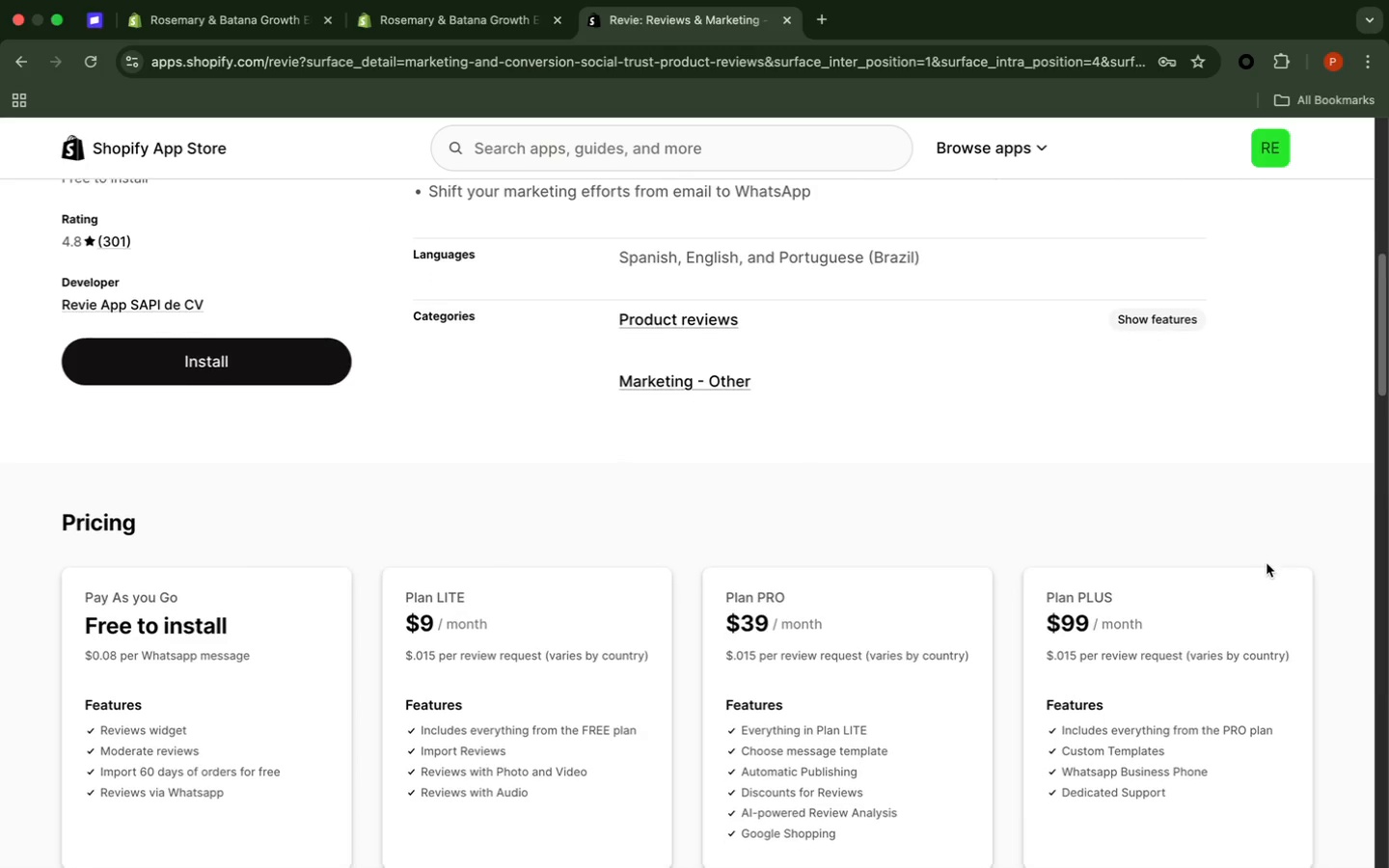 
scroll: coordinate [1266, 563], scroll_direction: down, amount: 6.0
 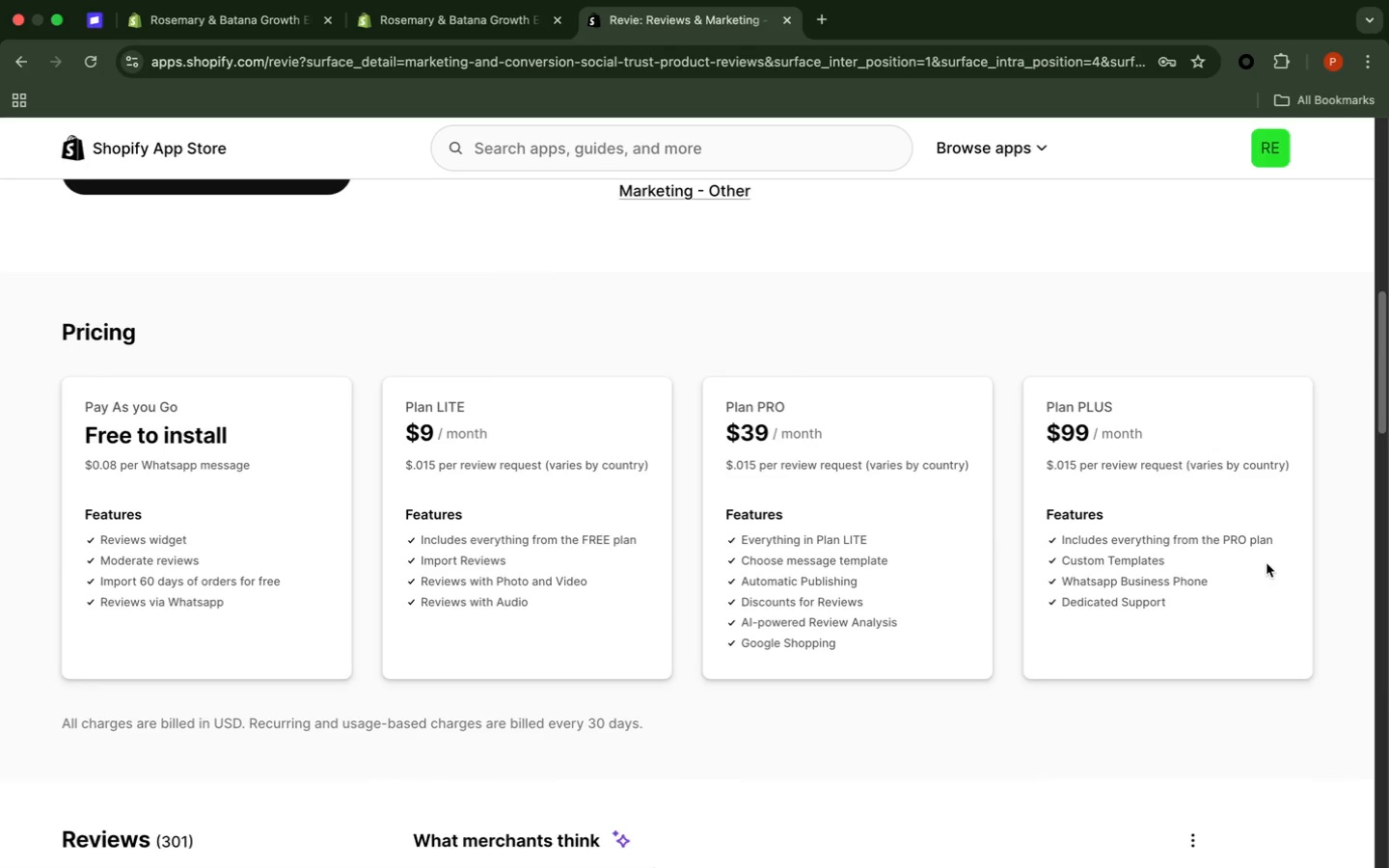 
scroll: coordinate [1266, 563], scroll_direction: up, amount: 1.0
 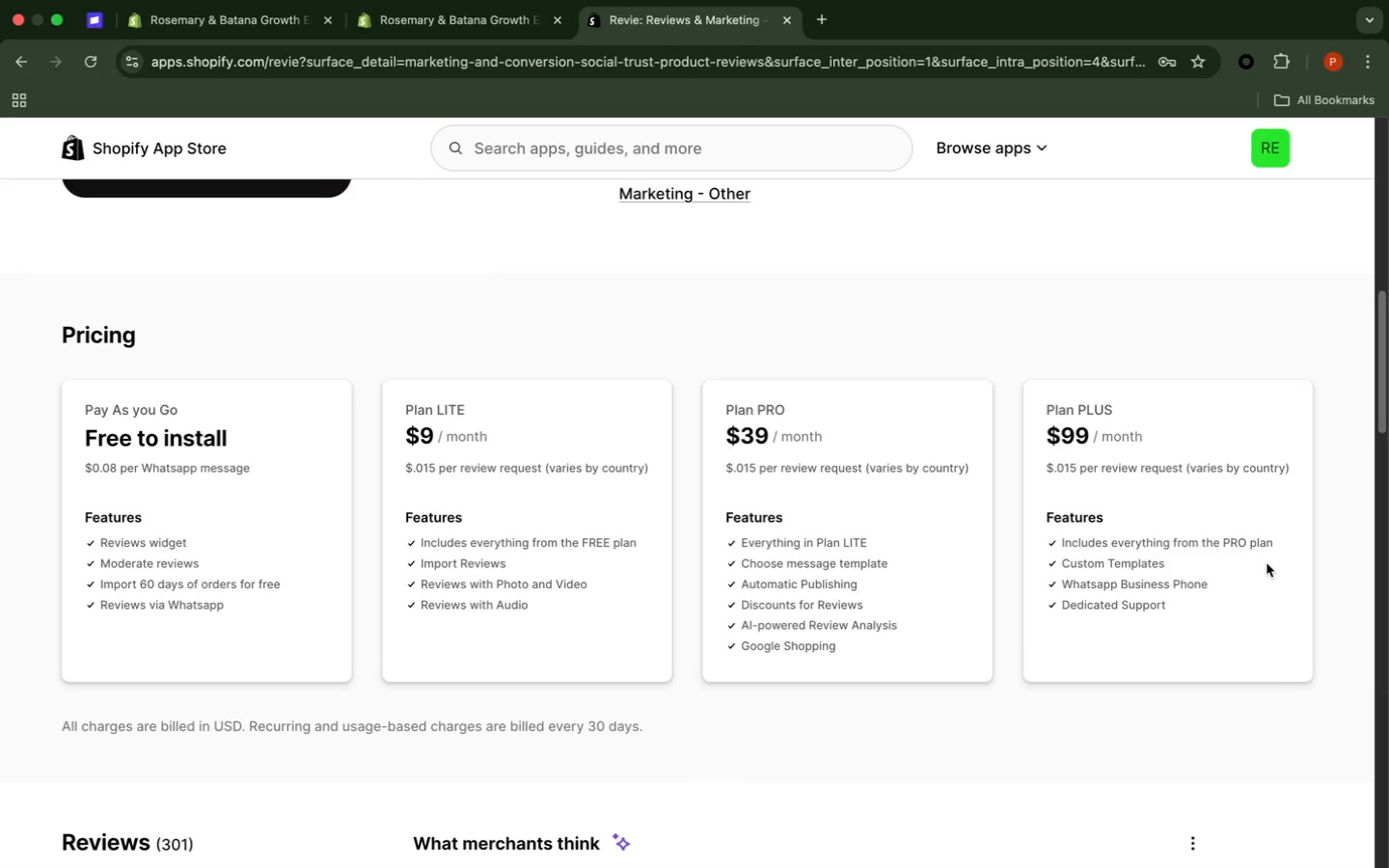 
scroll: coordinate [1266, 562], scroll_direction: down, amount: 12.0
 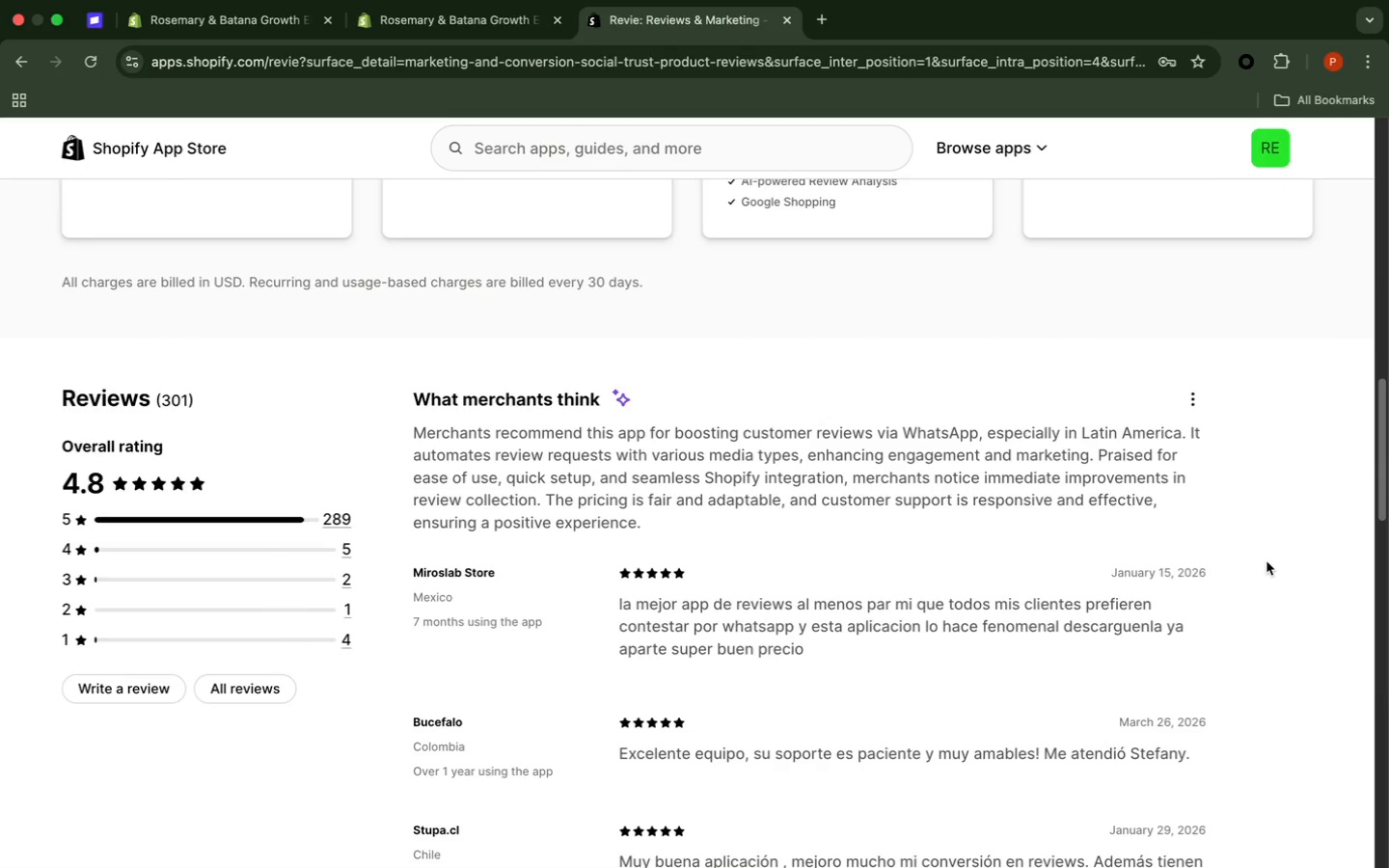 
wait(14.65)
 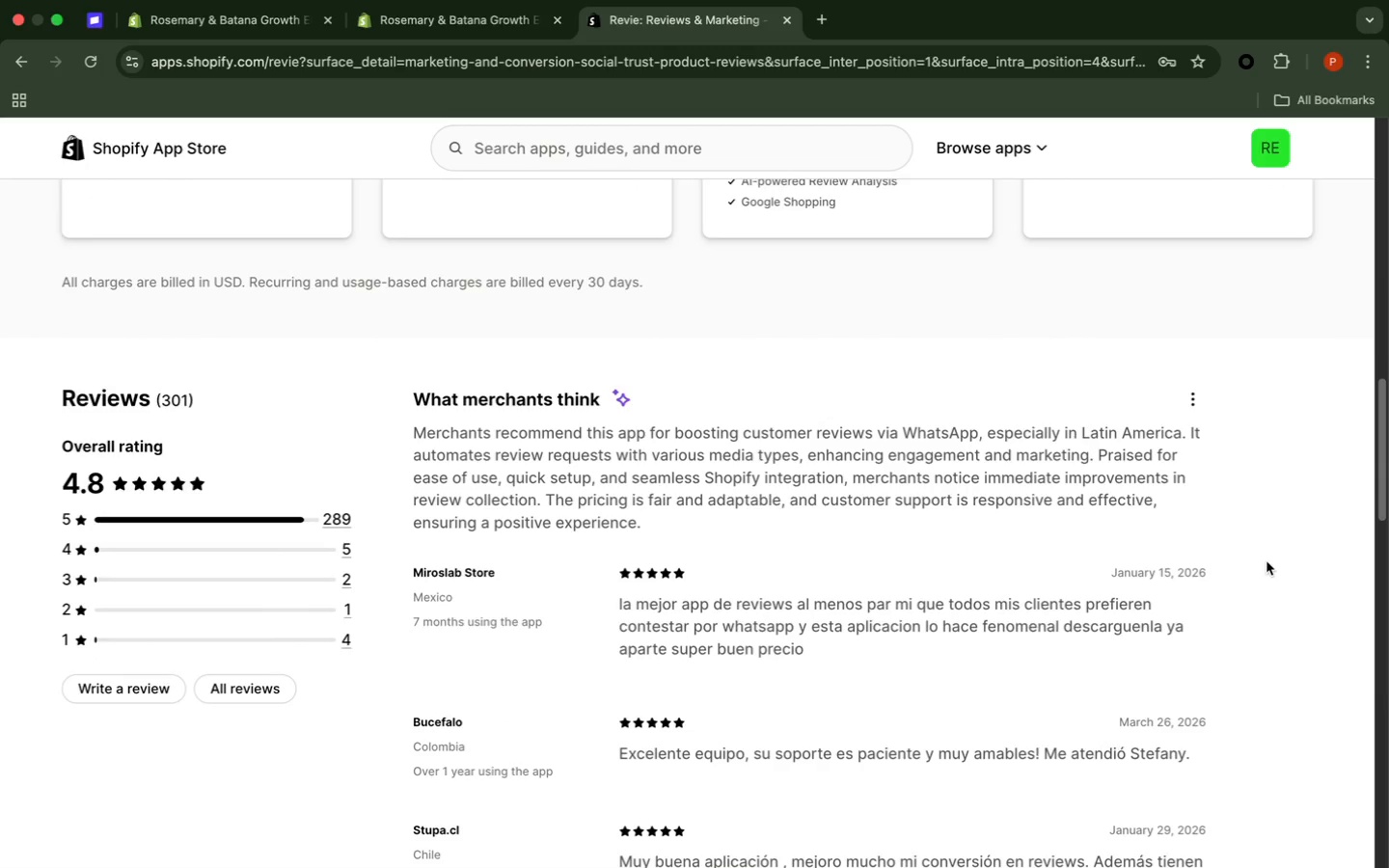 
scroll: coordinate [1267, 560], scroll_direction: up, amount: 4.0
 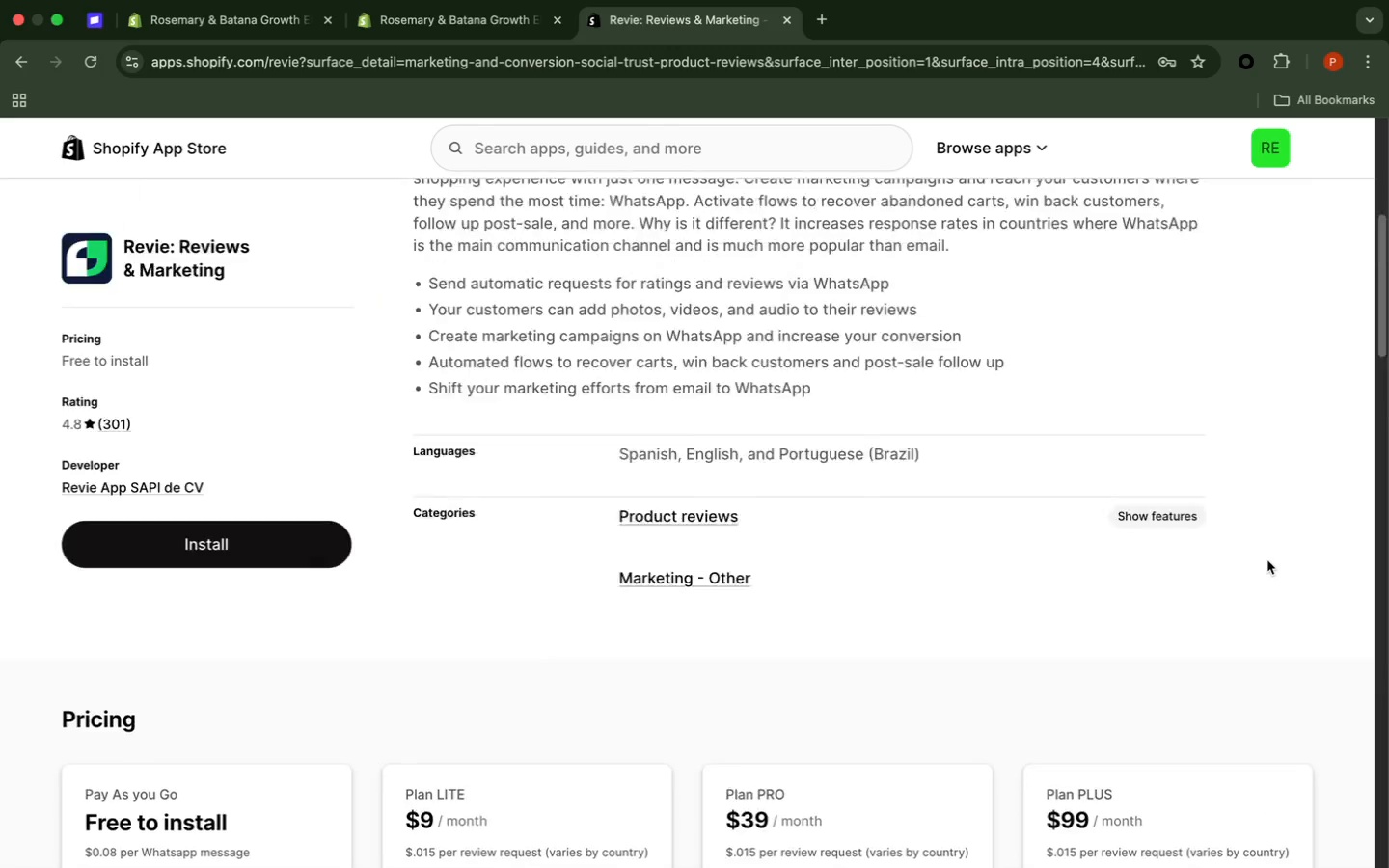 
scroll: coordinate [1267, 560], scroll_direction: down, amount: 22.0
 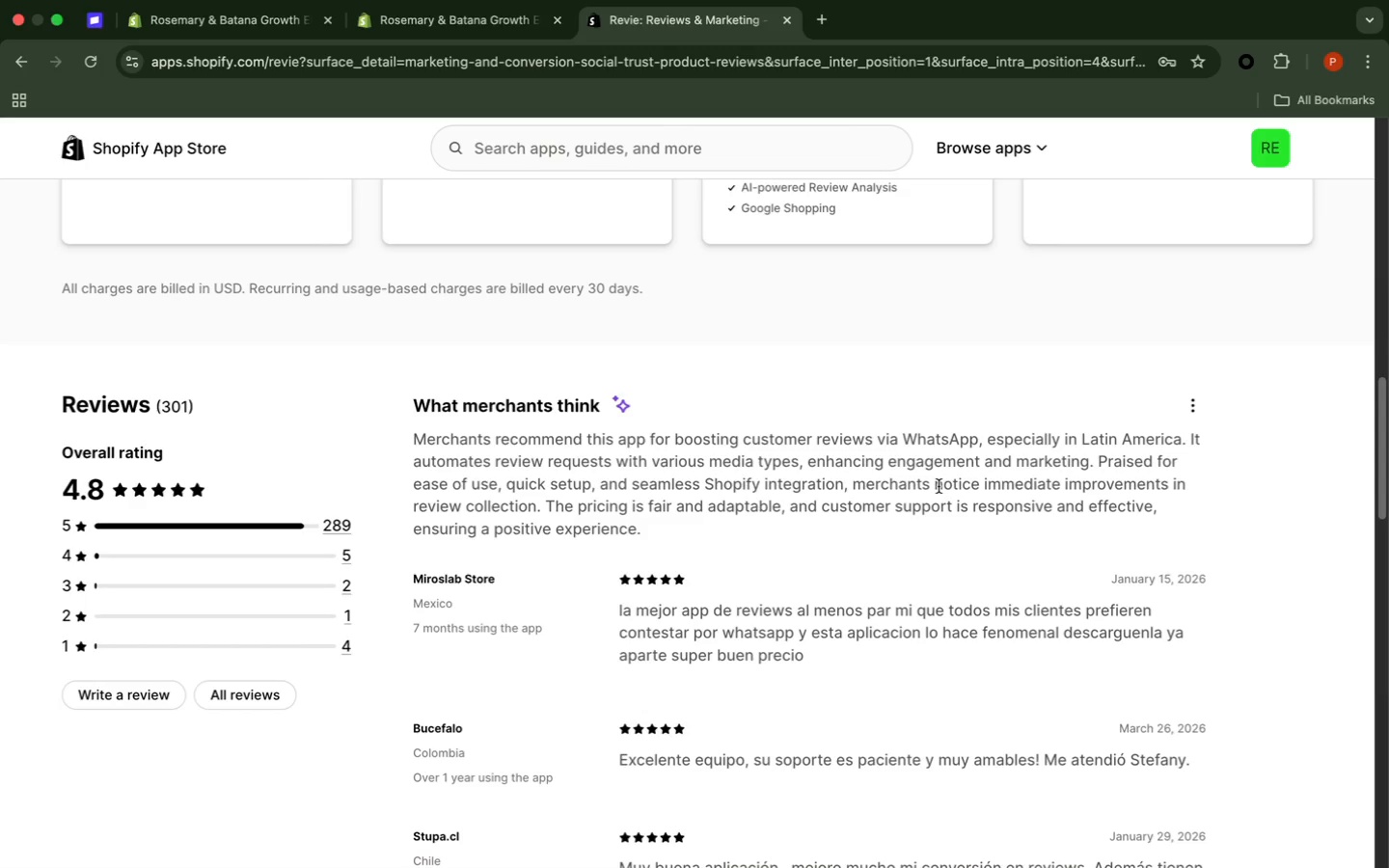 
wait(13.93)
 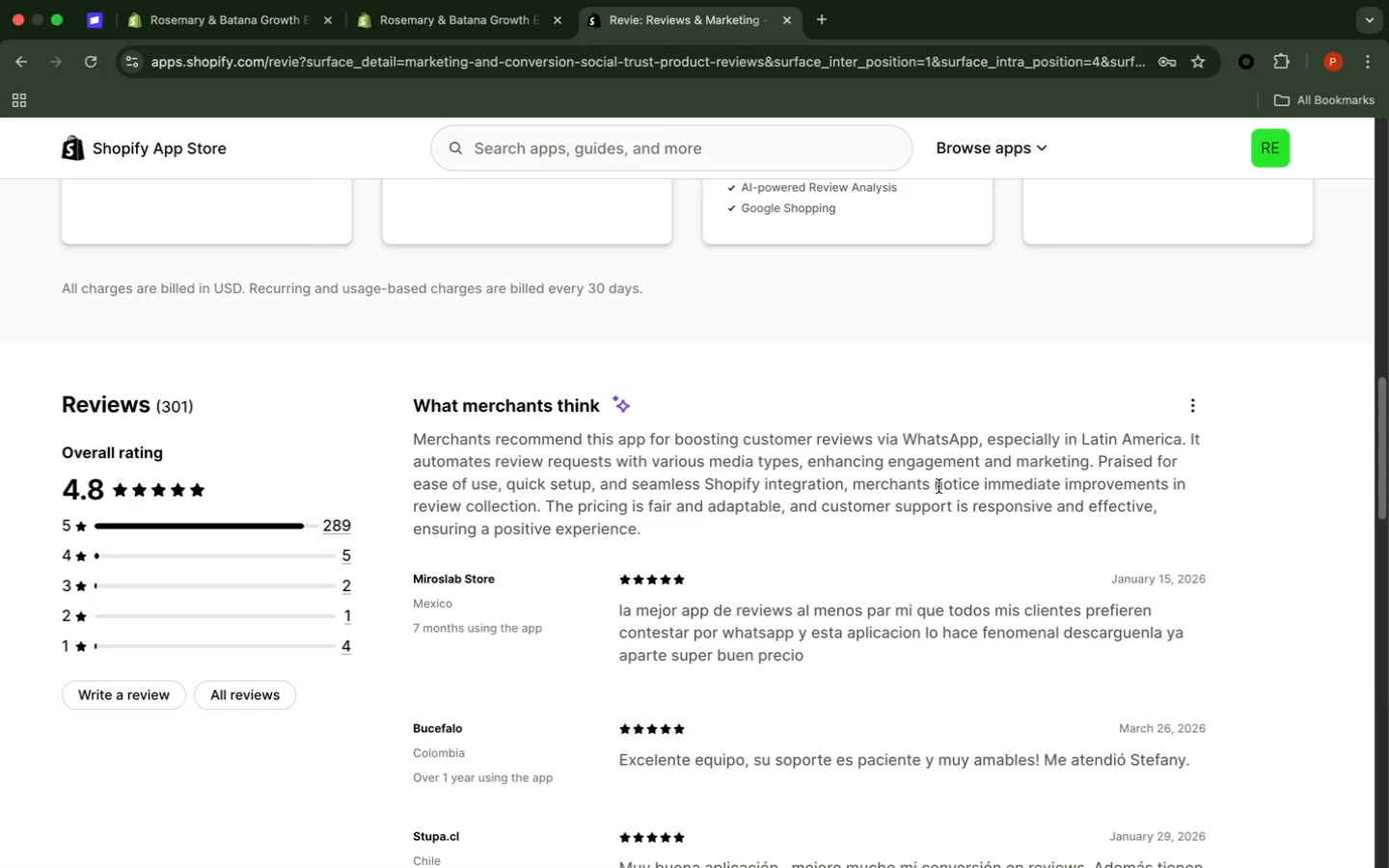 
scroll: coordinate [935, 486], scroll_direction: down, amount: 7.0
 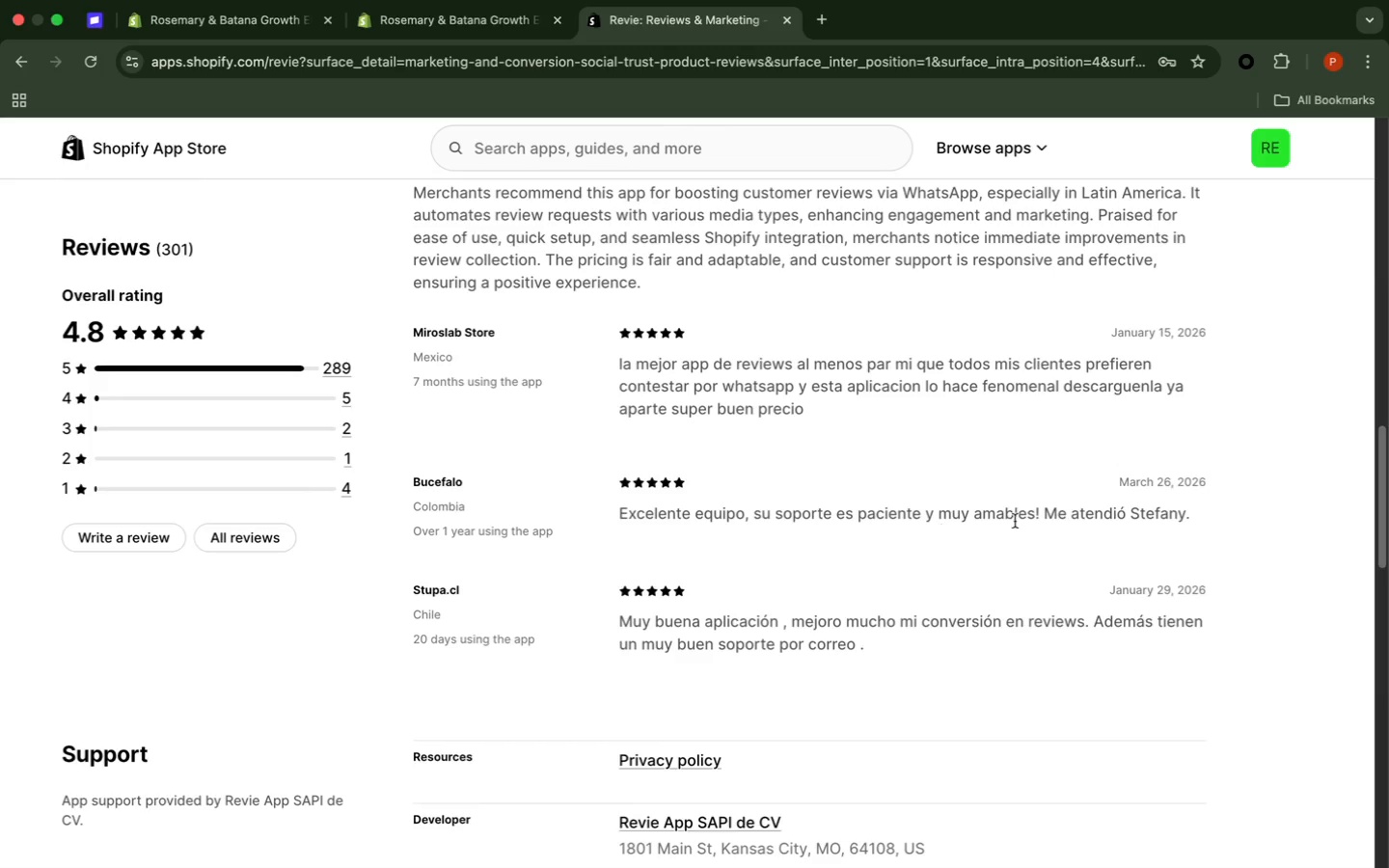 
wait(9.79)
 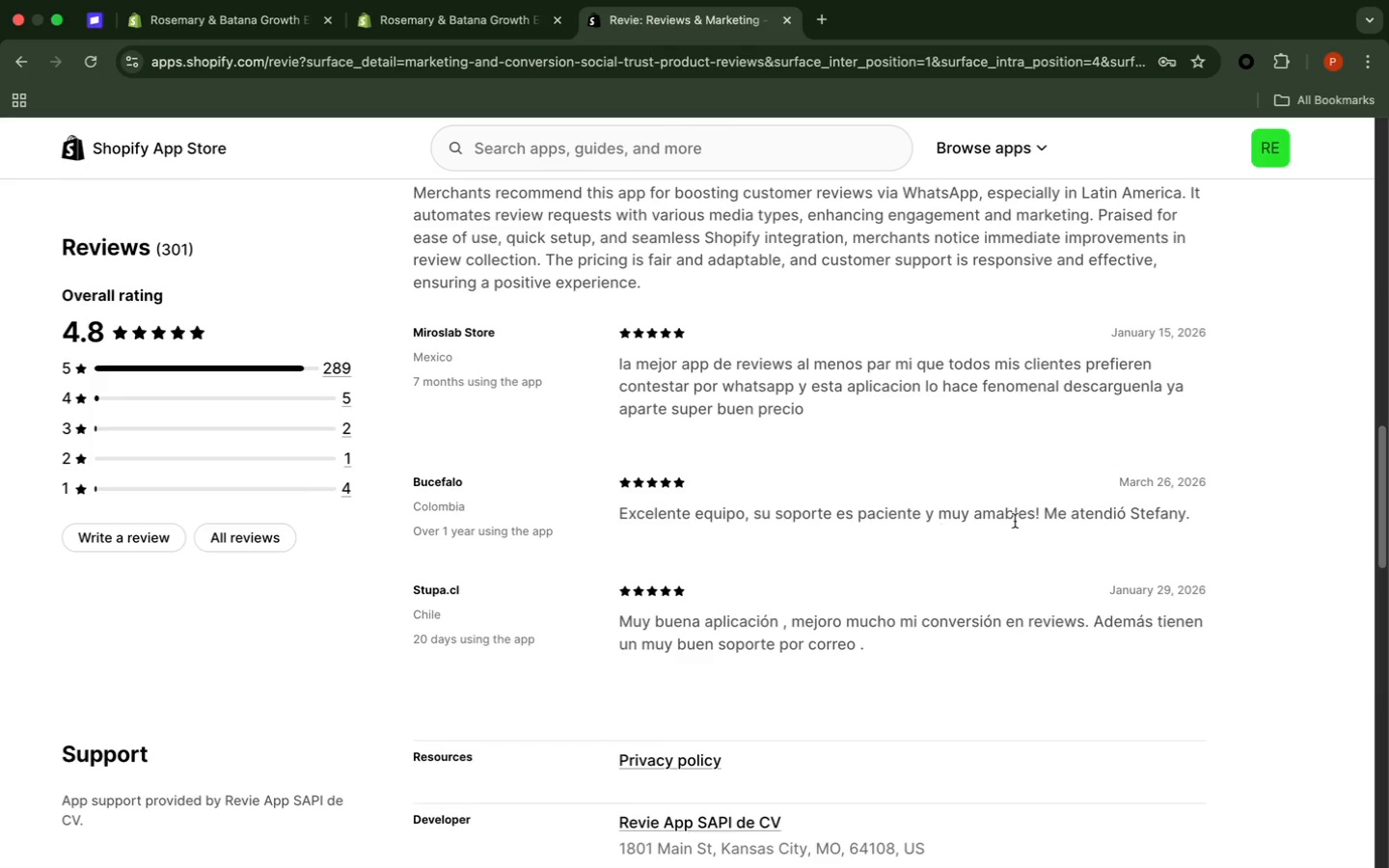 
scroll: coordinate [879, 599], scroll_direction: down, amount: 7.0
 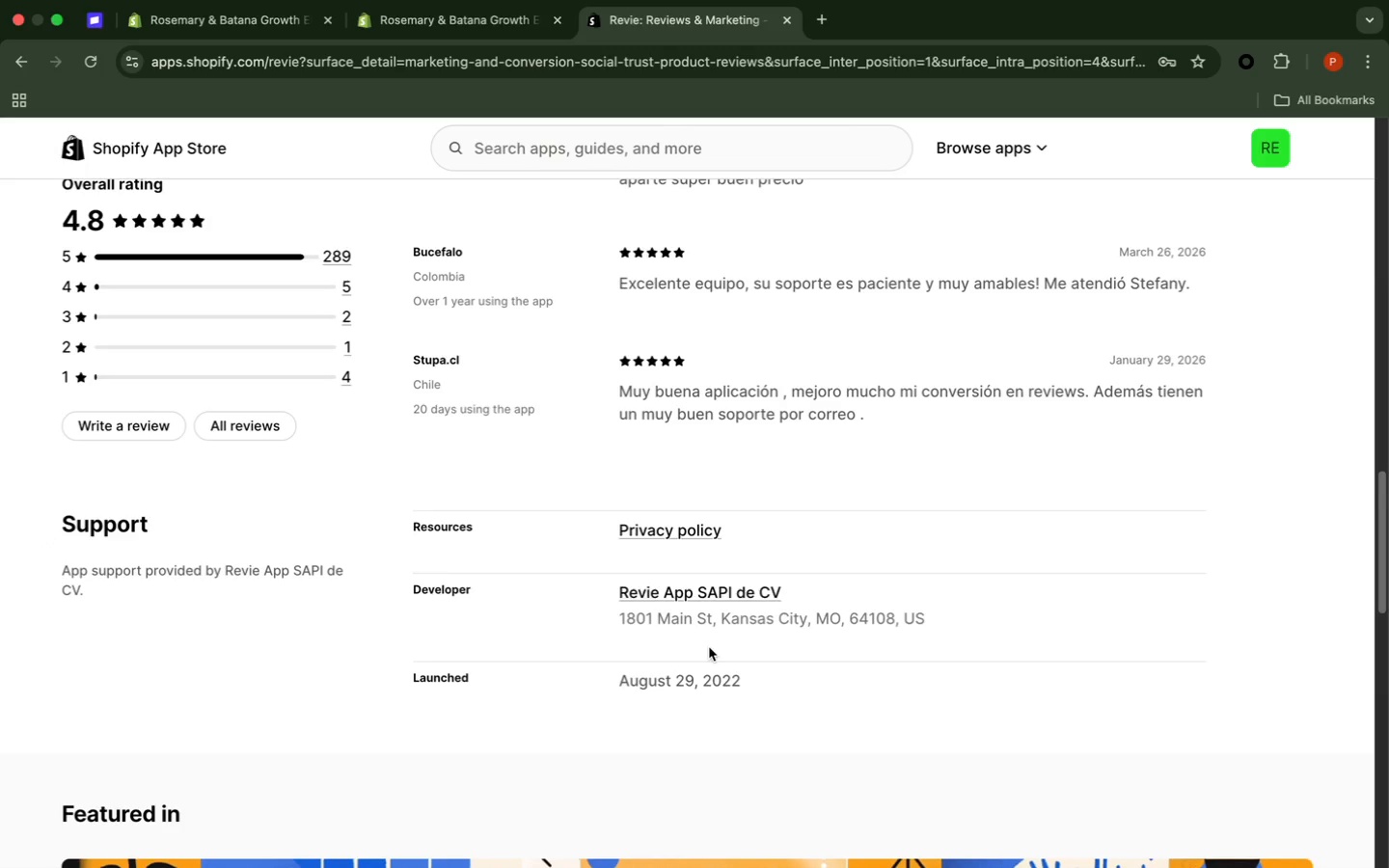 
wait(12.68)
 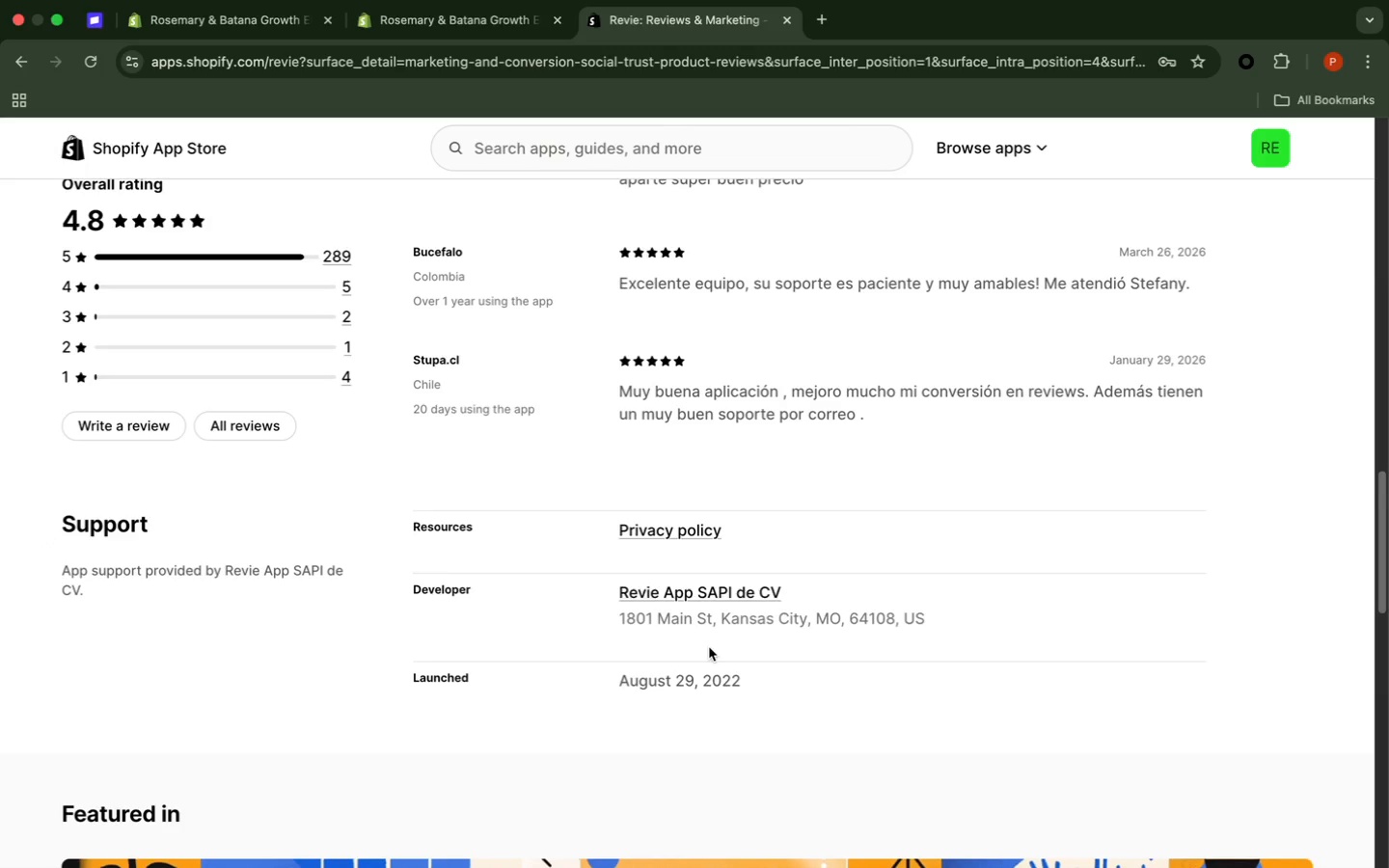 
scroll: coordinate [319, 636], scroll_direction: down, amount: 31.0
 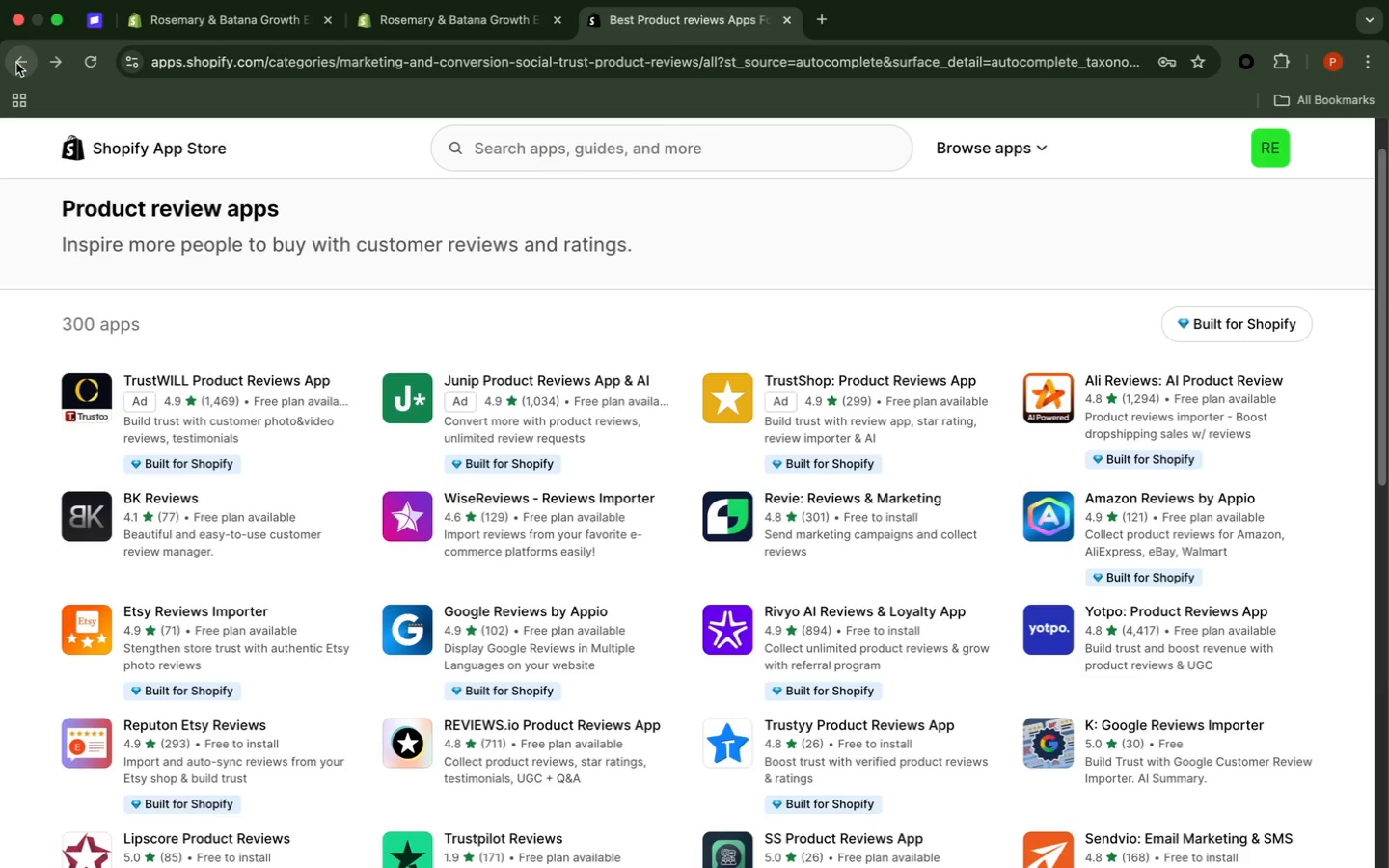 
wait(18.28)
 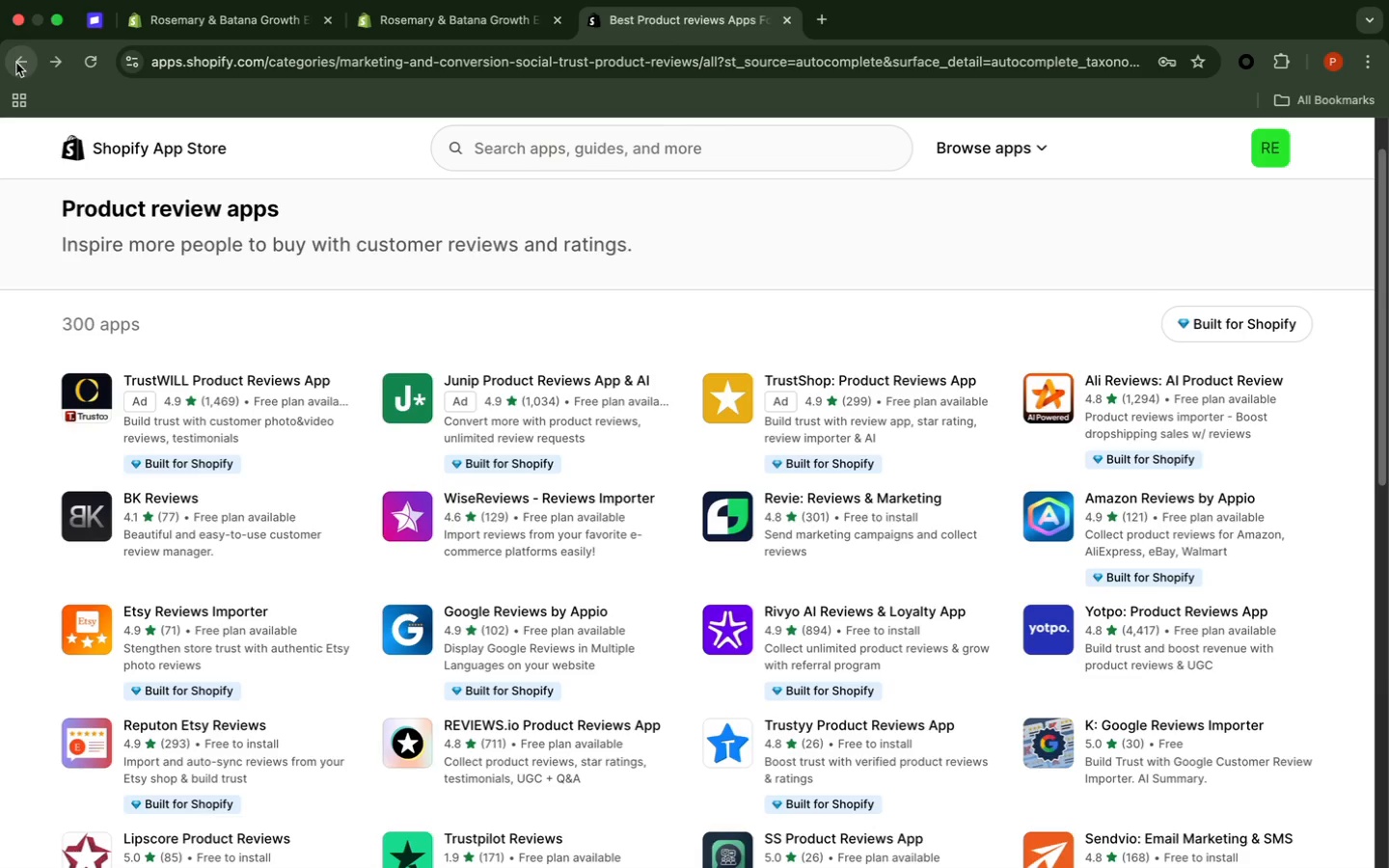 
left_click([1173, 506])
 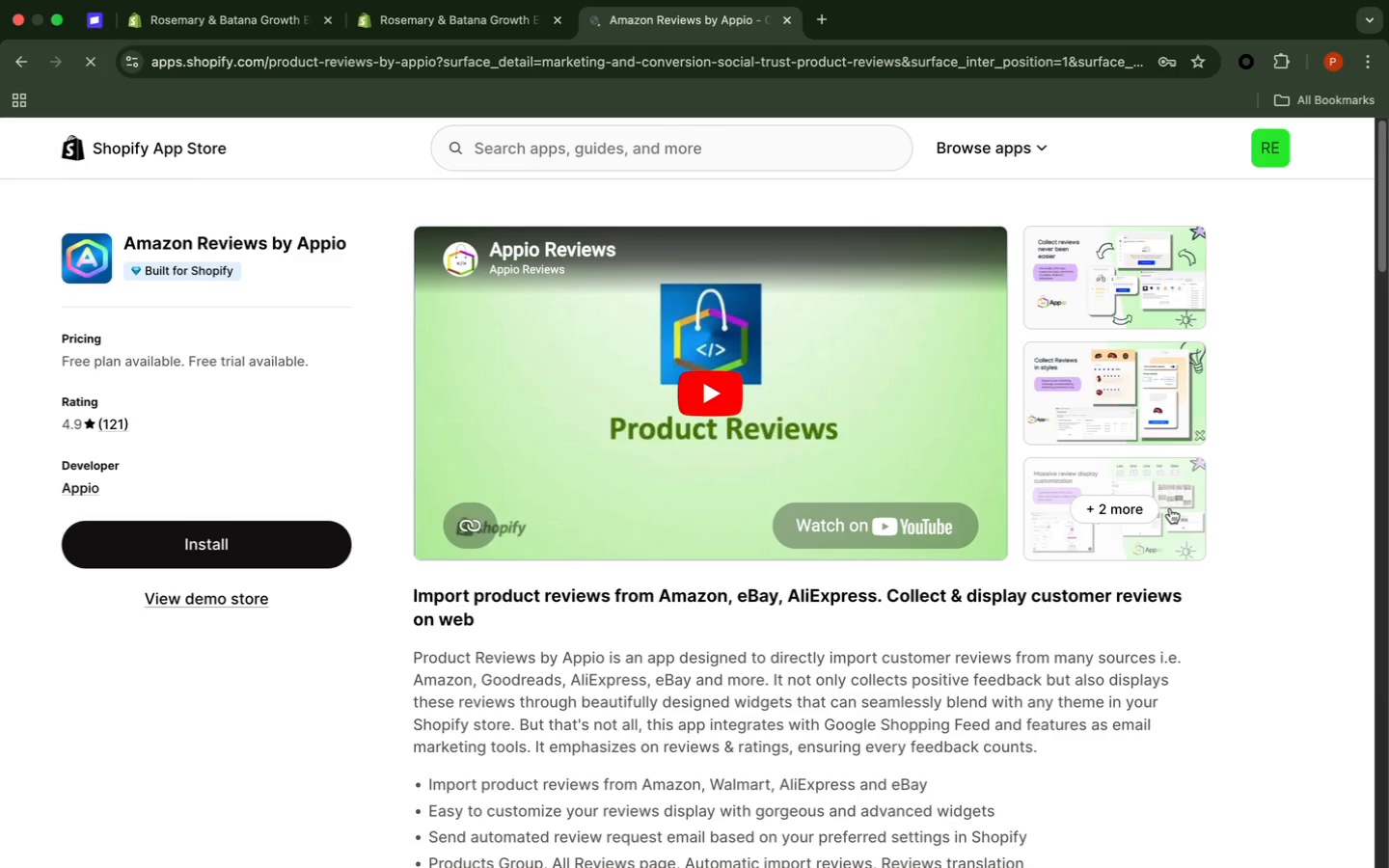 
wait(7.12)
 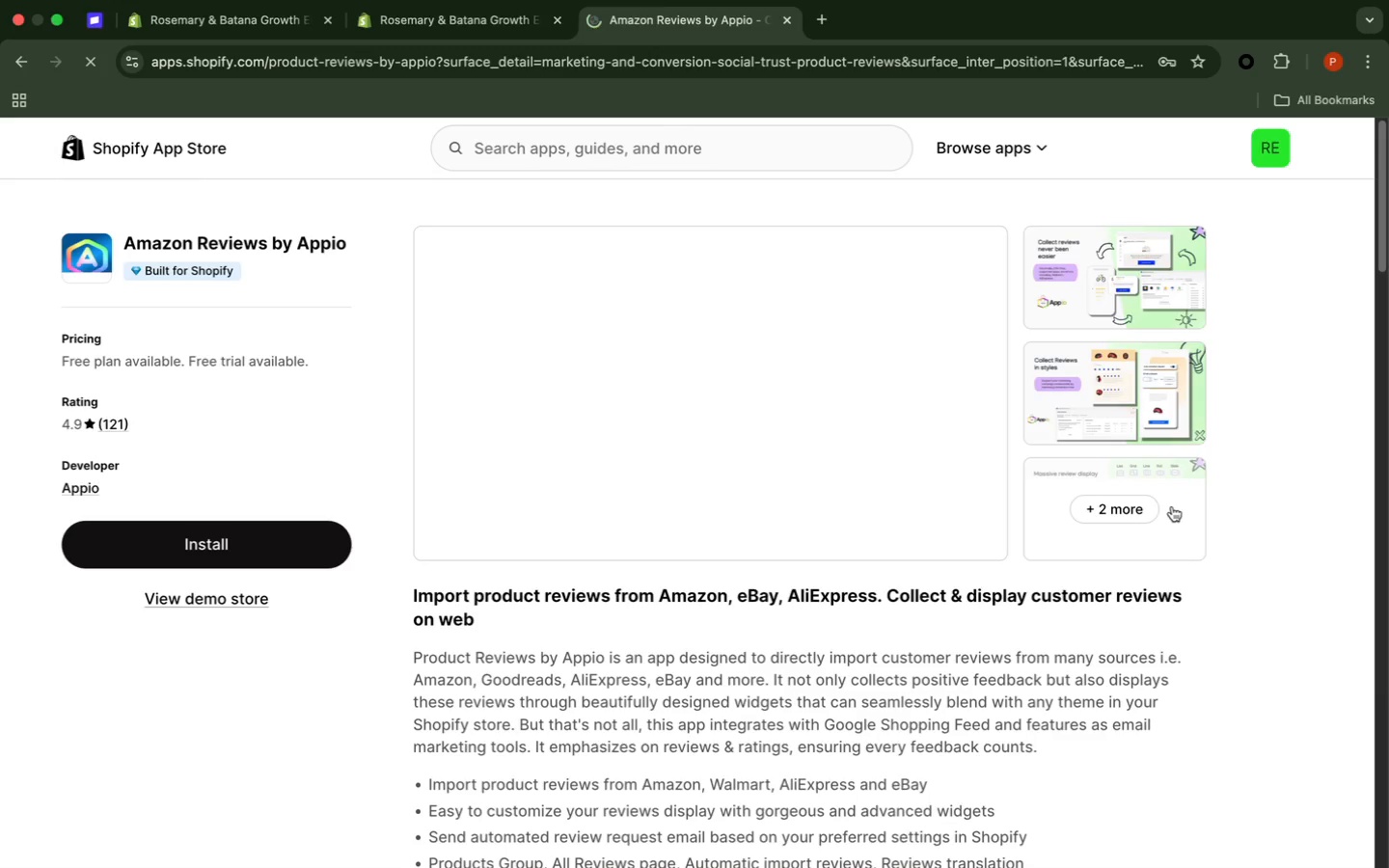 
left_click([1333, 470])
 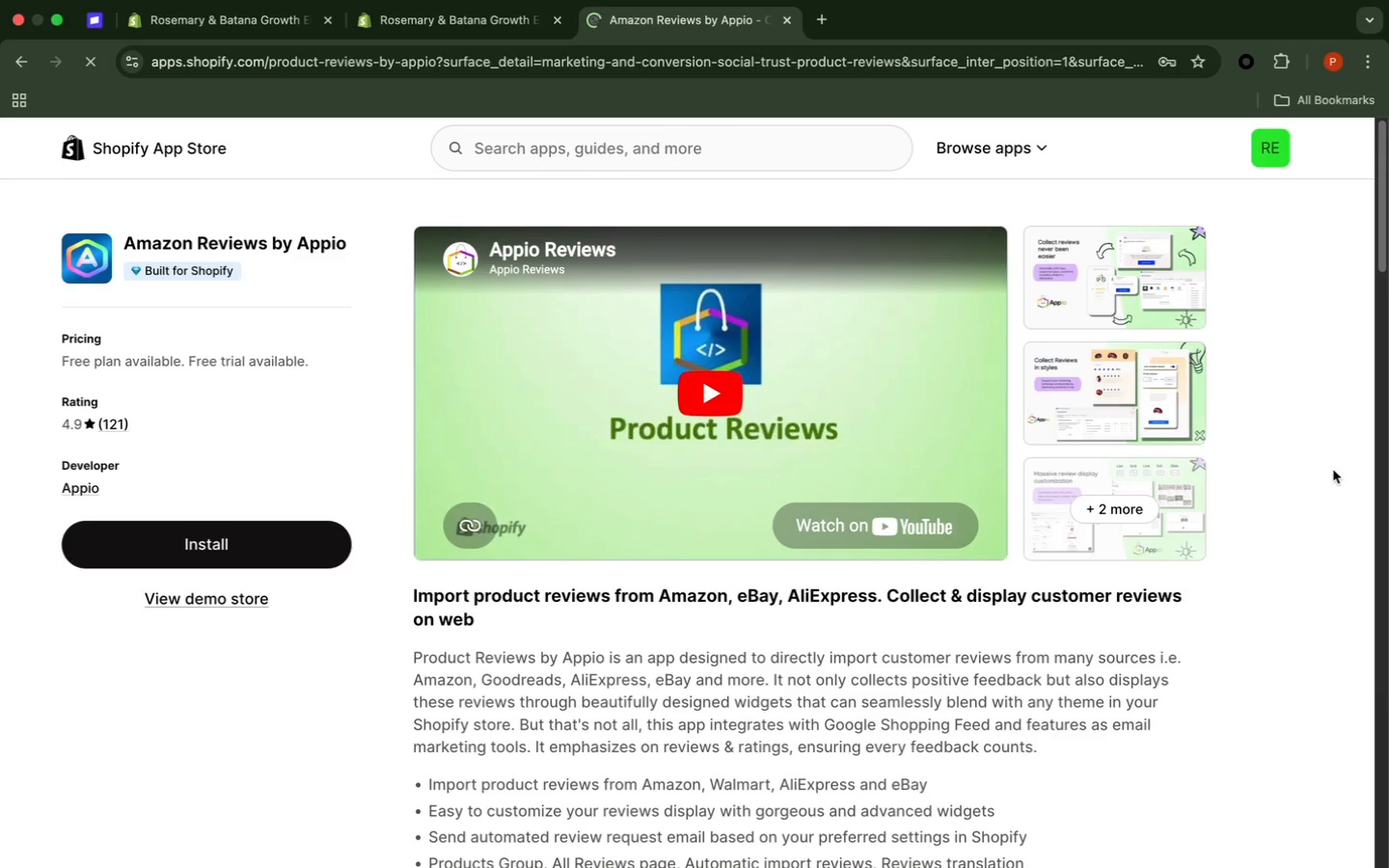 
scroll: coordinate [1321, 479], scroll_direction: down, amount: 27.0
 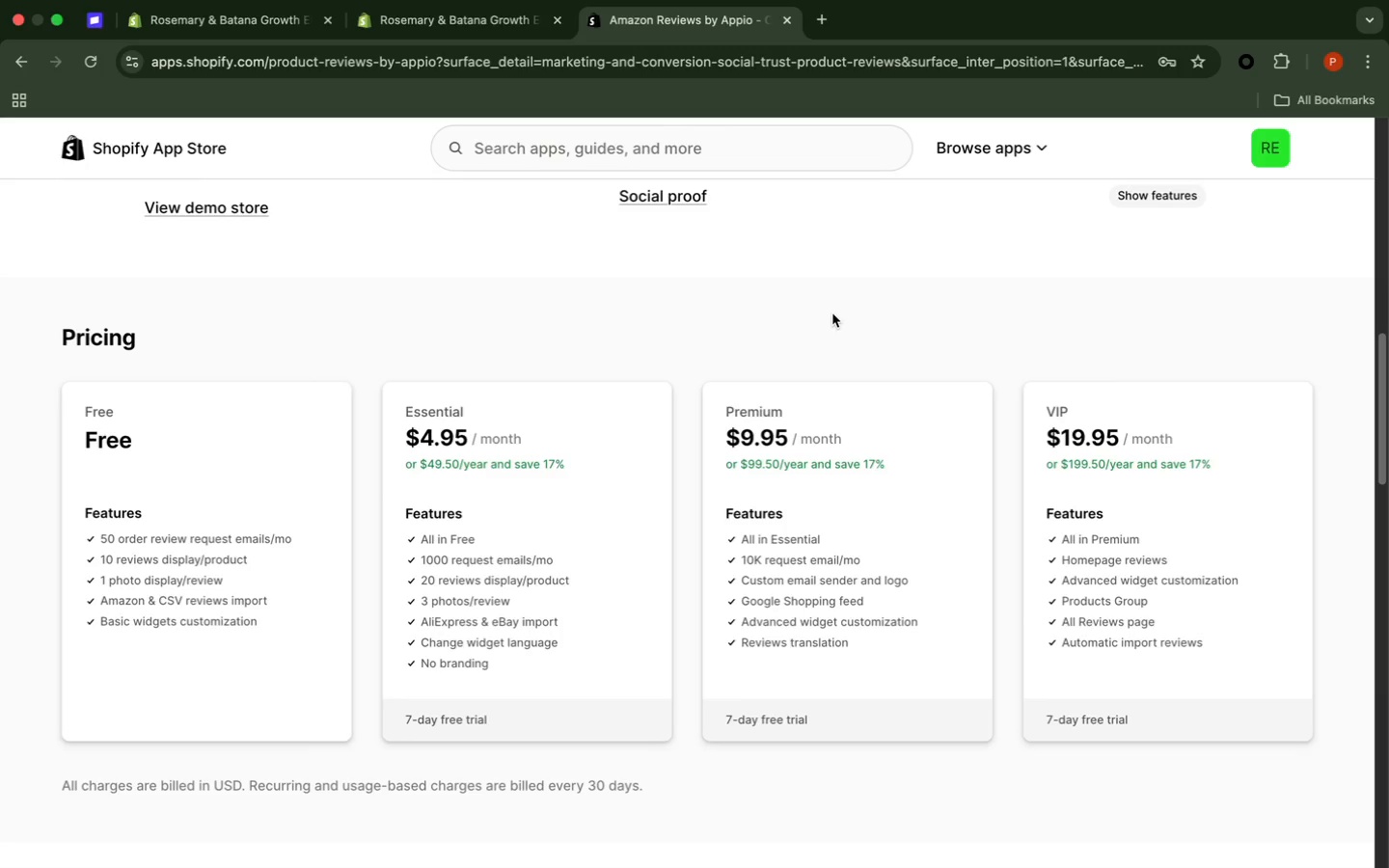 
wait(11.5)
 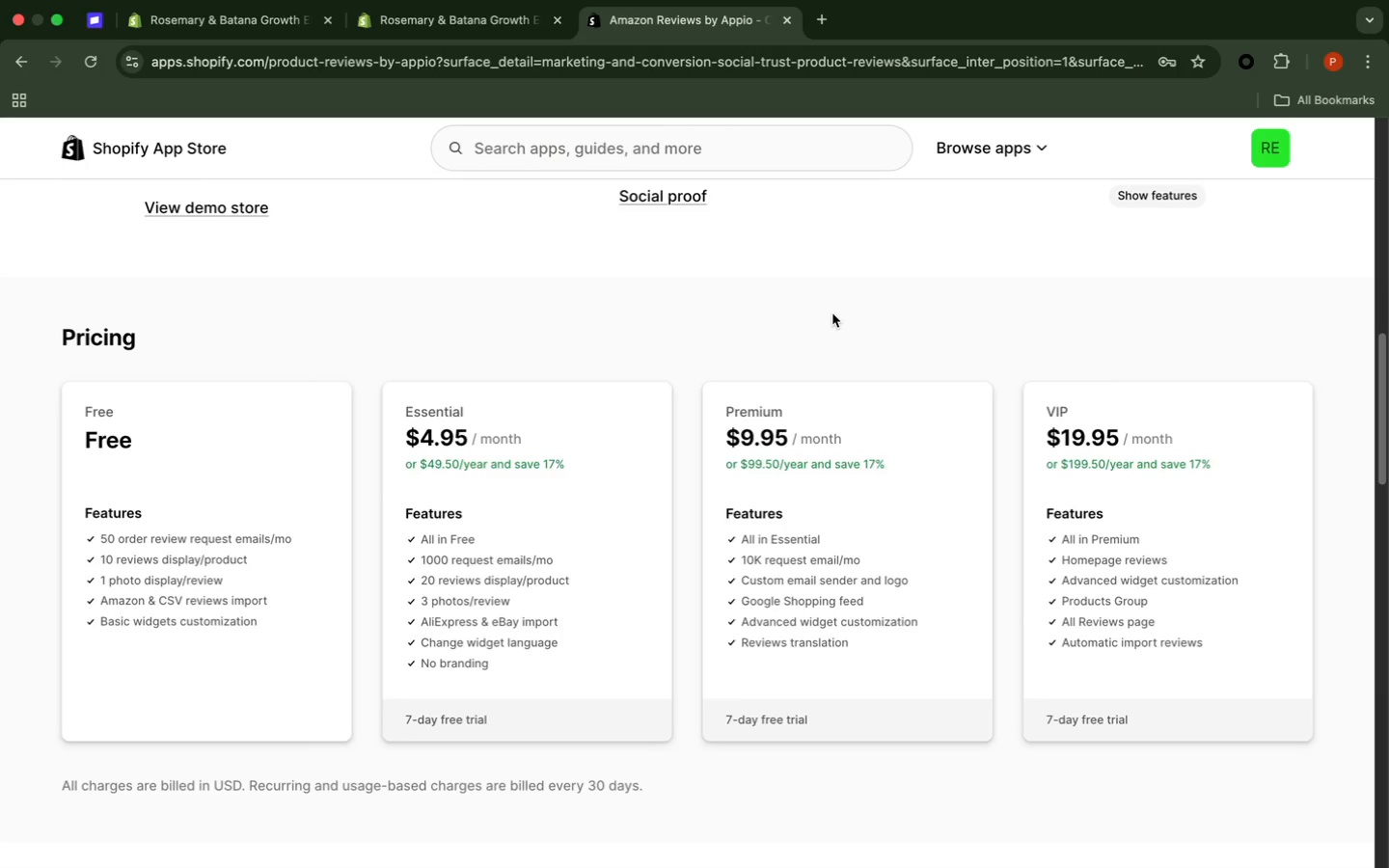 
scroll: coordinate [1055, 661], scroll_direction: up, amount: 2.0
 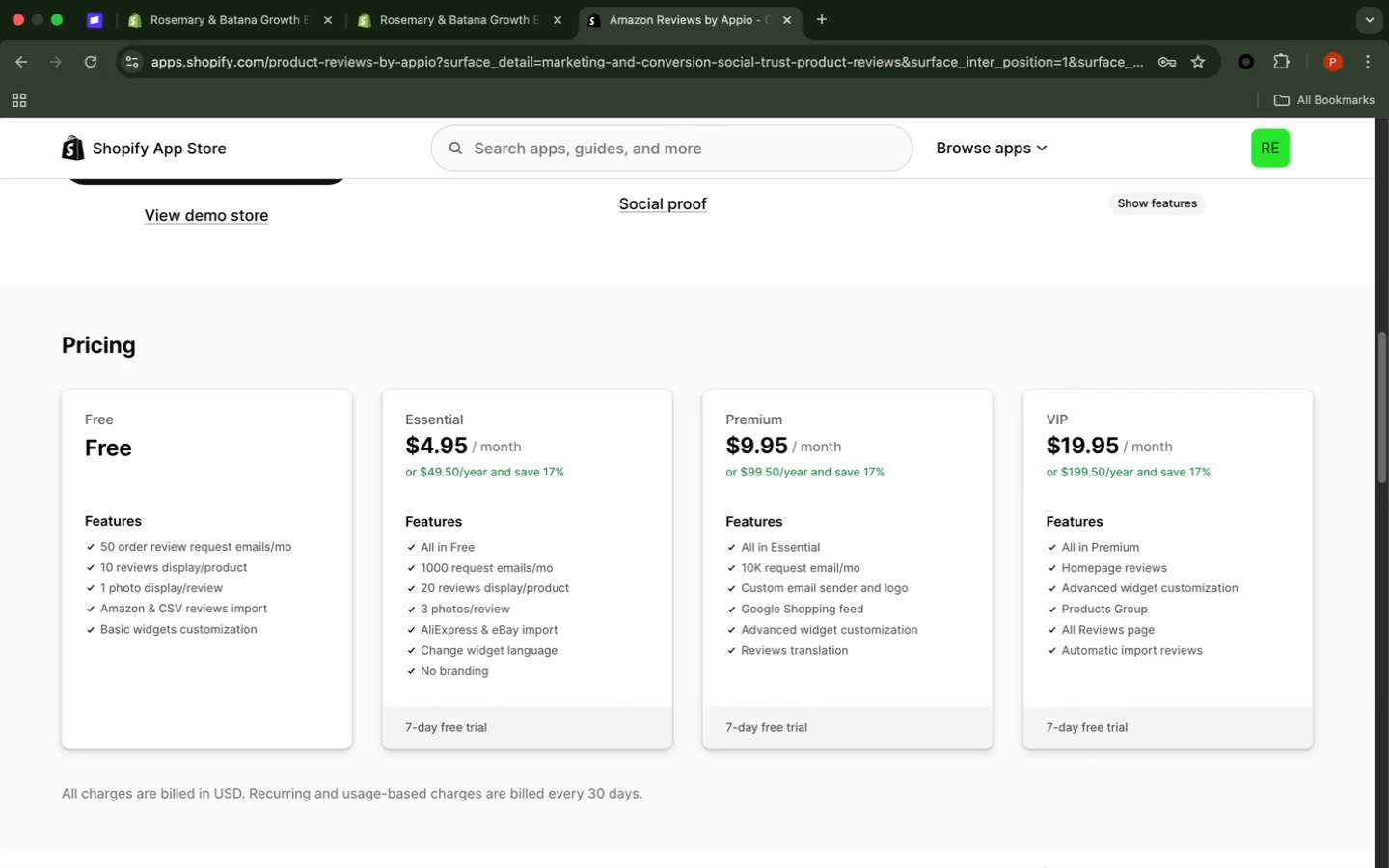 
scroll: coordinate [1039, 865], scroll_direction: down, amount: 19.0
 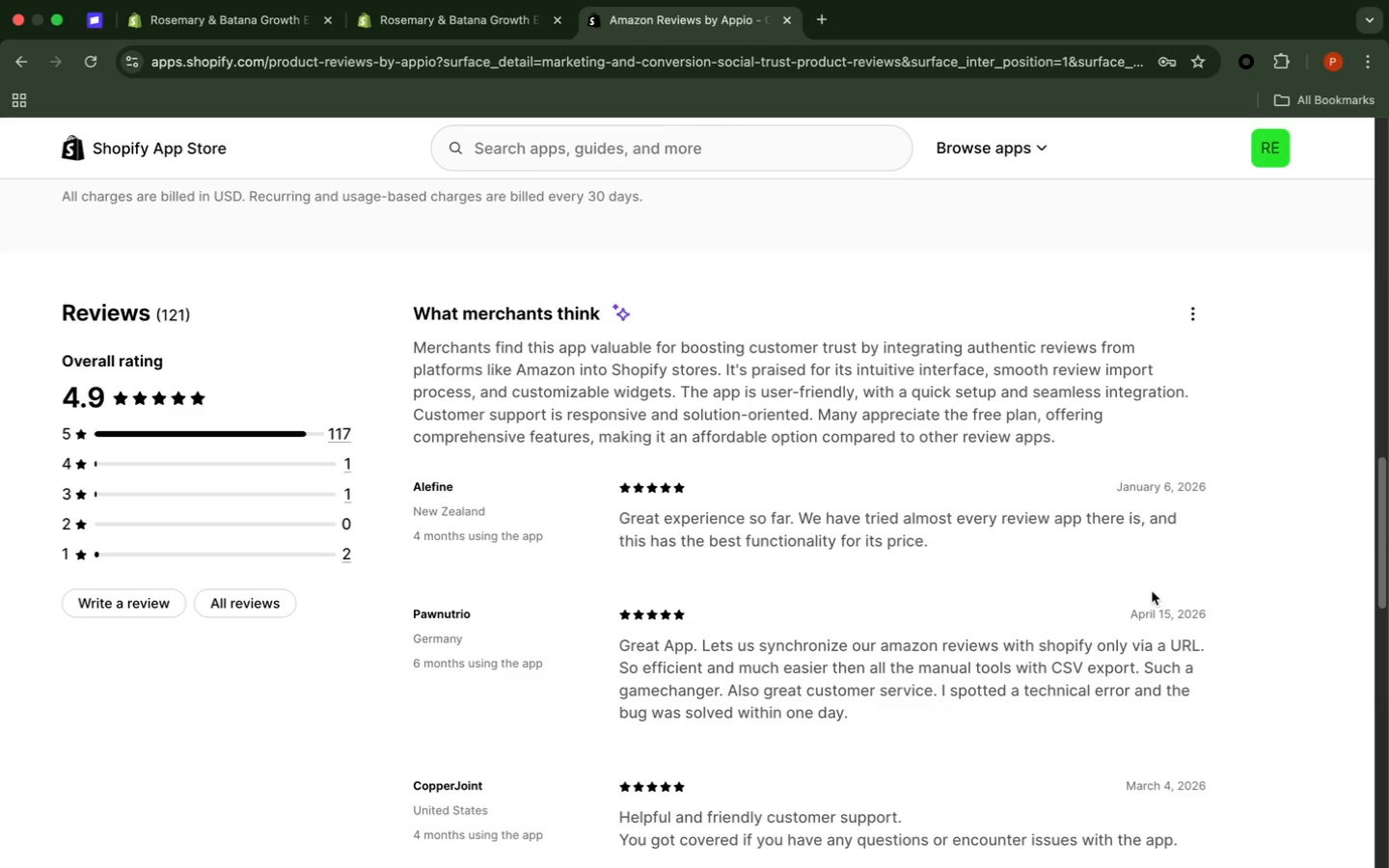 
wait(28.66)
 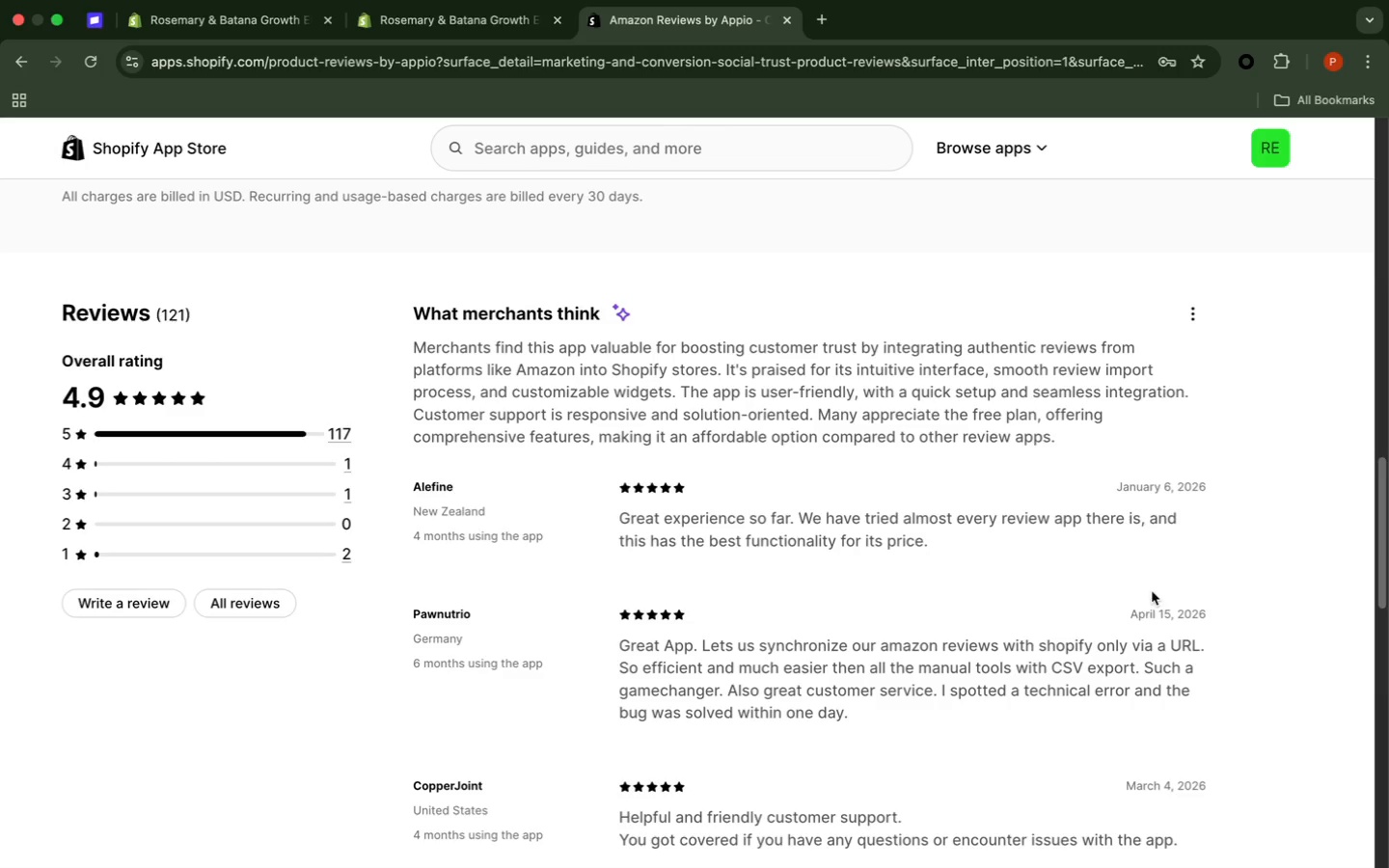 
scroll: coordinate [688, 673], scroll_direction: down, amount: 8.0
 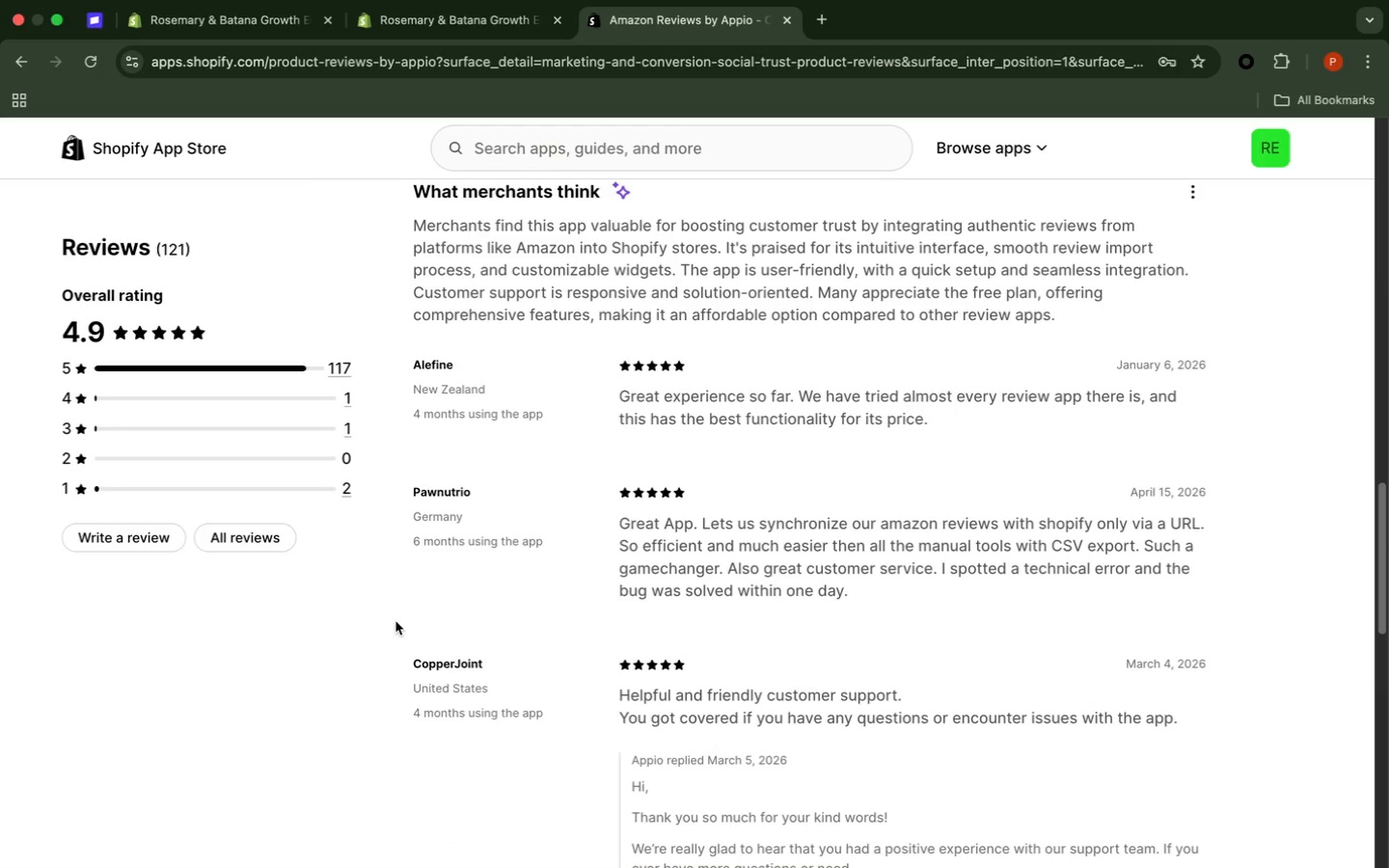 
wait(12.62)
 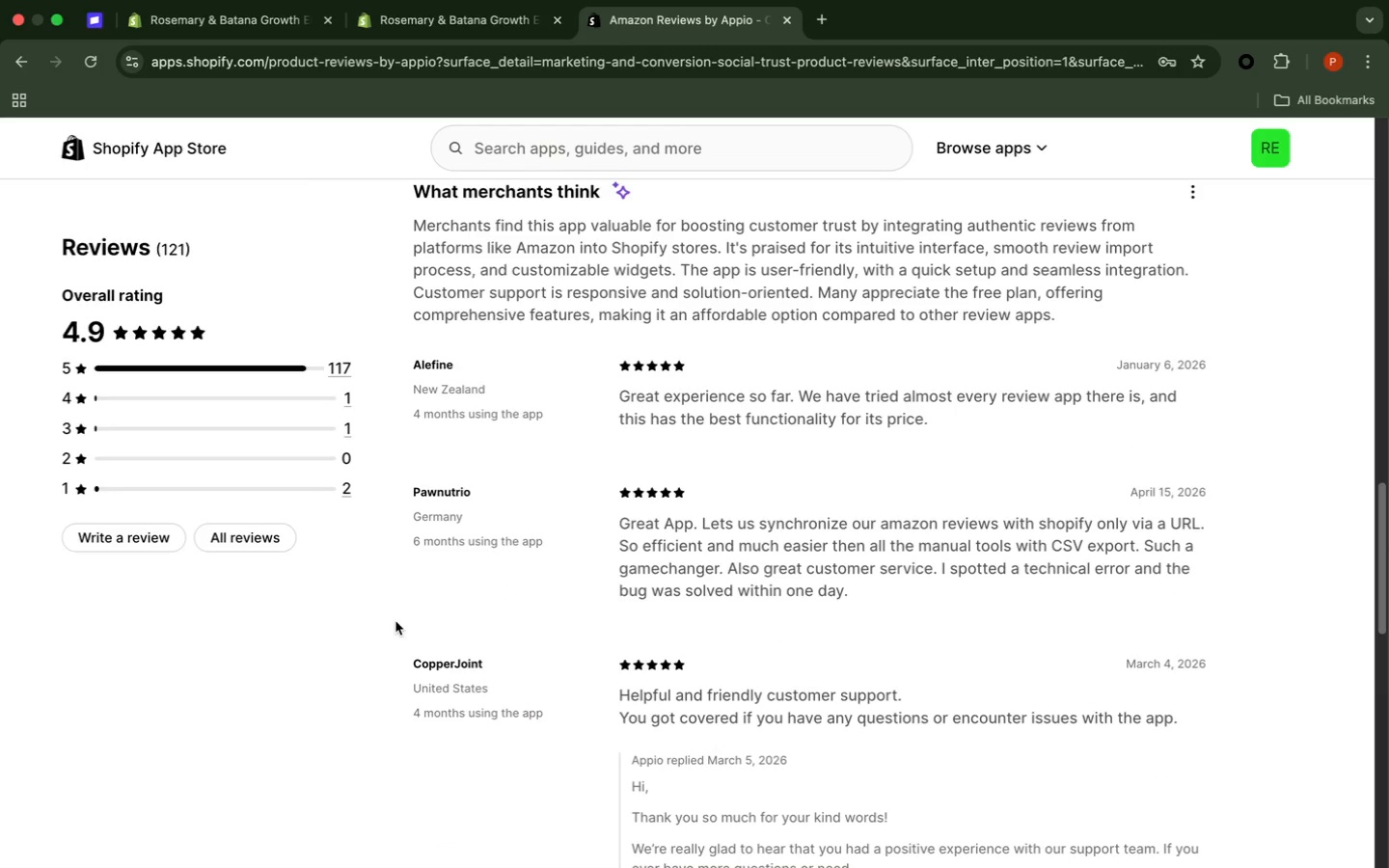 
scroll: coordinate [538, 644], scroll_direction: down, amount: 22.0
 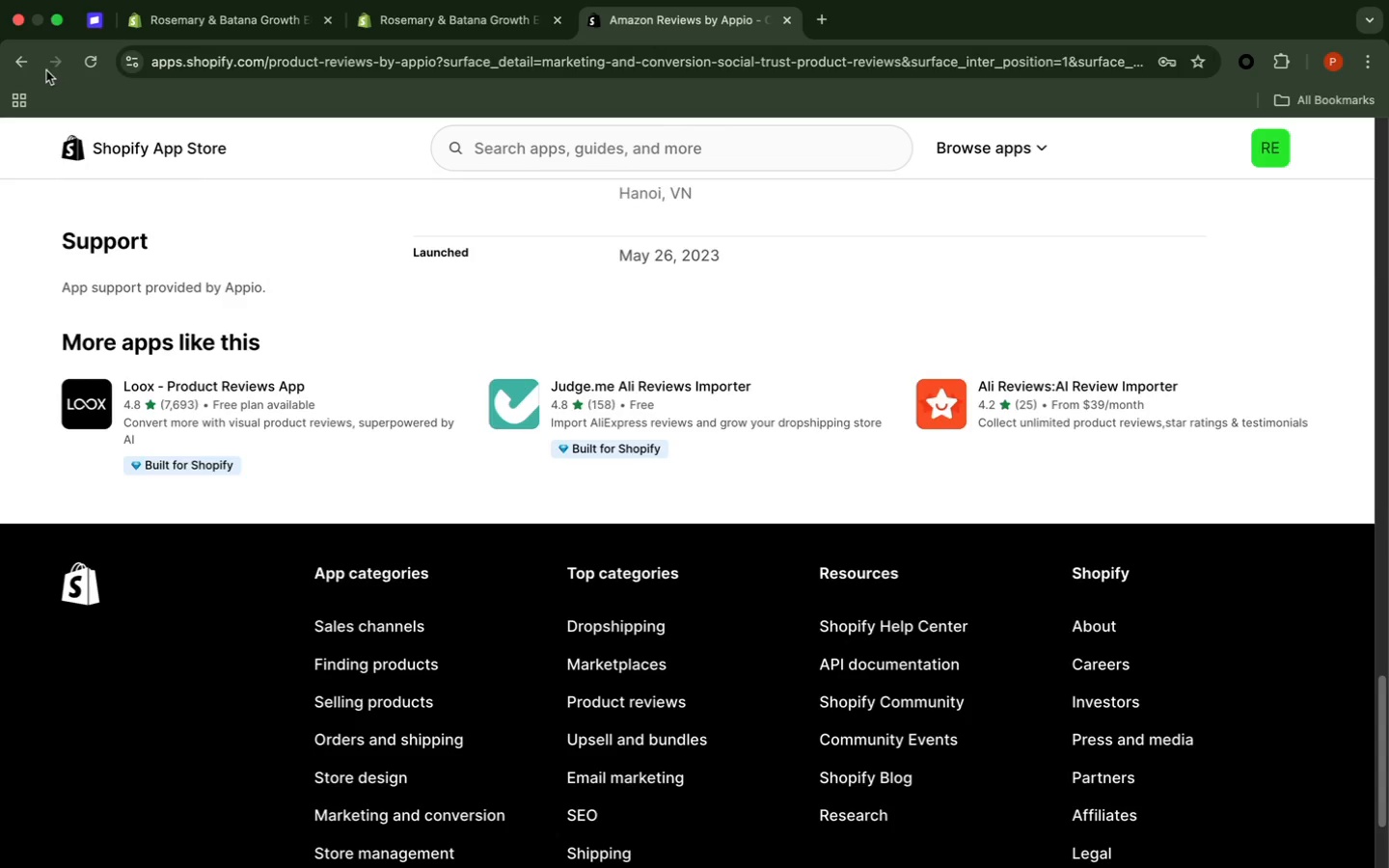 
wait(5.92)
 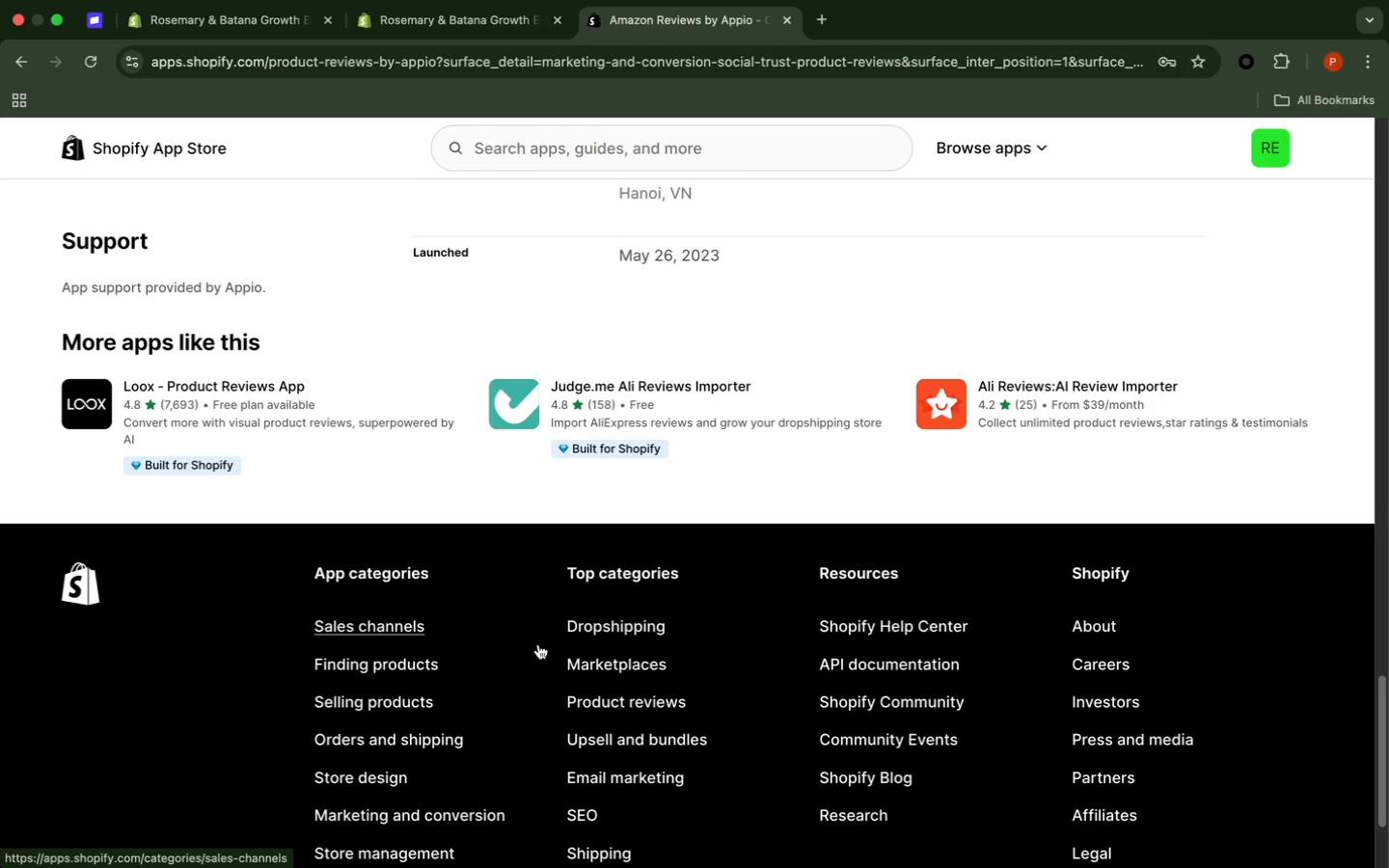 
left_click([14, 60])
 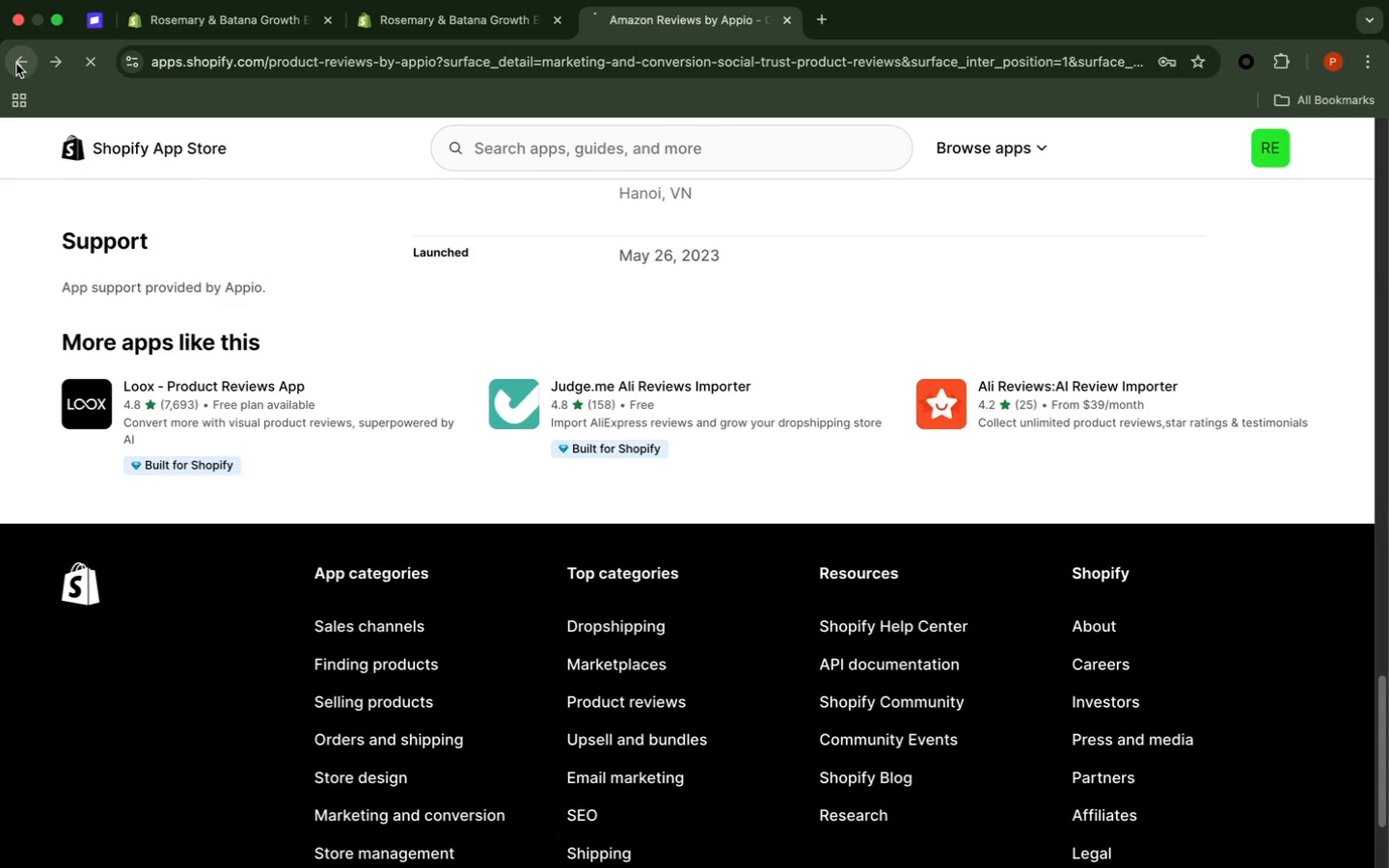 
mouse_move([1317, 847])
 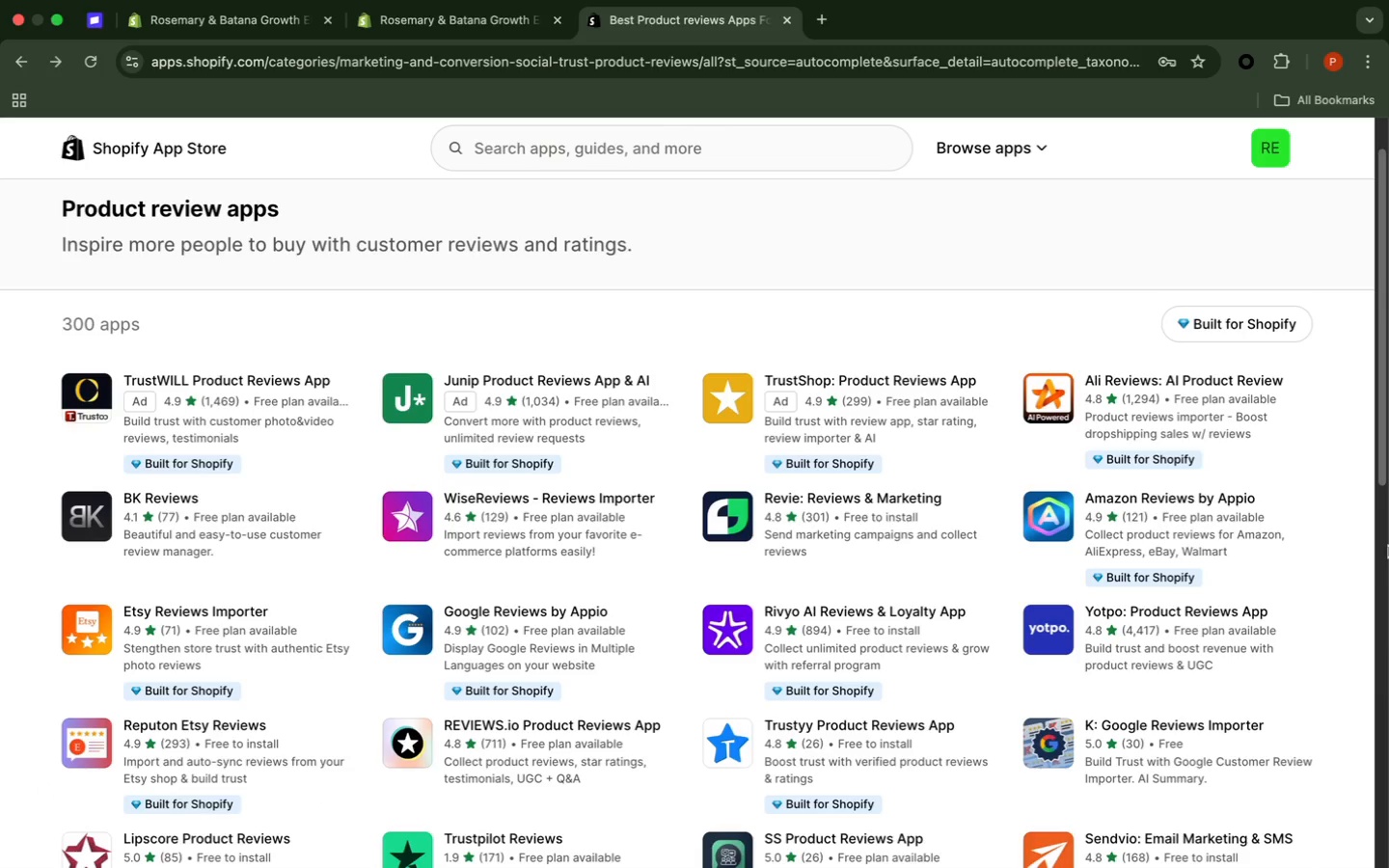 
left_click_drag(start_coordinate=[1388, 447], to_coordinate=[1388, 544])
 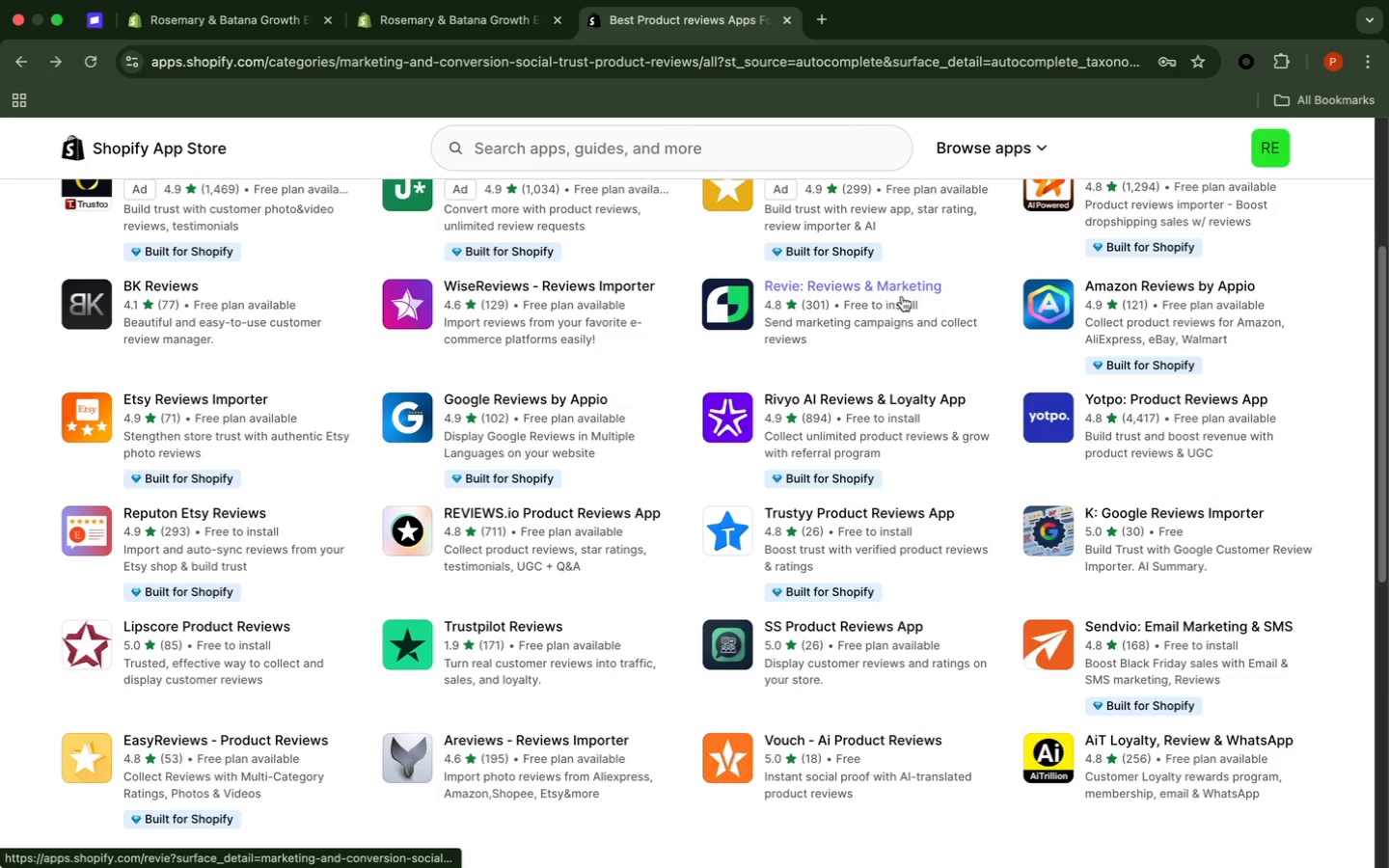 
wait(11.28)
 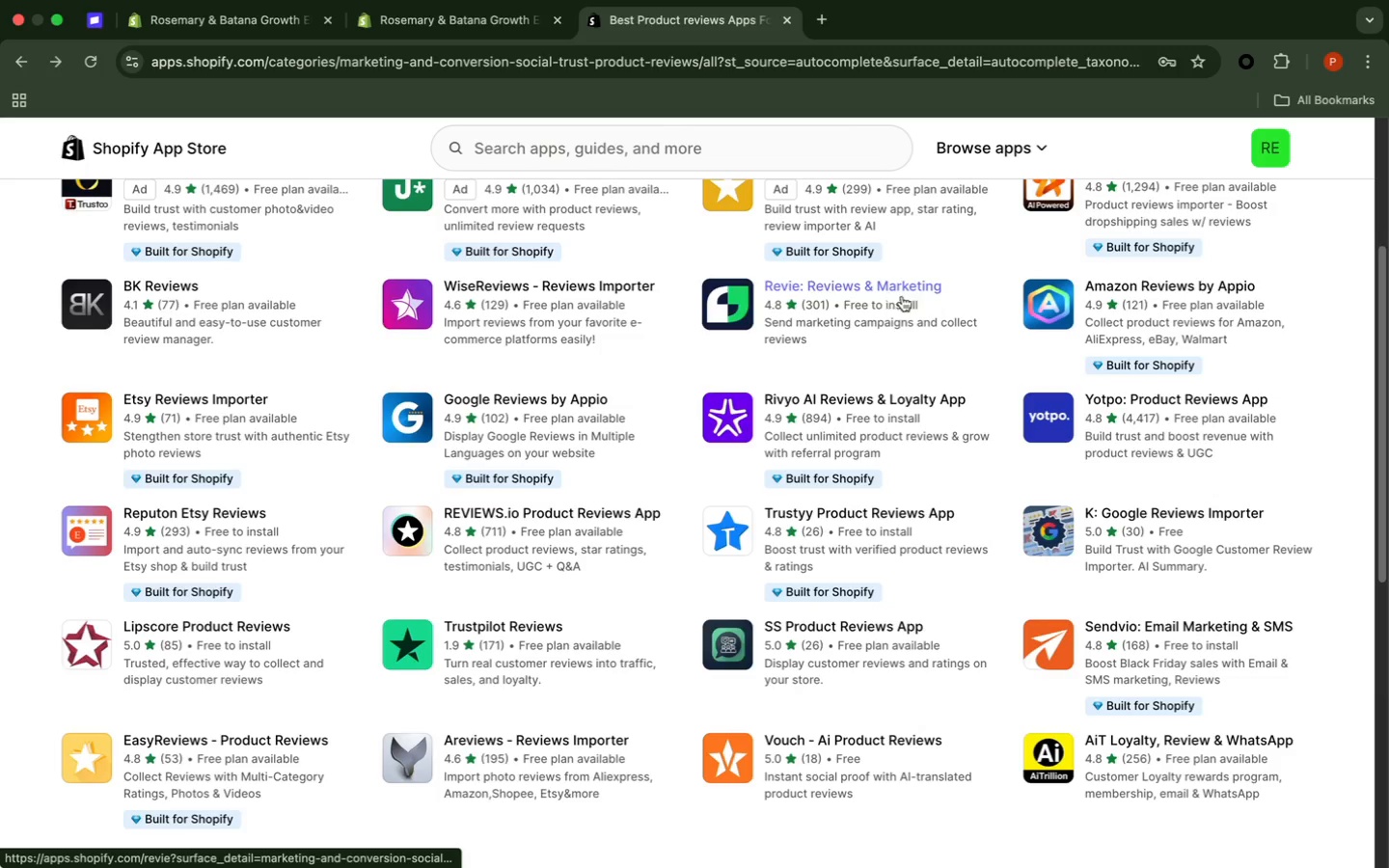 
left_click([189, 398])
 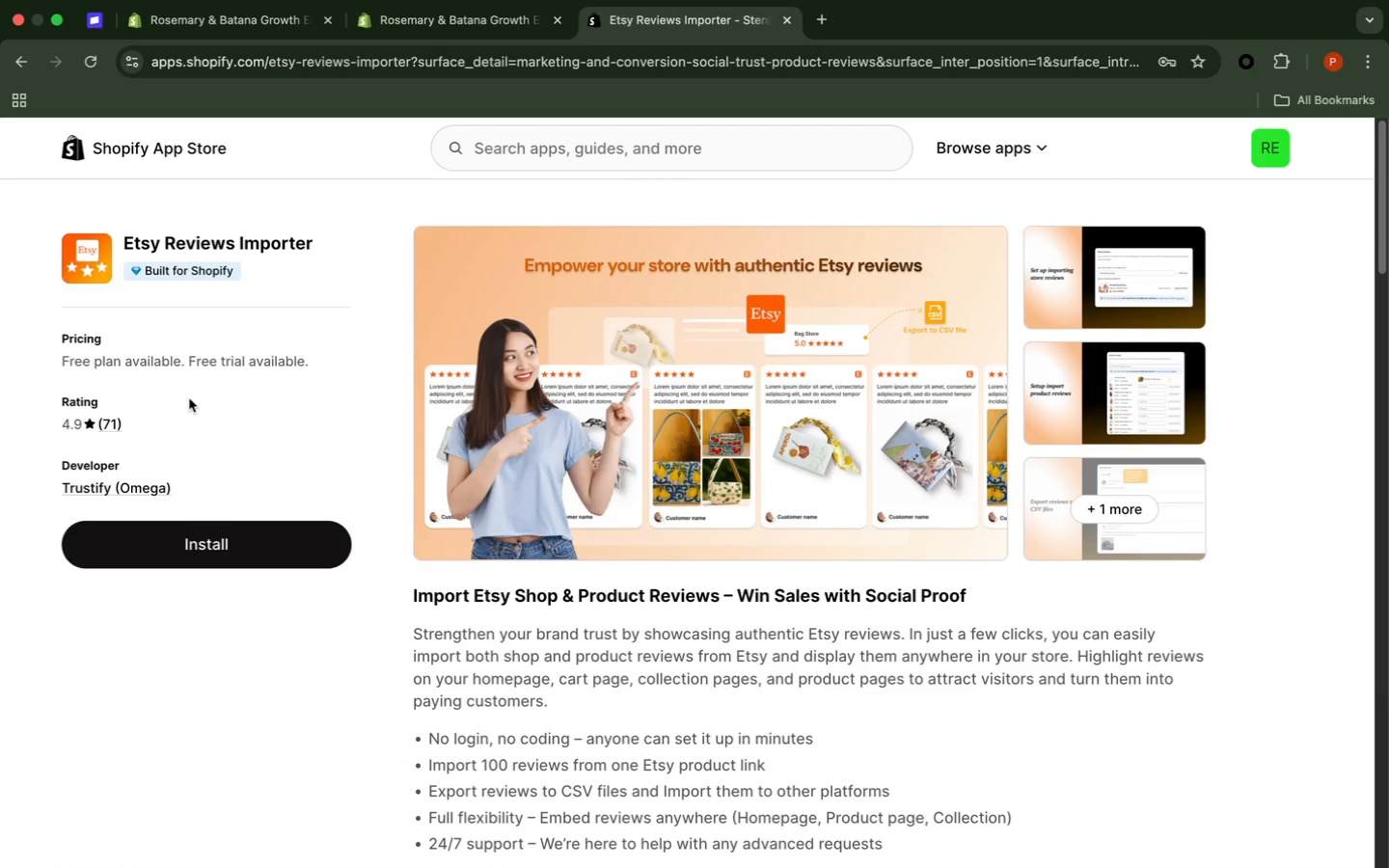 
wait(9.97)
 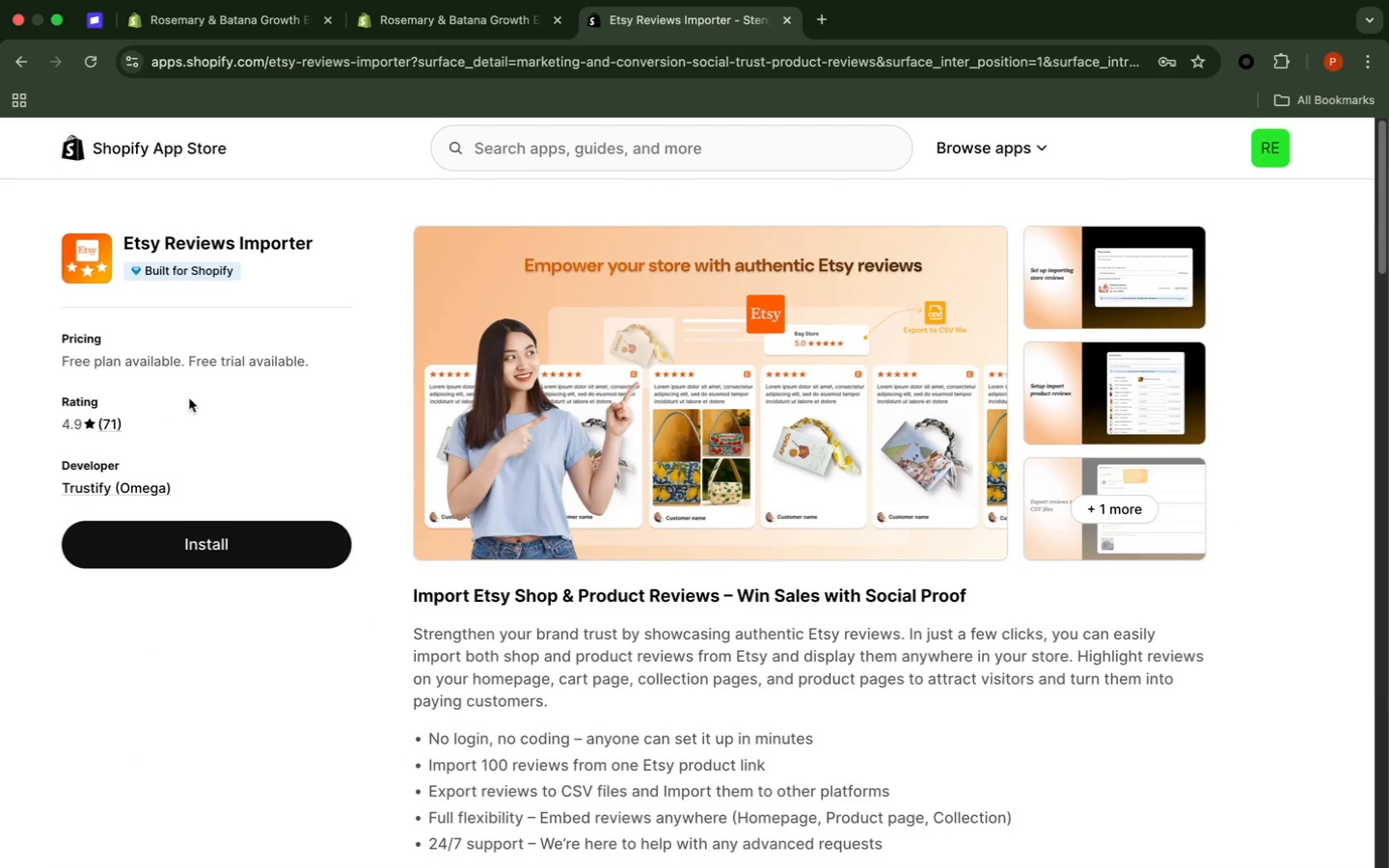 
scroll: coordinate [738, 651], scroll_direction: down, amount: 9.0
 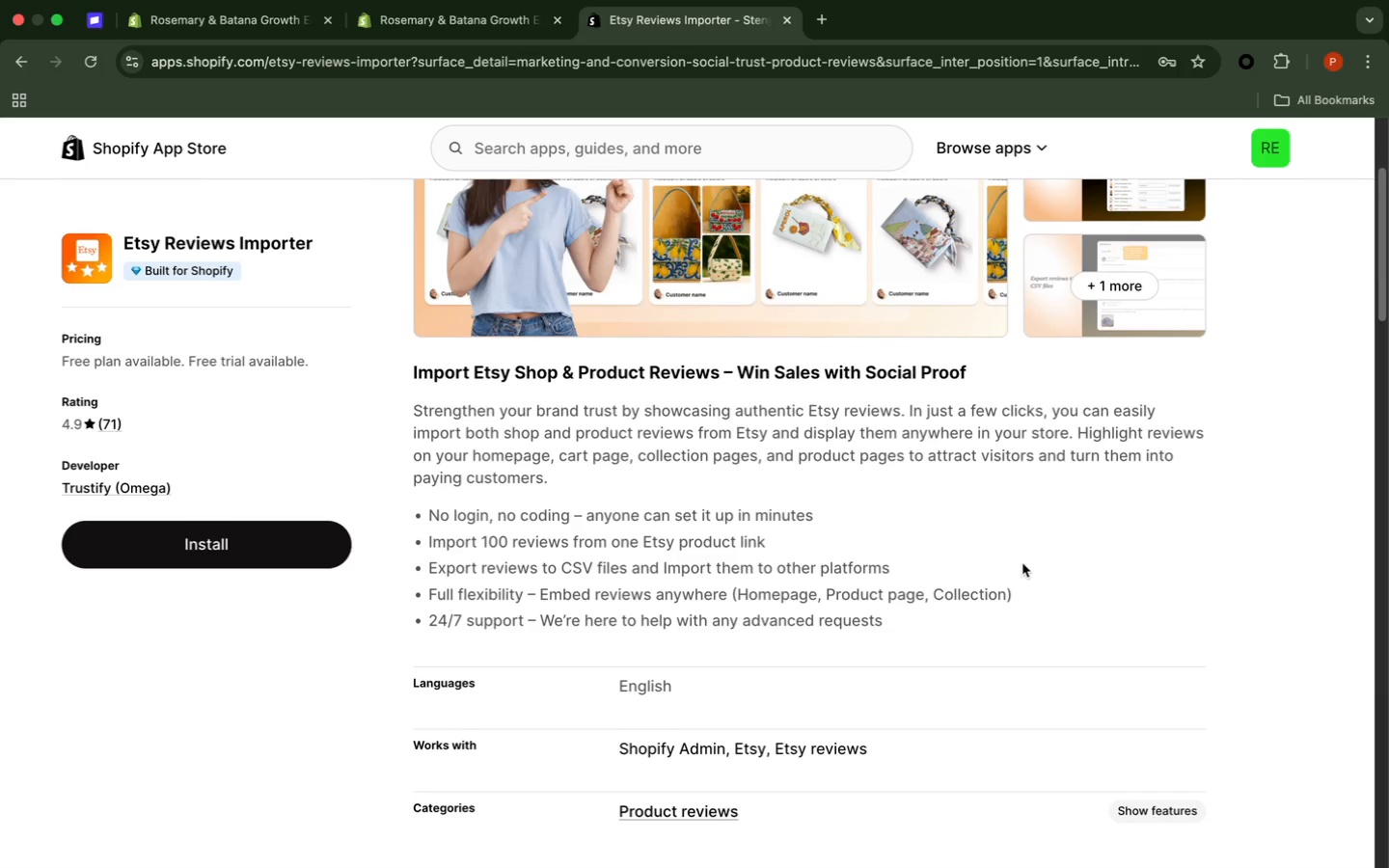 
wait(13.89)
 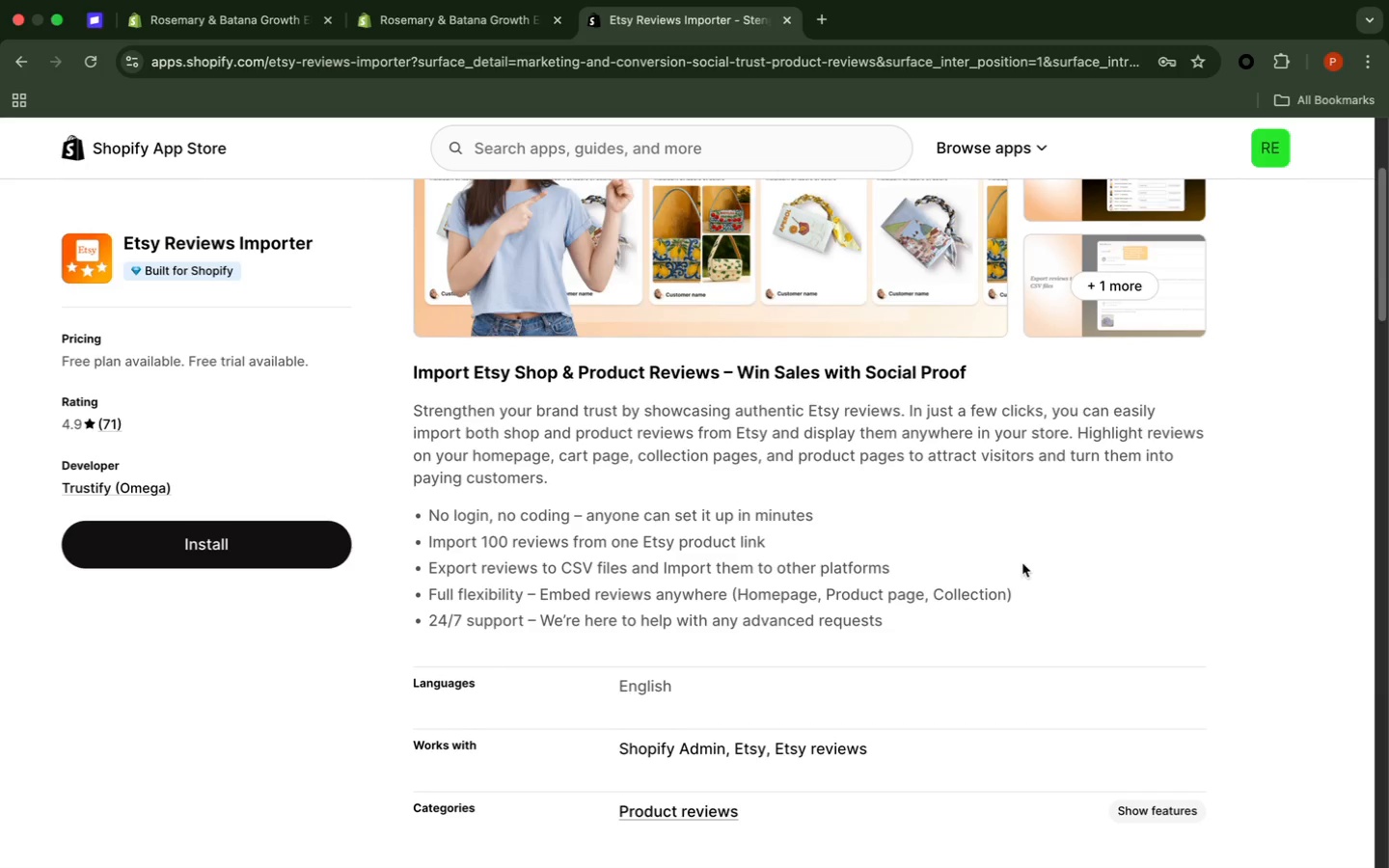 
scroll: coordinate [715, 582], scroll_direction: down, amount: 5.0
 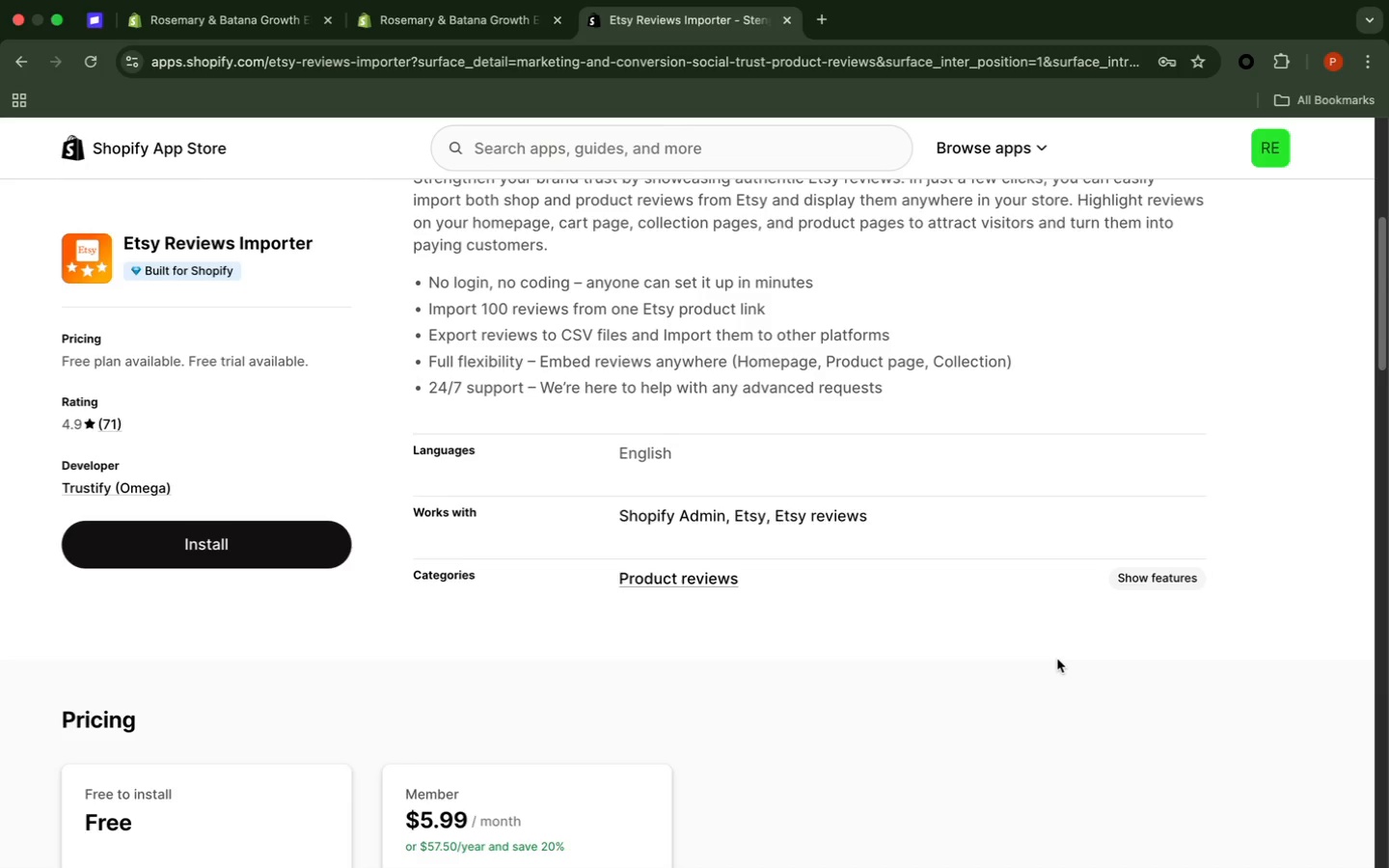 
wait(30.25)
 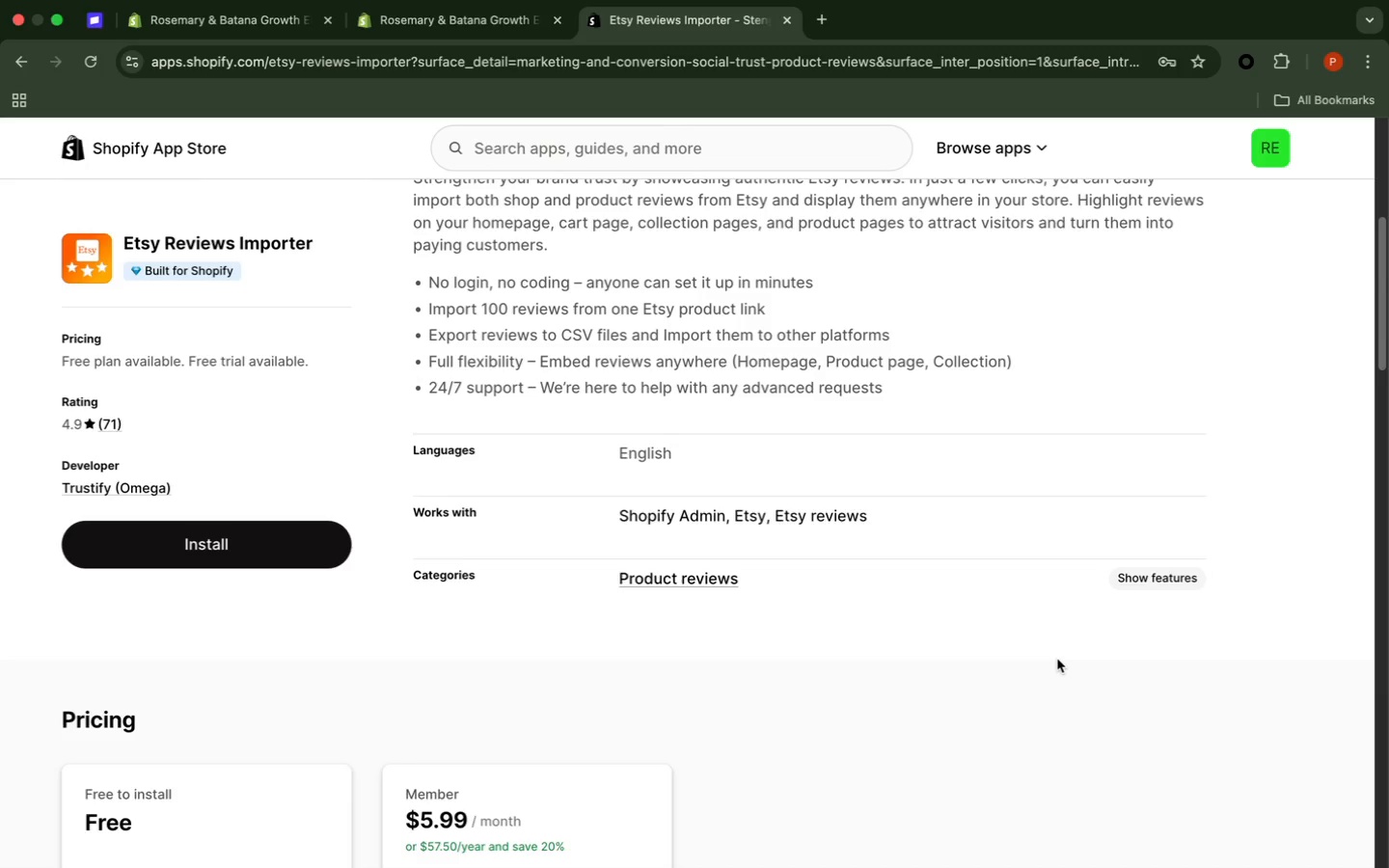 
scroll: coordinate [1028, 674], scroll_direction: down, amount: 47.0
 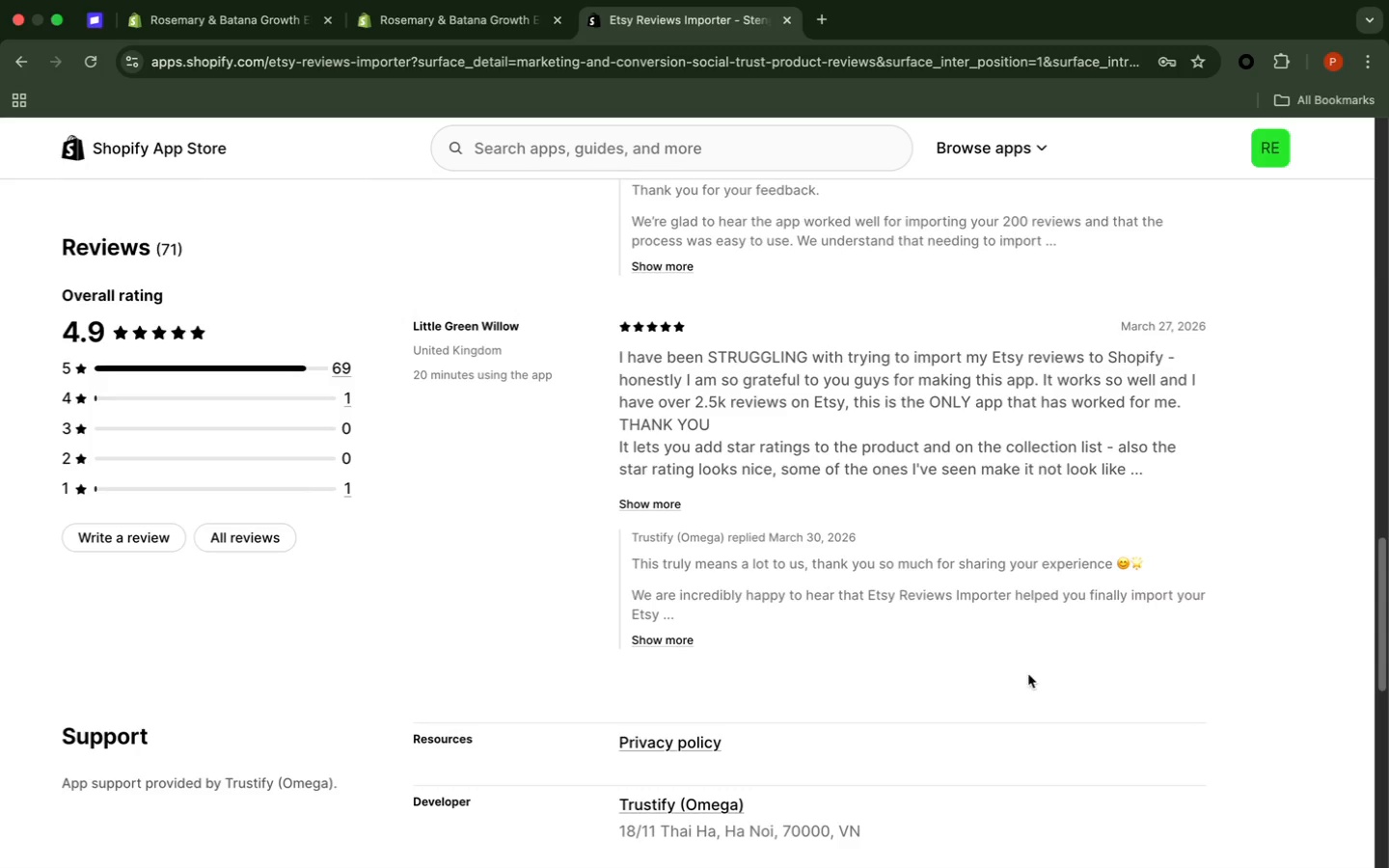 
scroll: coordinate [1027, 671], scroll_direction: down, amount: 13.0
 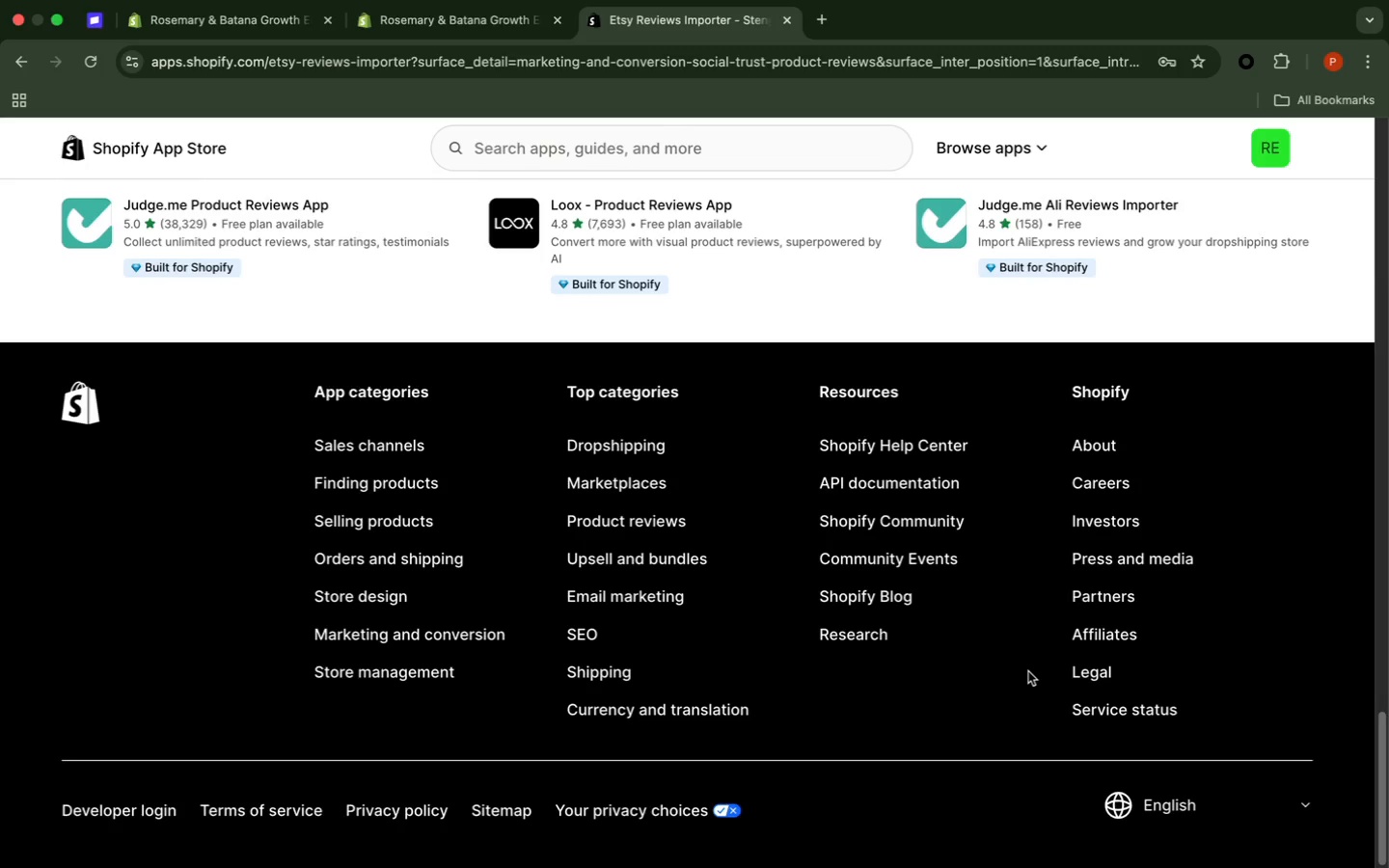 
scroll: coordinate [1022, 668], scroll_direction: up, amount: 130.0
 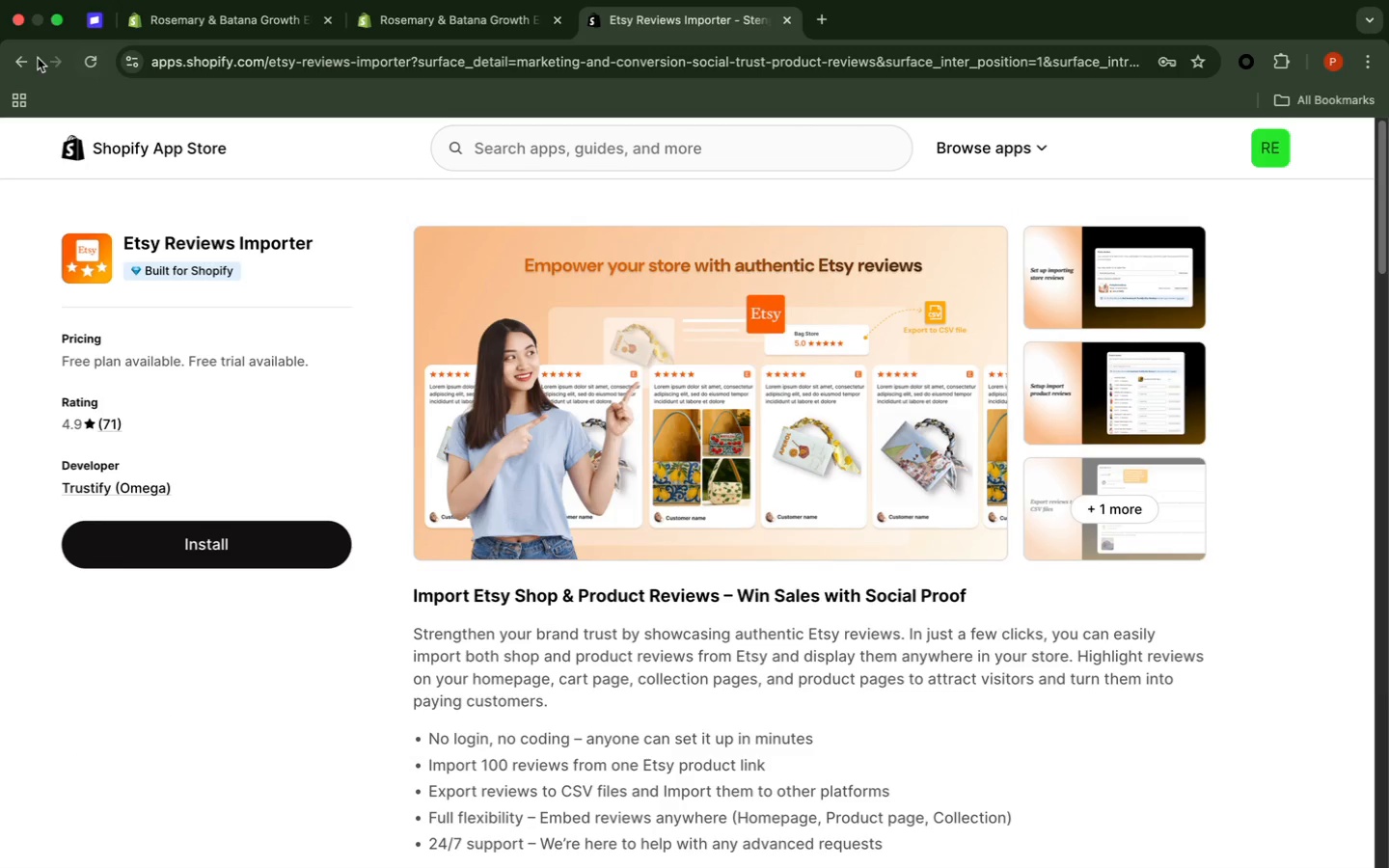 
left_click([24, 62])
 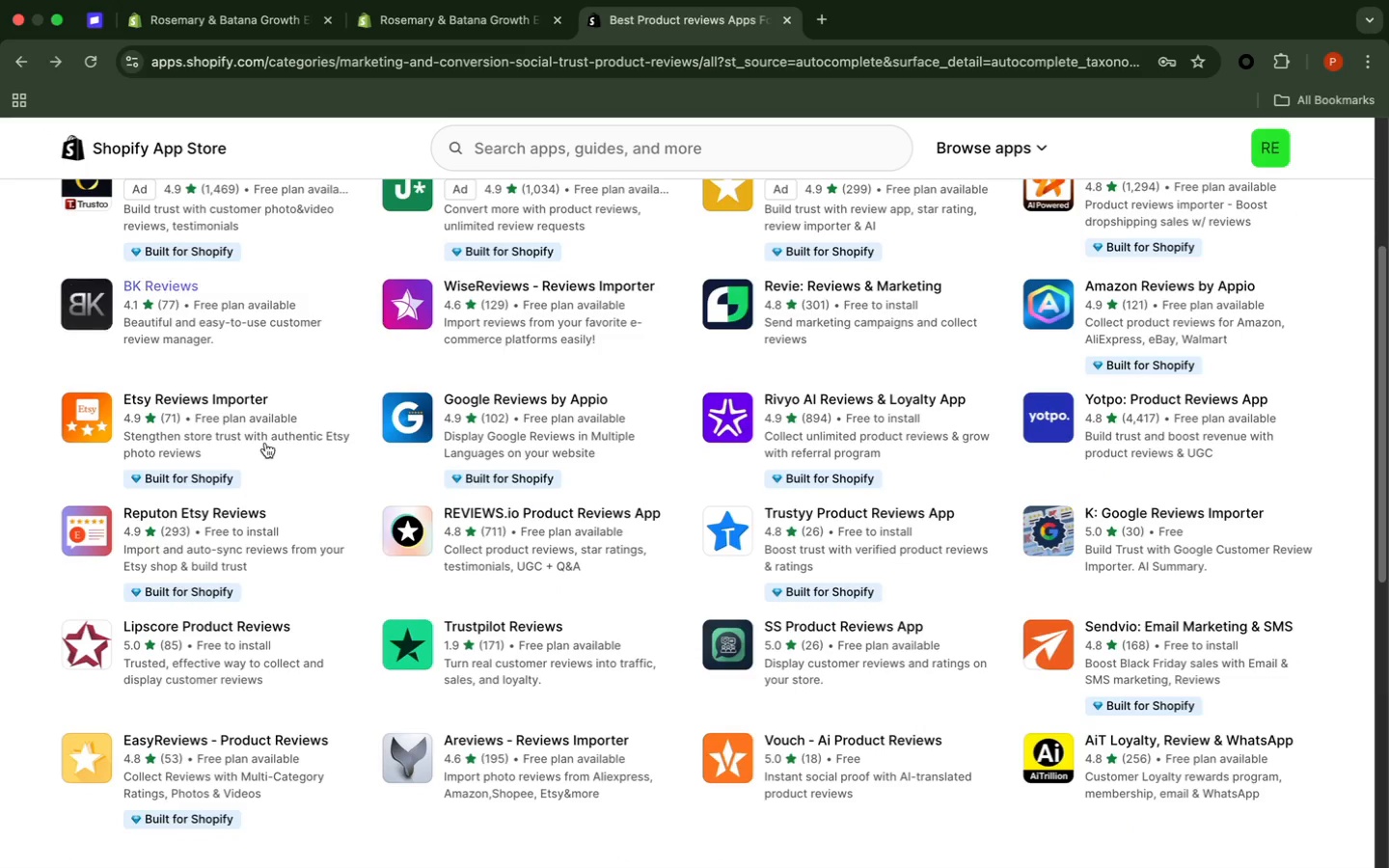 
left_click([519, 411])
 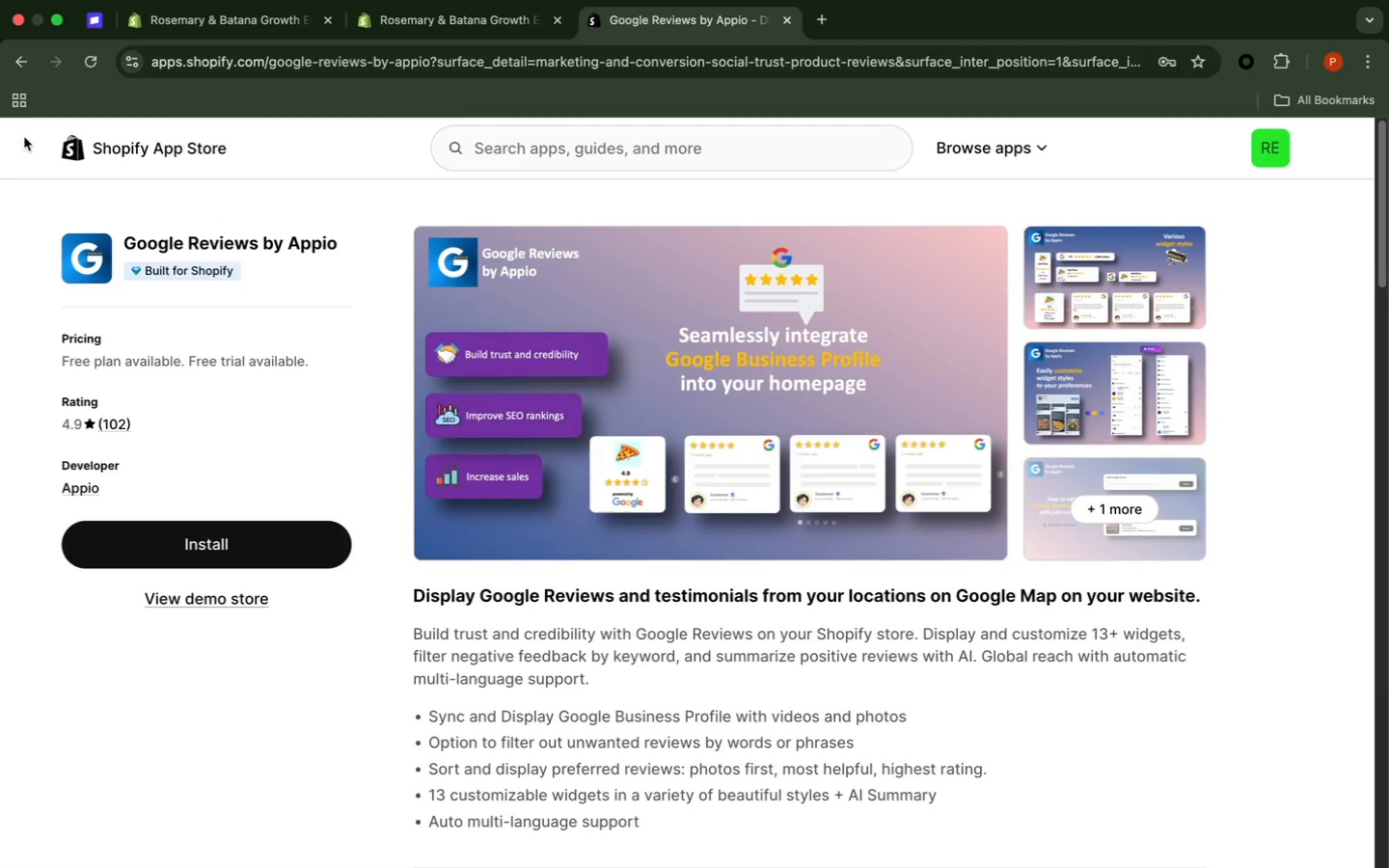 
wait(9.57)
 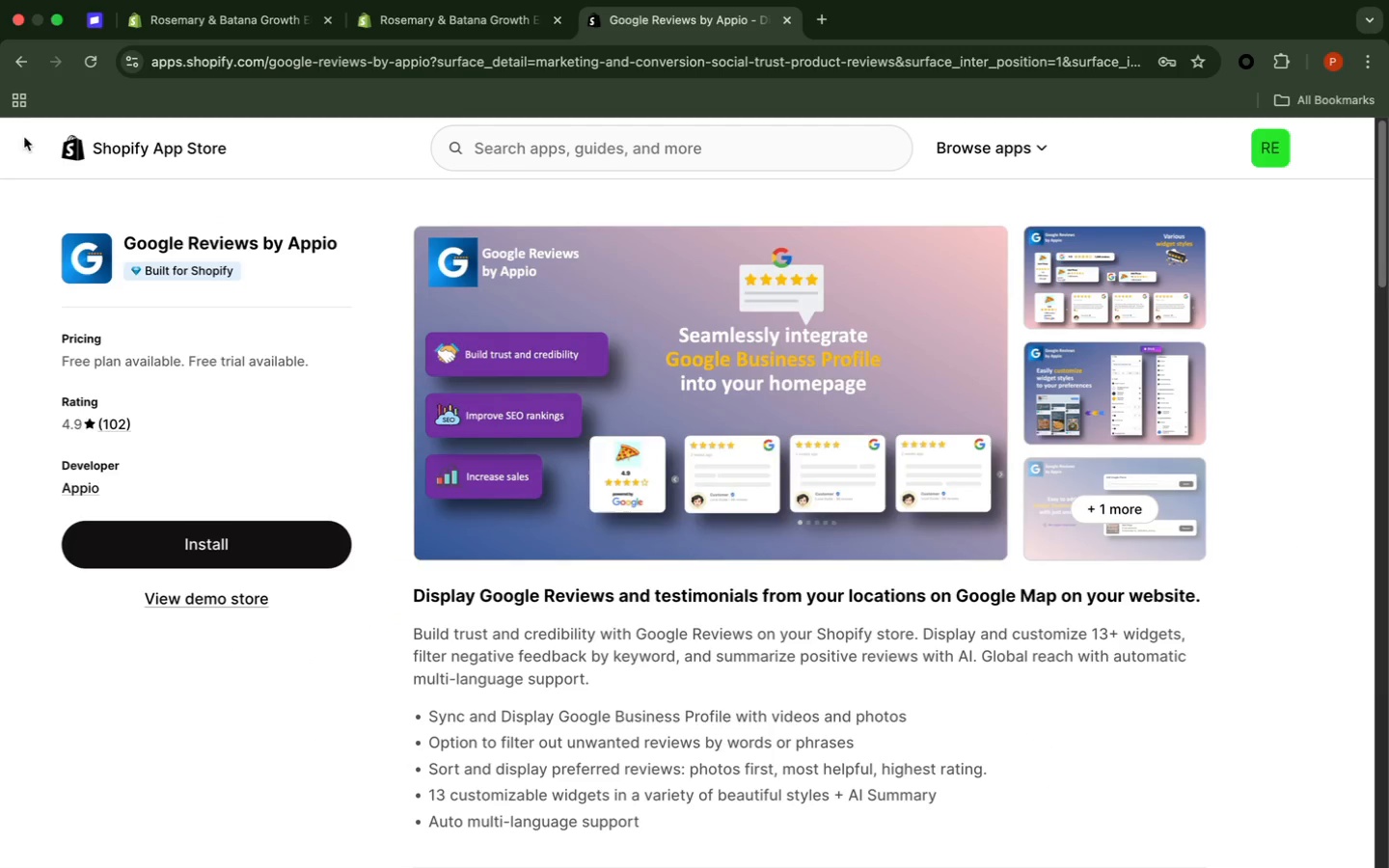 
left_click([958, 581])
 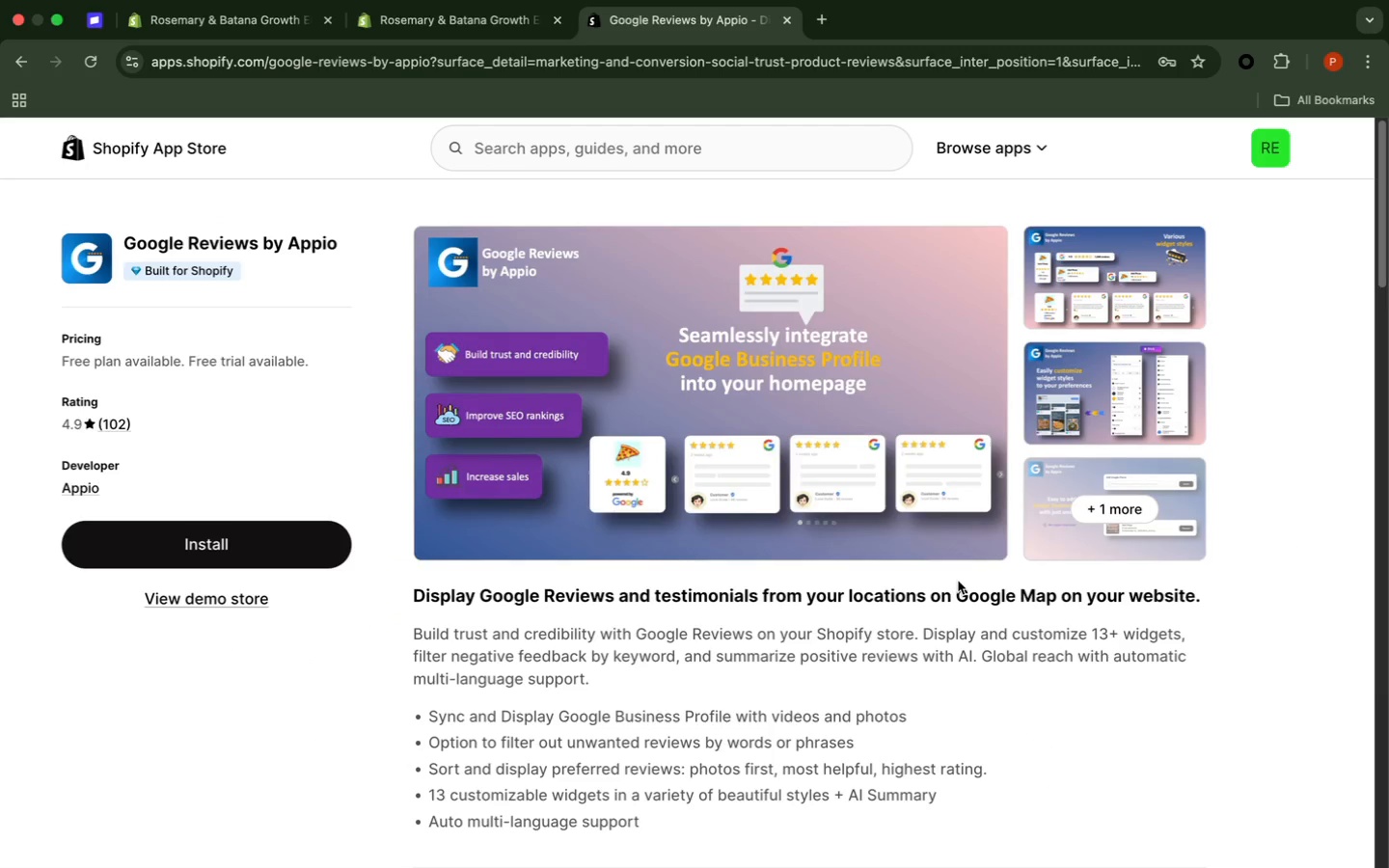 
scroll: coordinate [957, 580], scroll_direction: down, amount: 22.0
 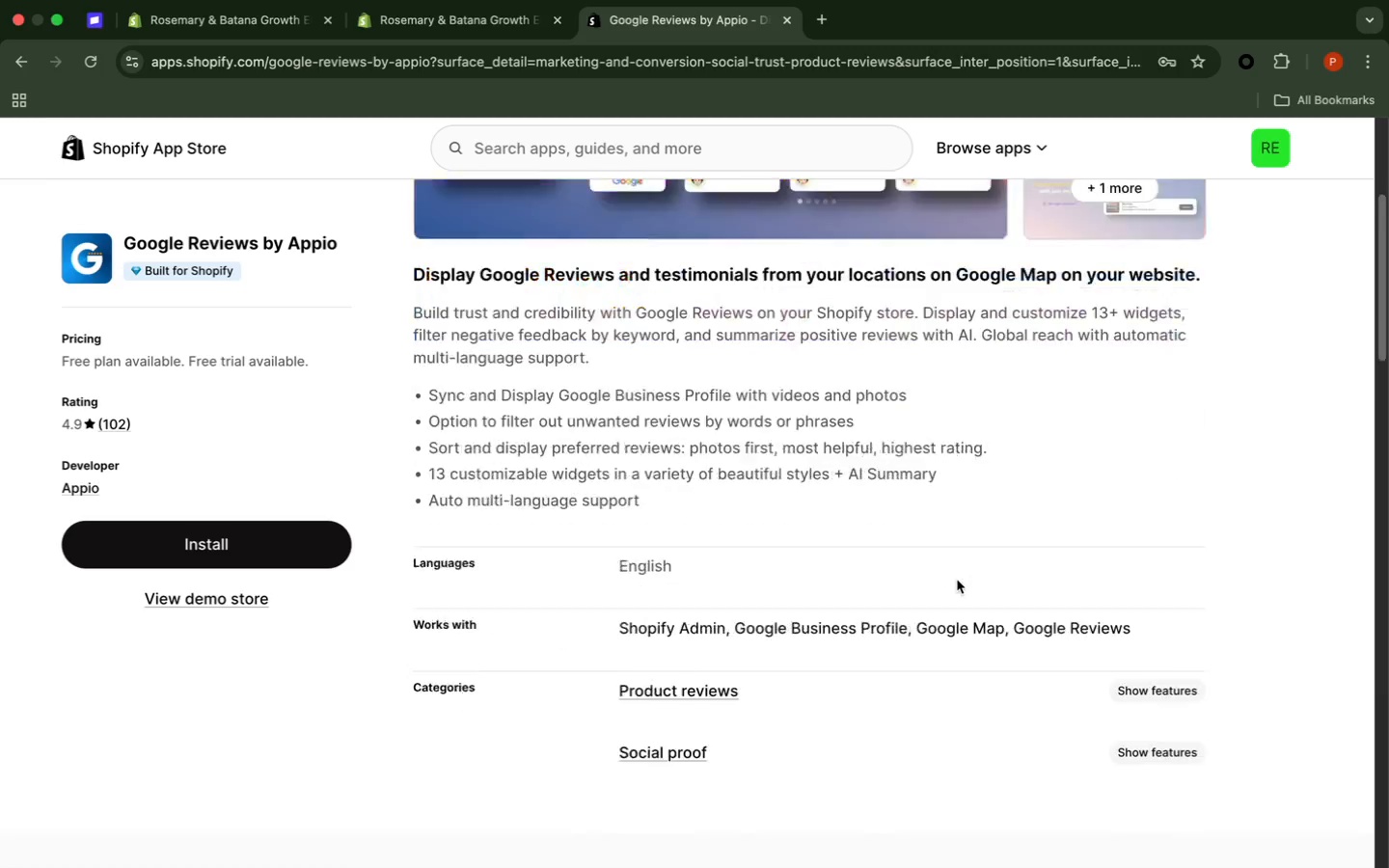 
scroll: coordinate [957, 580], scroll_direction: up, amount: 4.0
 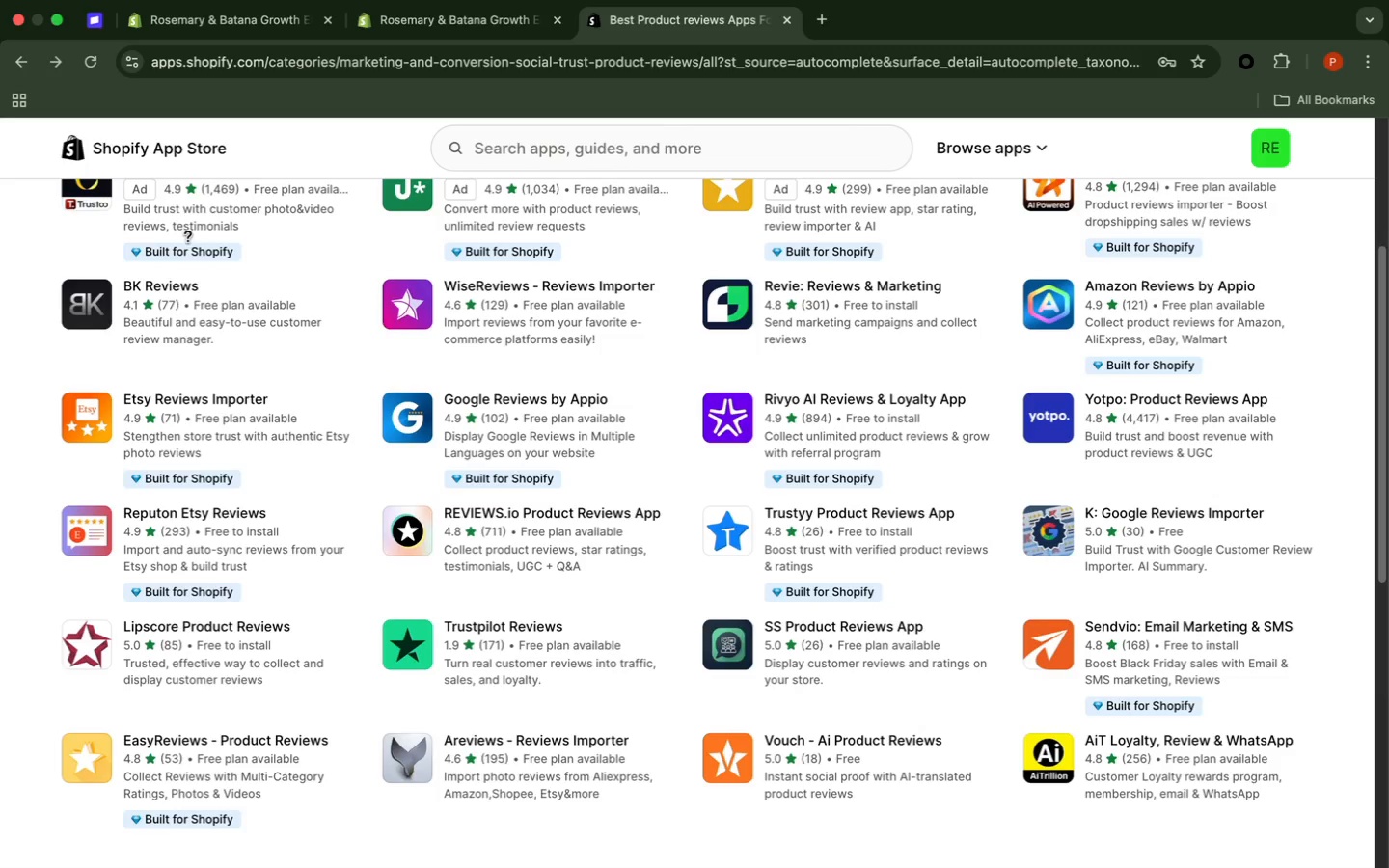 
wait(56.46)
 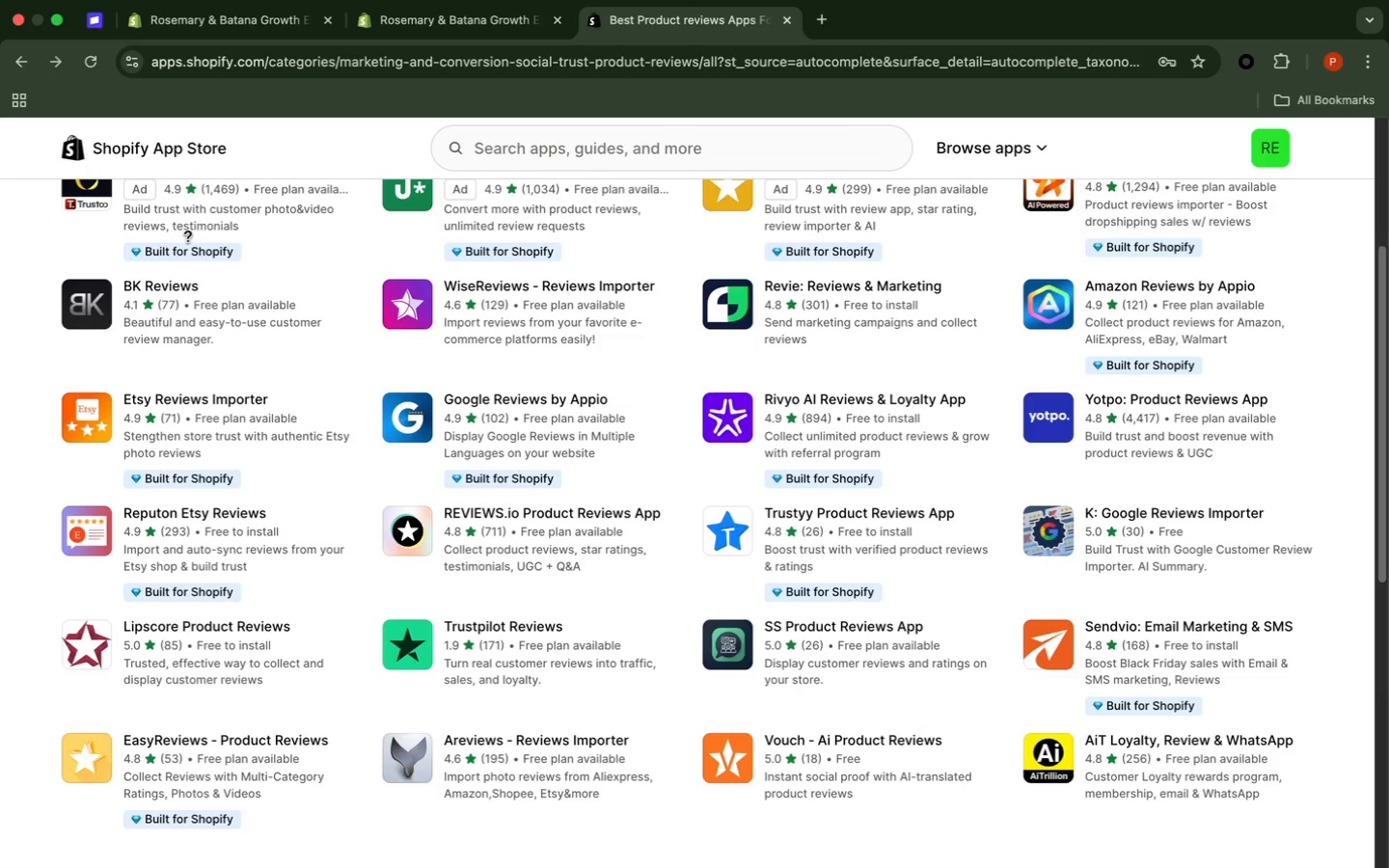 
left_click([228, 513])
 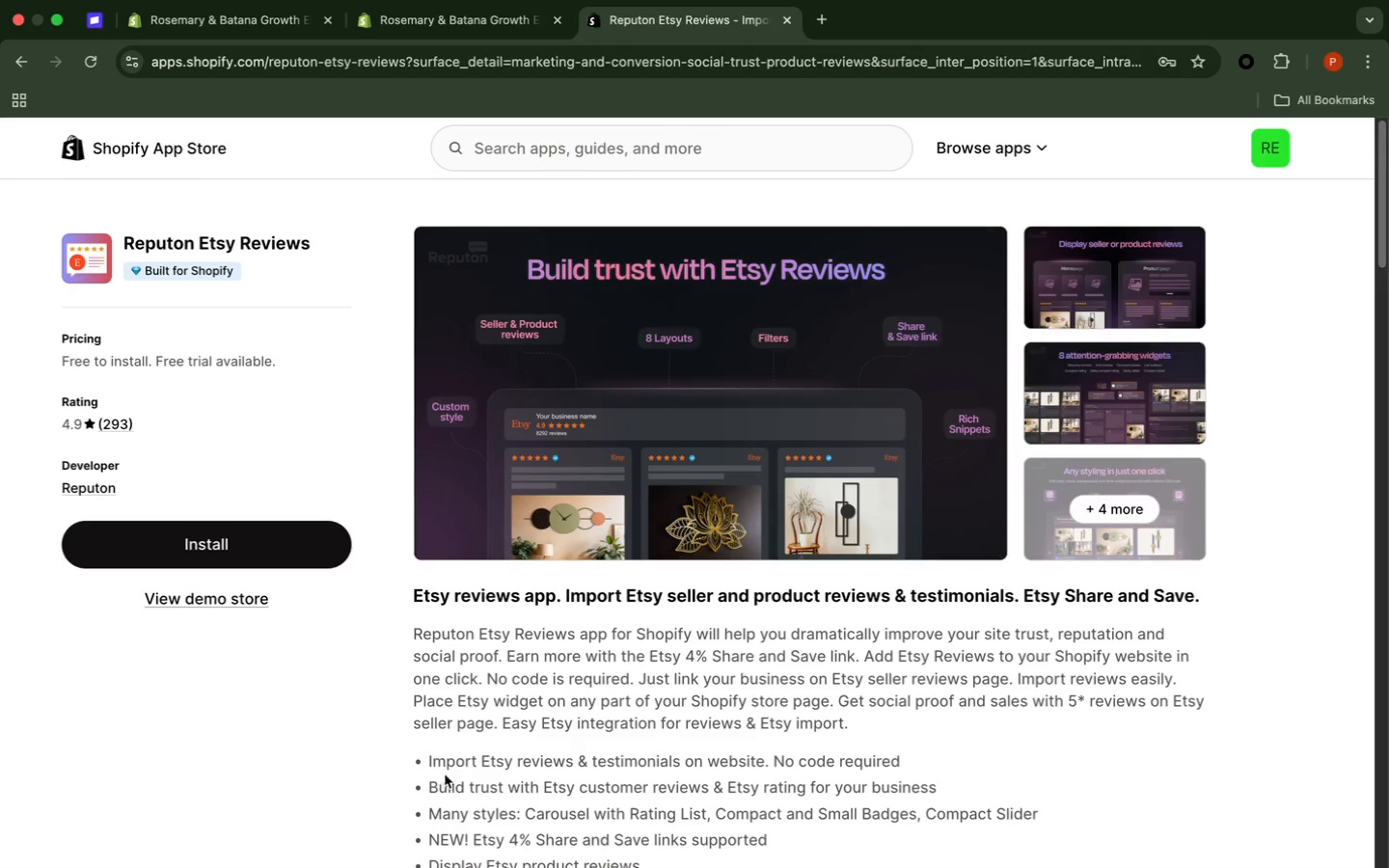 
wait(48.43)
 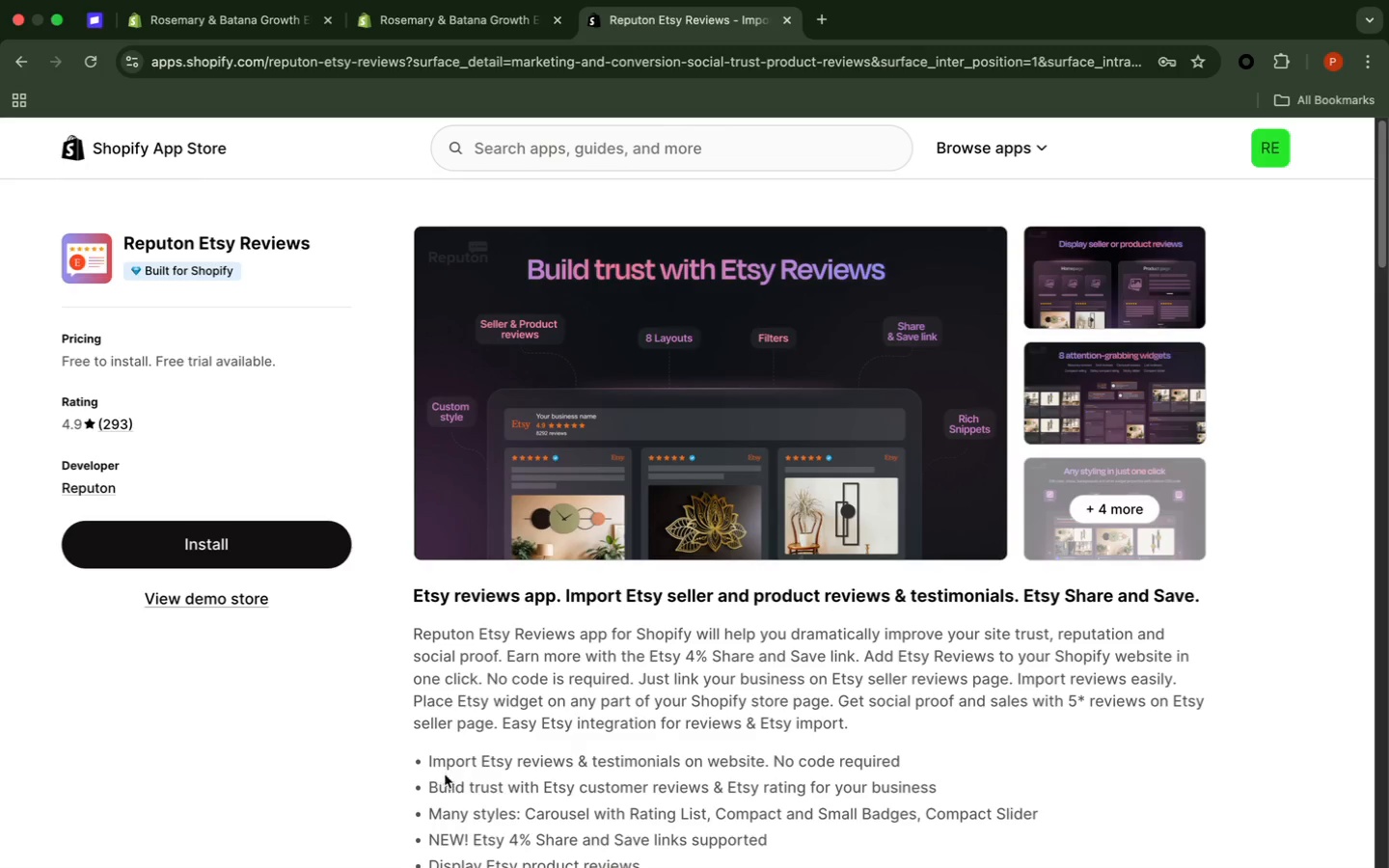 
scroll: coordinate [624, 825], scroll_direction: down, amount: 17.0
 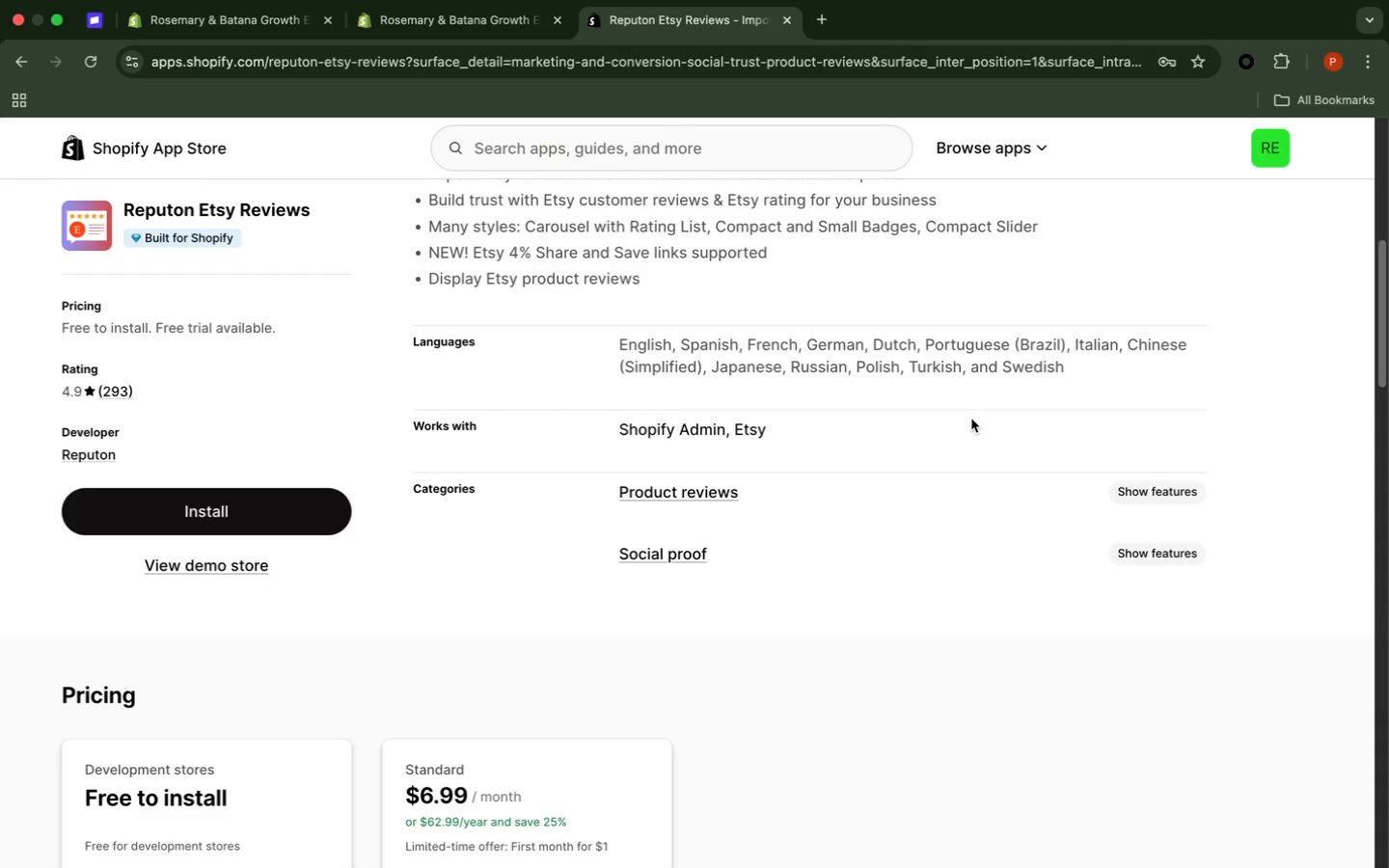 
wait(13.16)
 